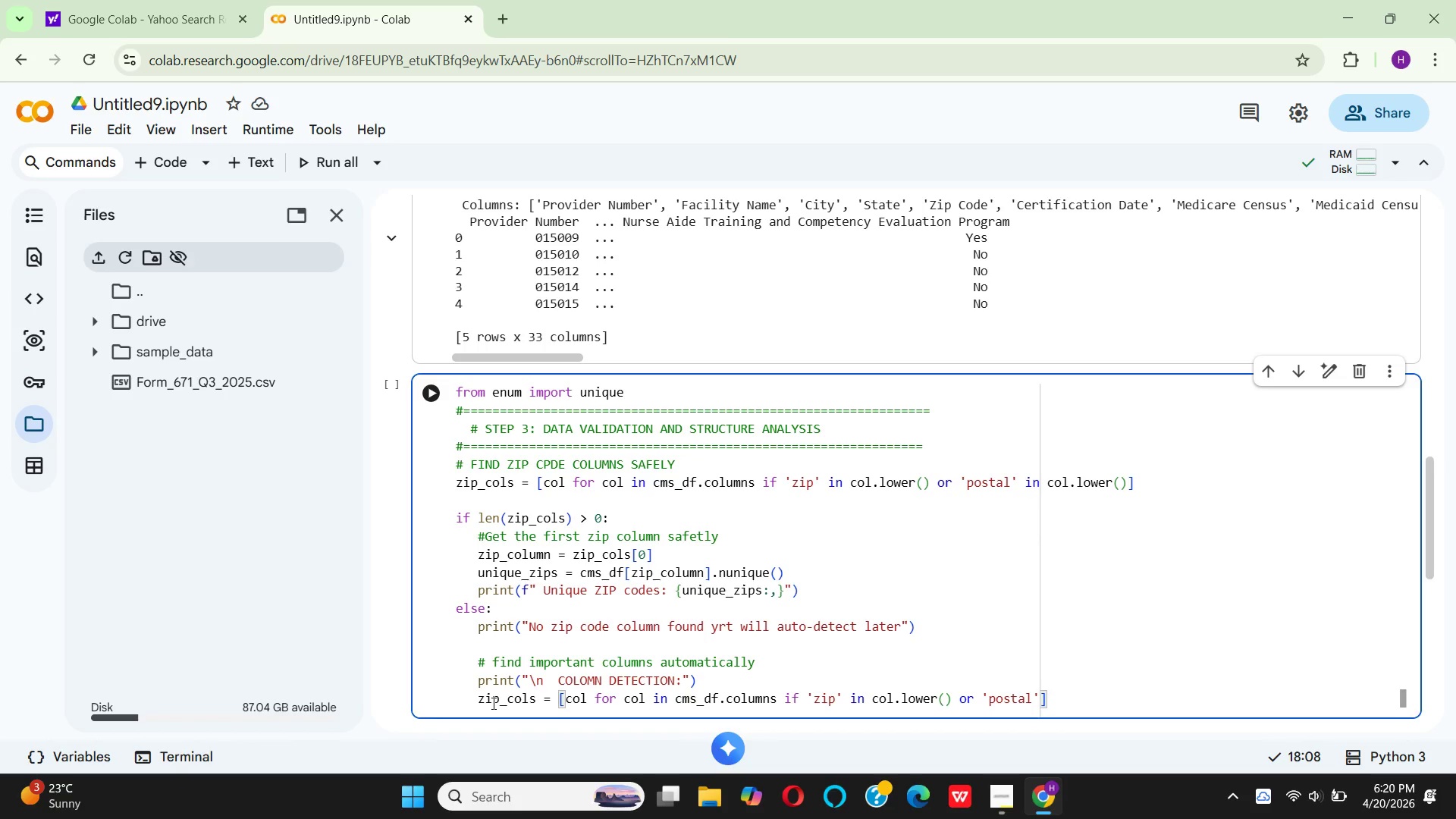 
type( in )
 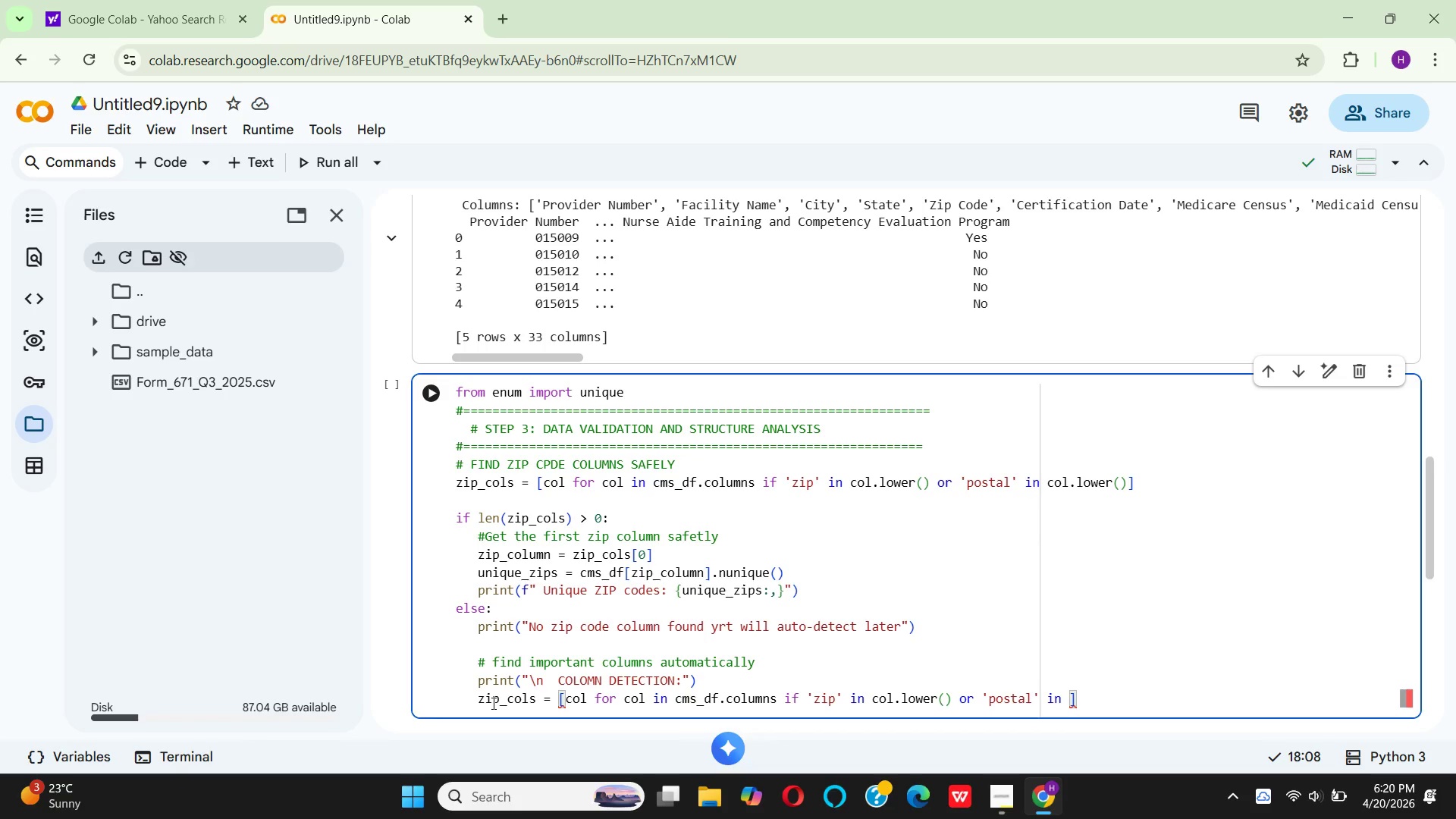 
wait(5.98)
 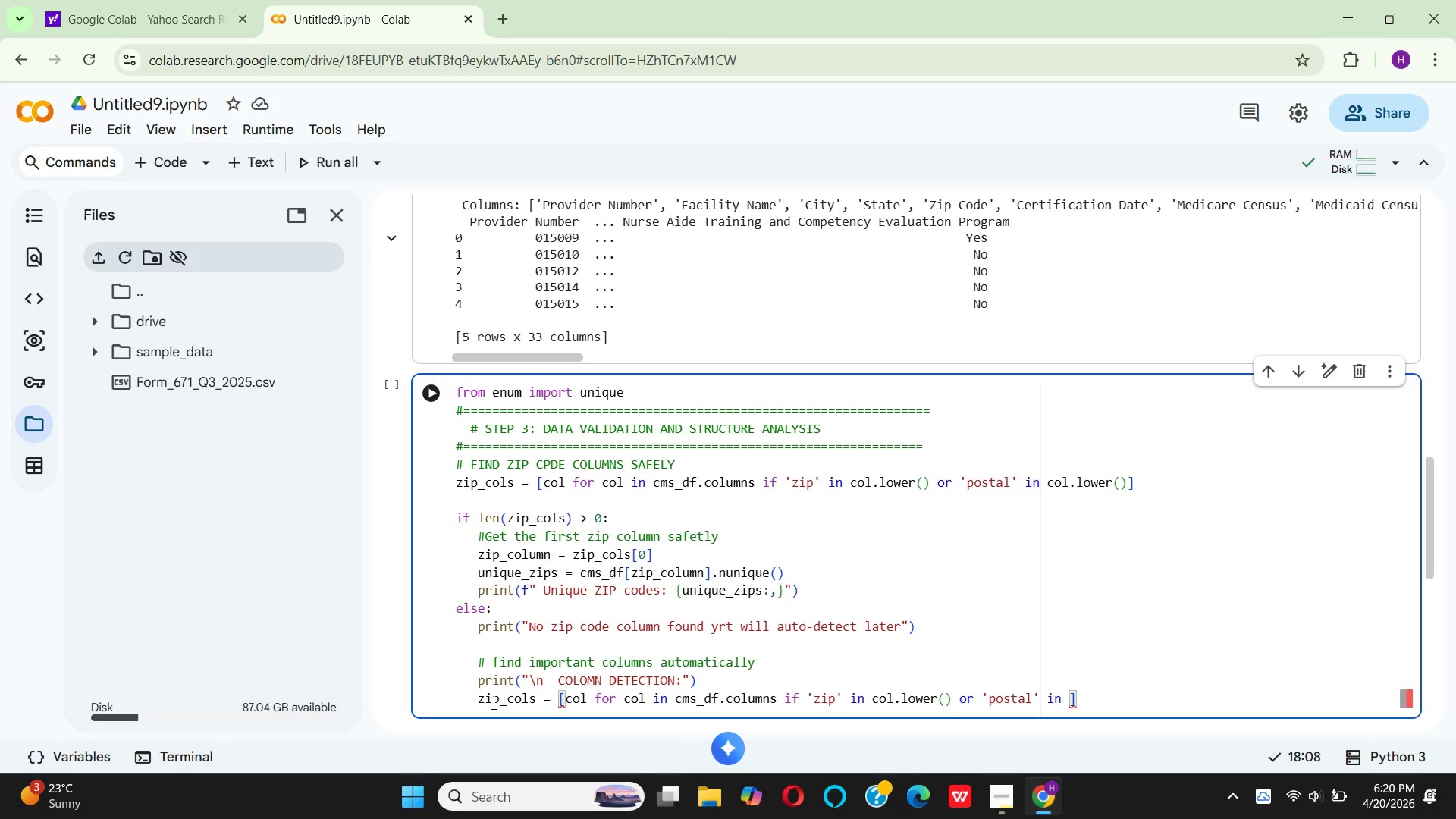 
type(col.lo)
 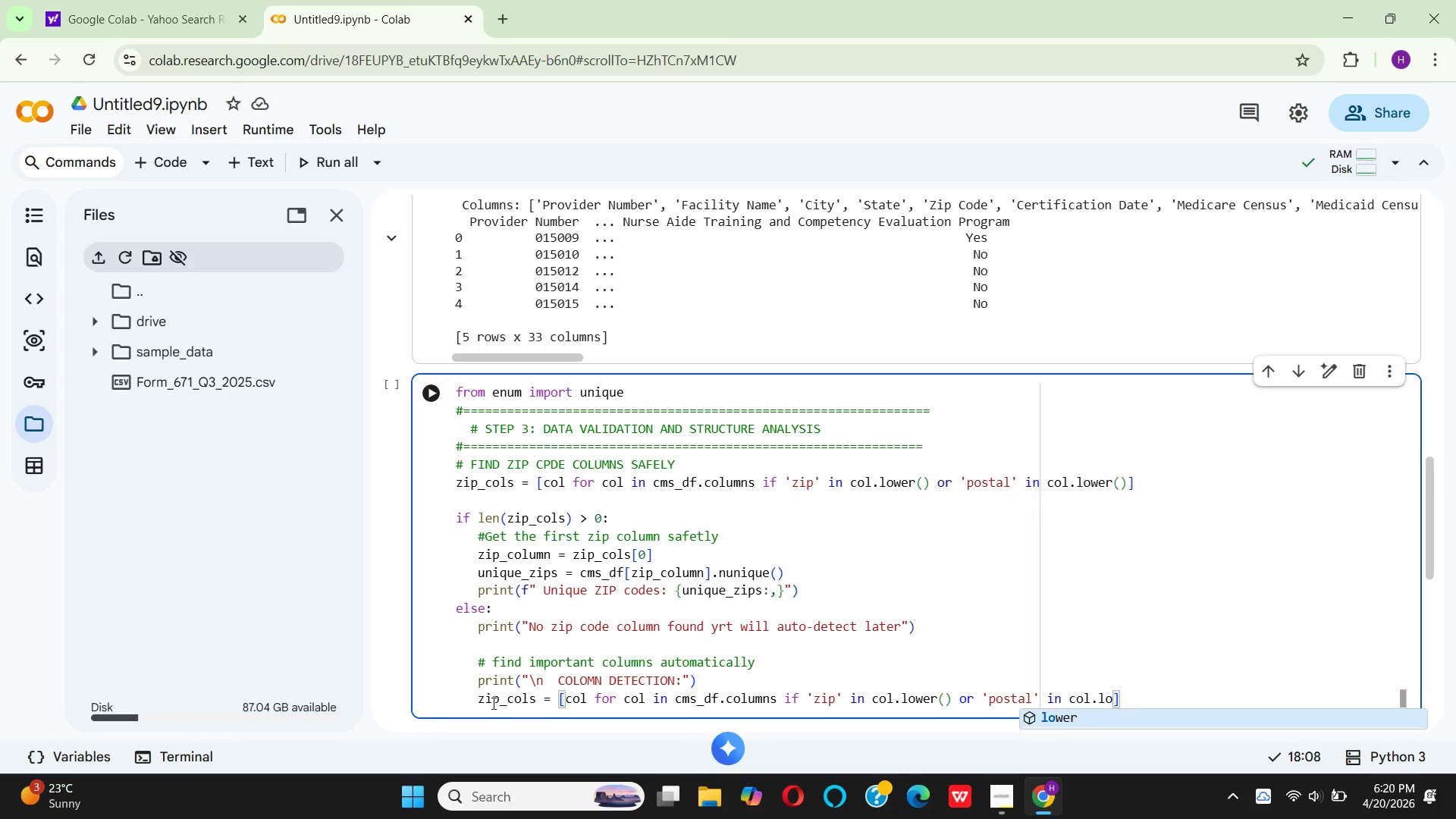 
key(Enter)
 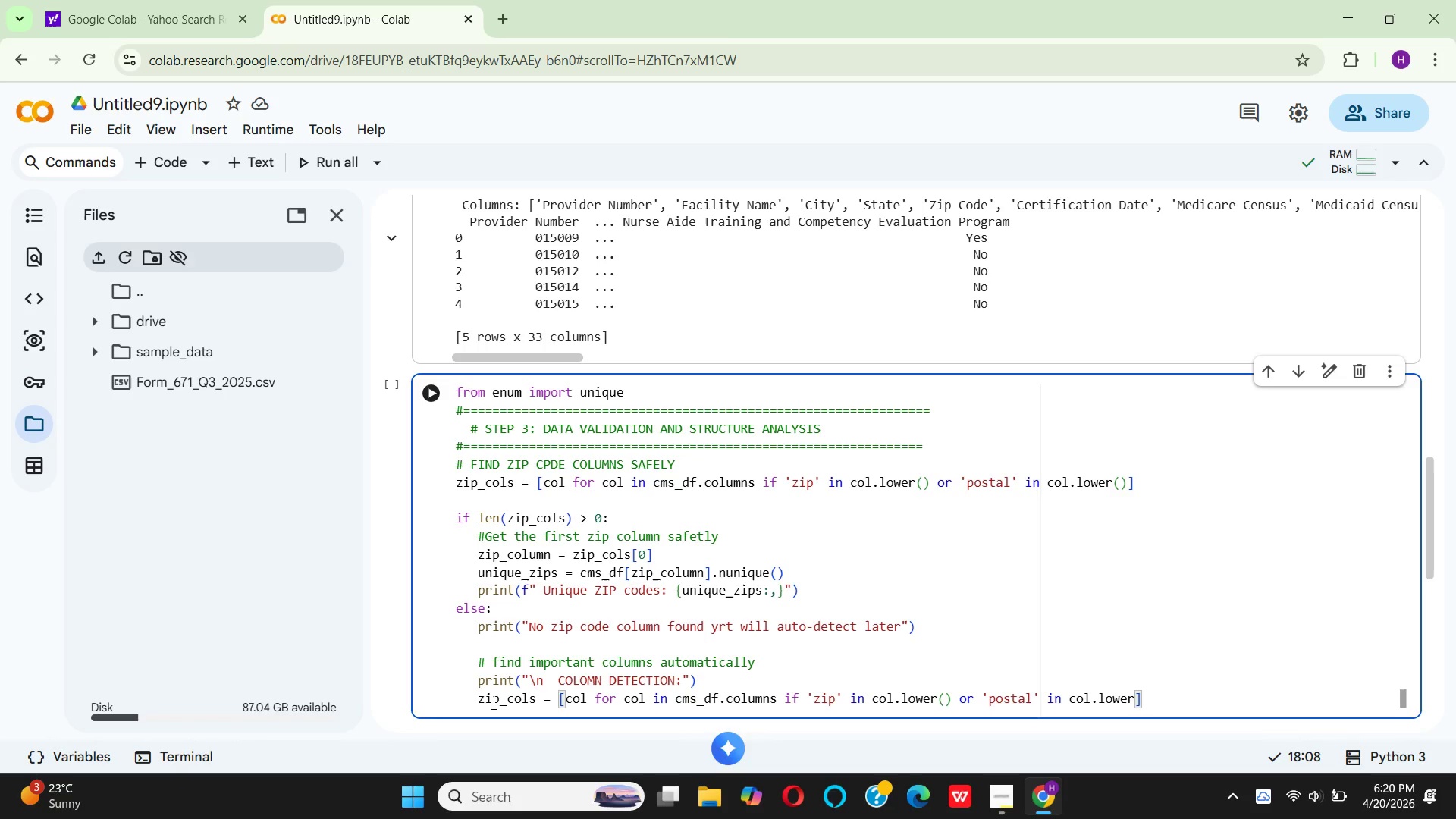 
key(Shift+9)
 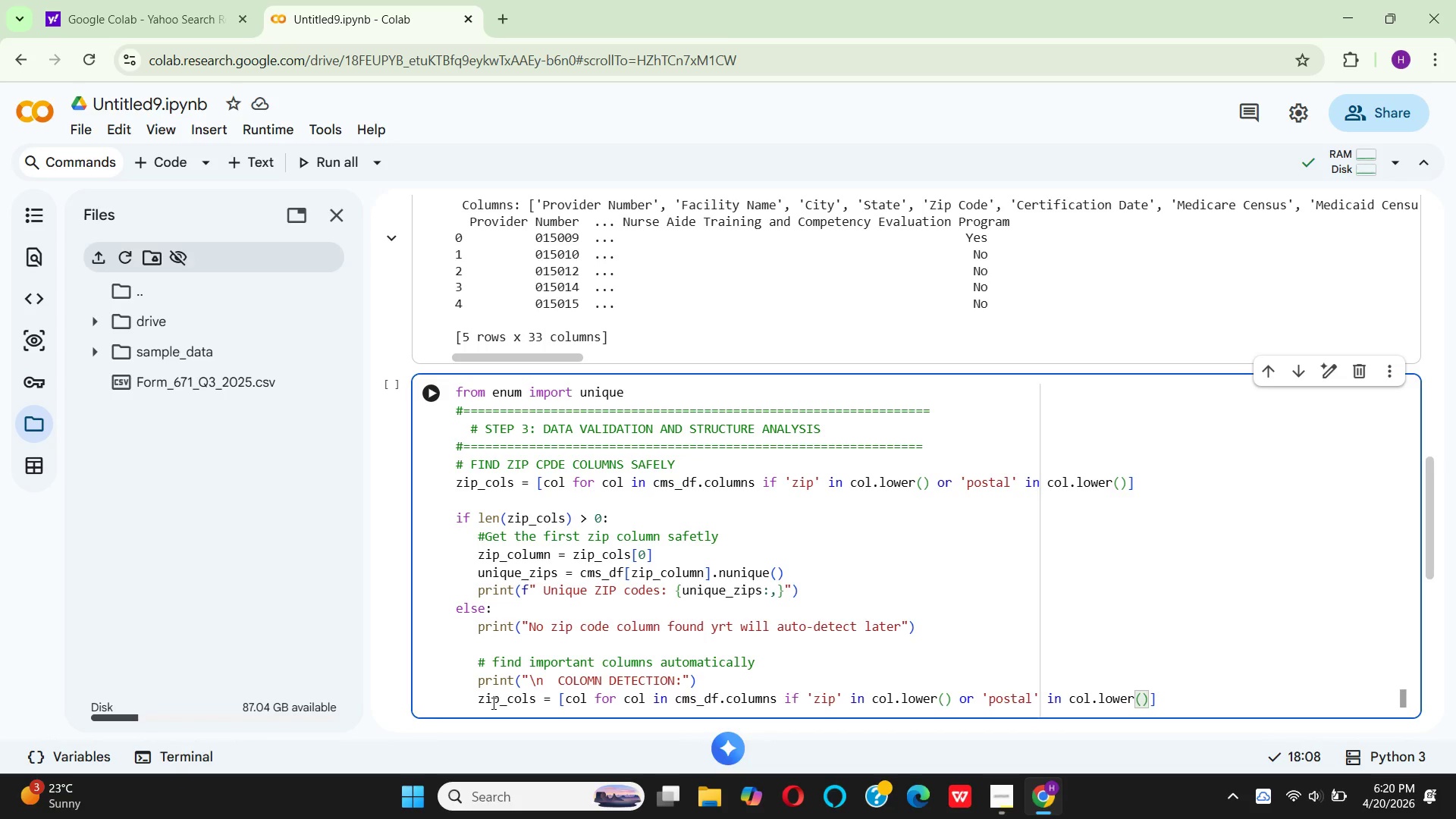 
key(ArrowRight)
 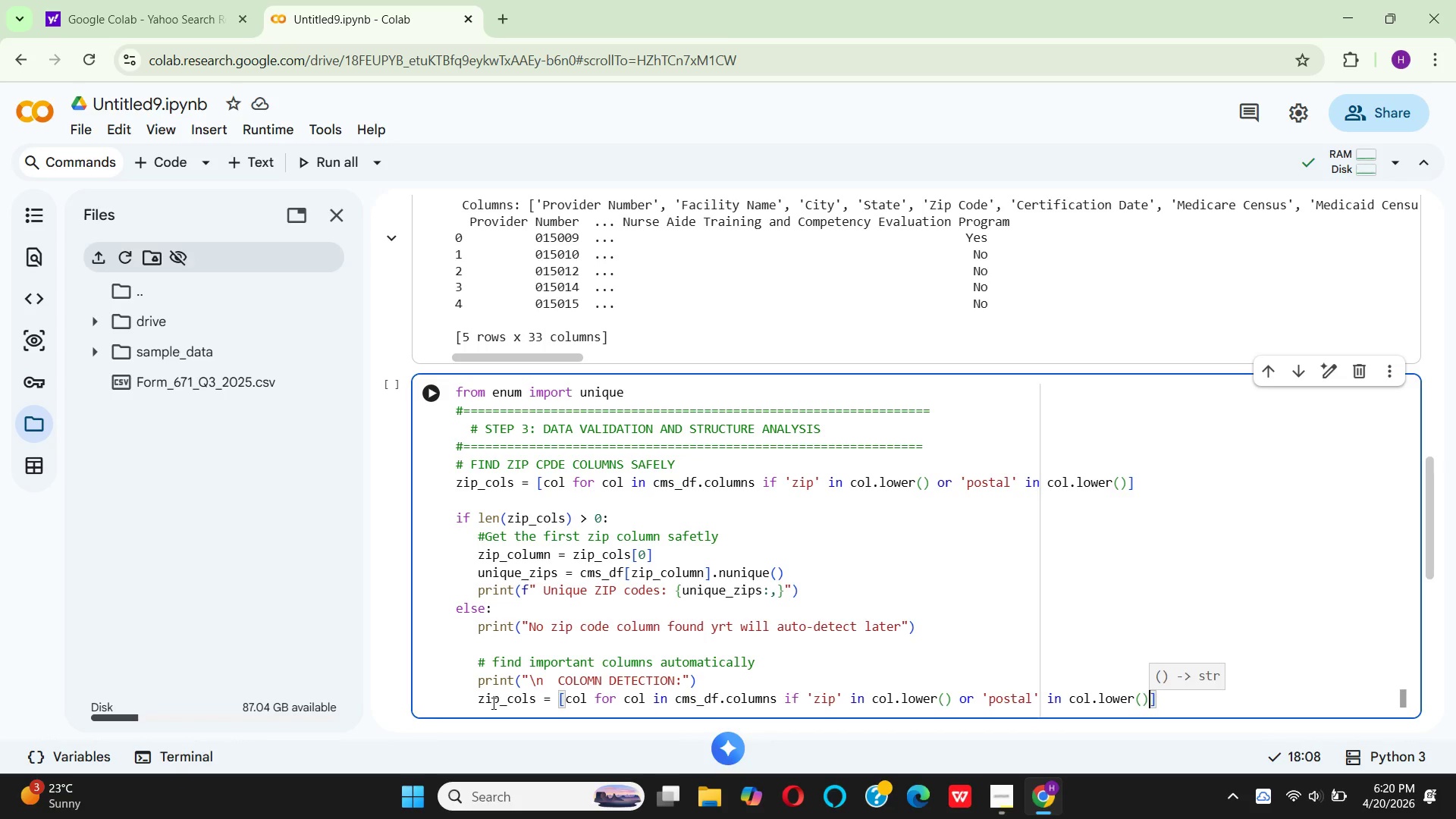 
key(ArrowRight)
 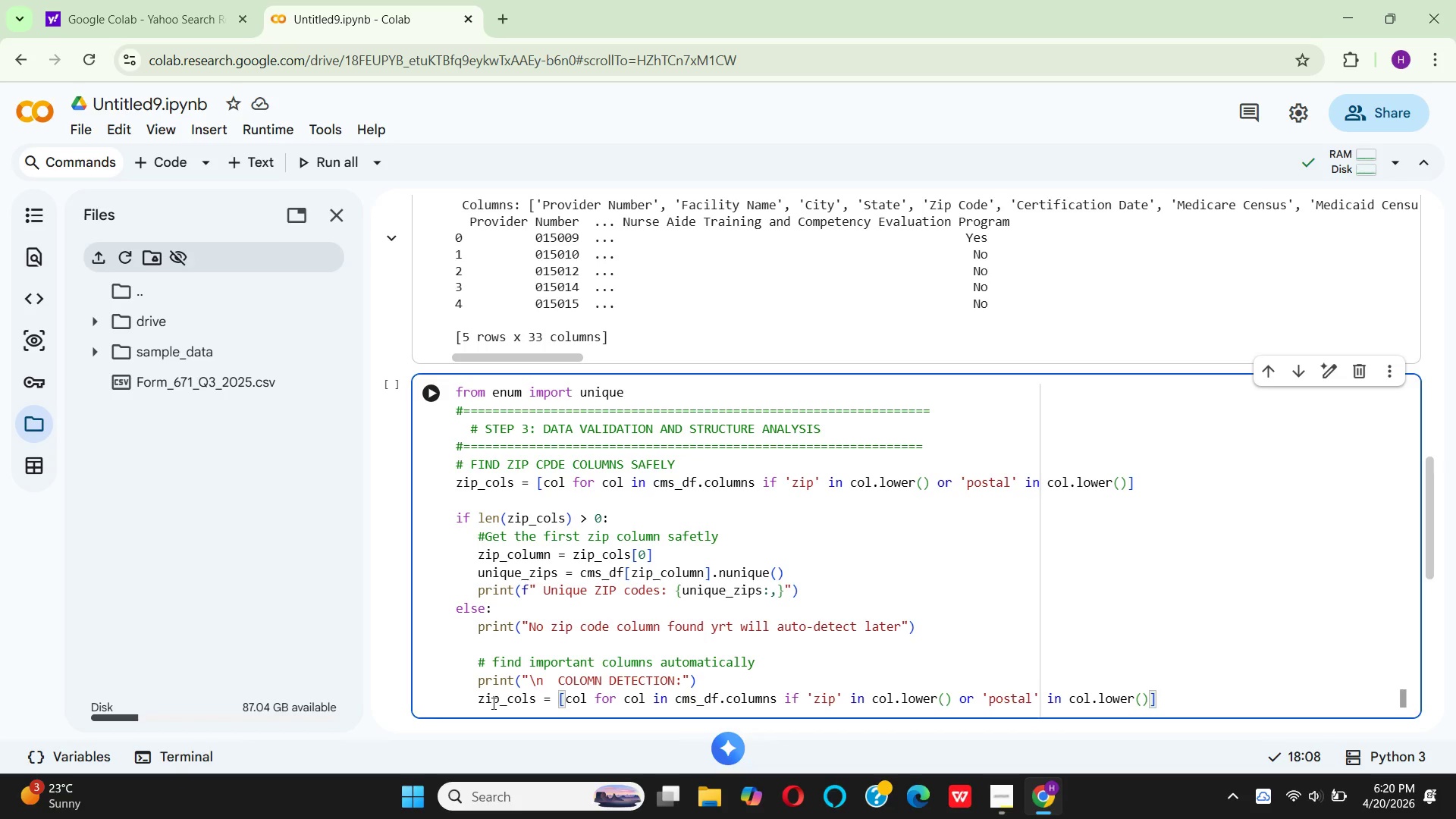 
key(Enter)
 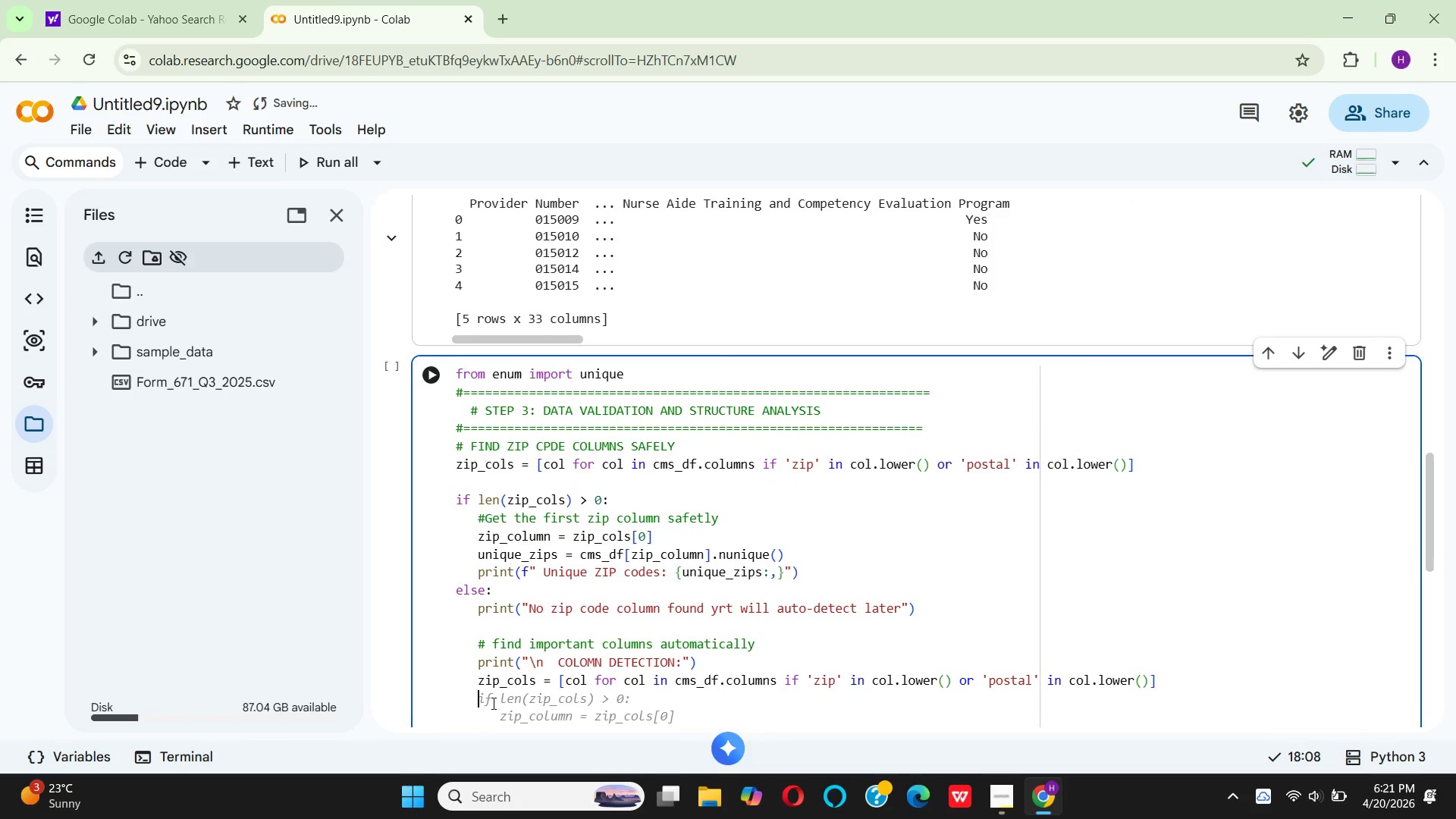 
type(bed_)
 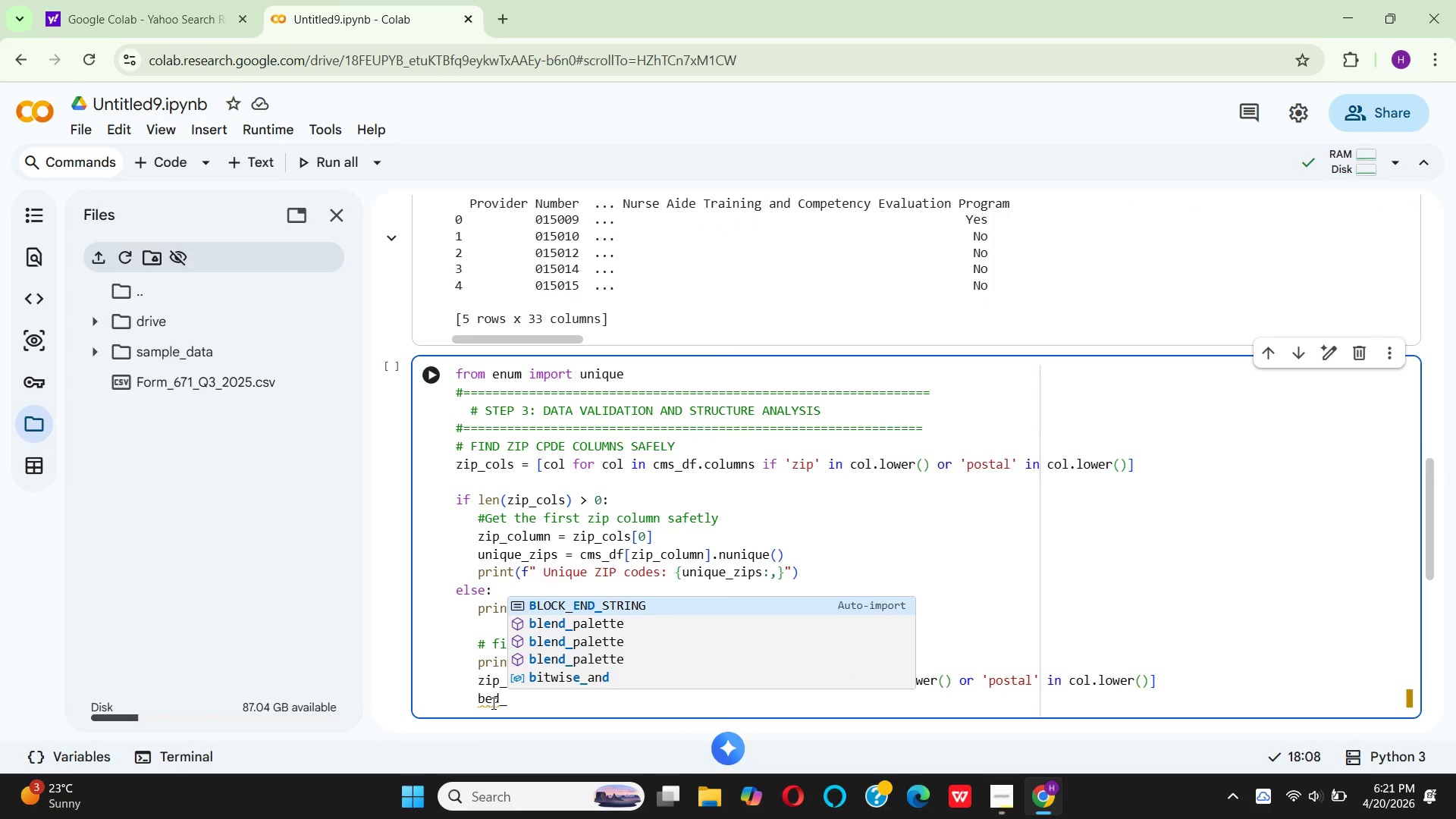 
type(cols = [col for col in cn)
key(Backspace)
type(ms)
 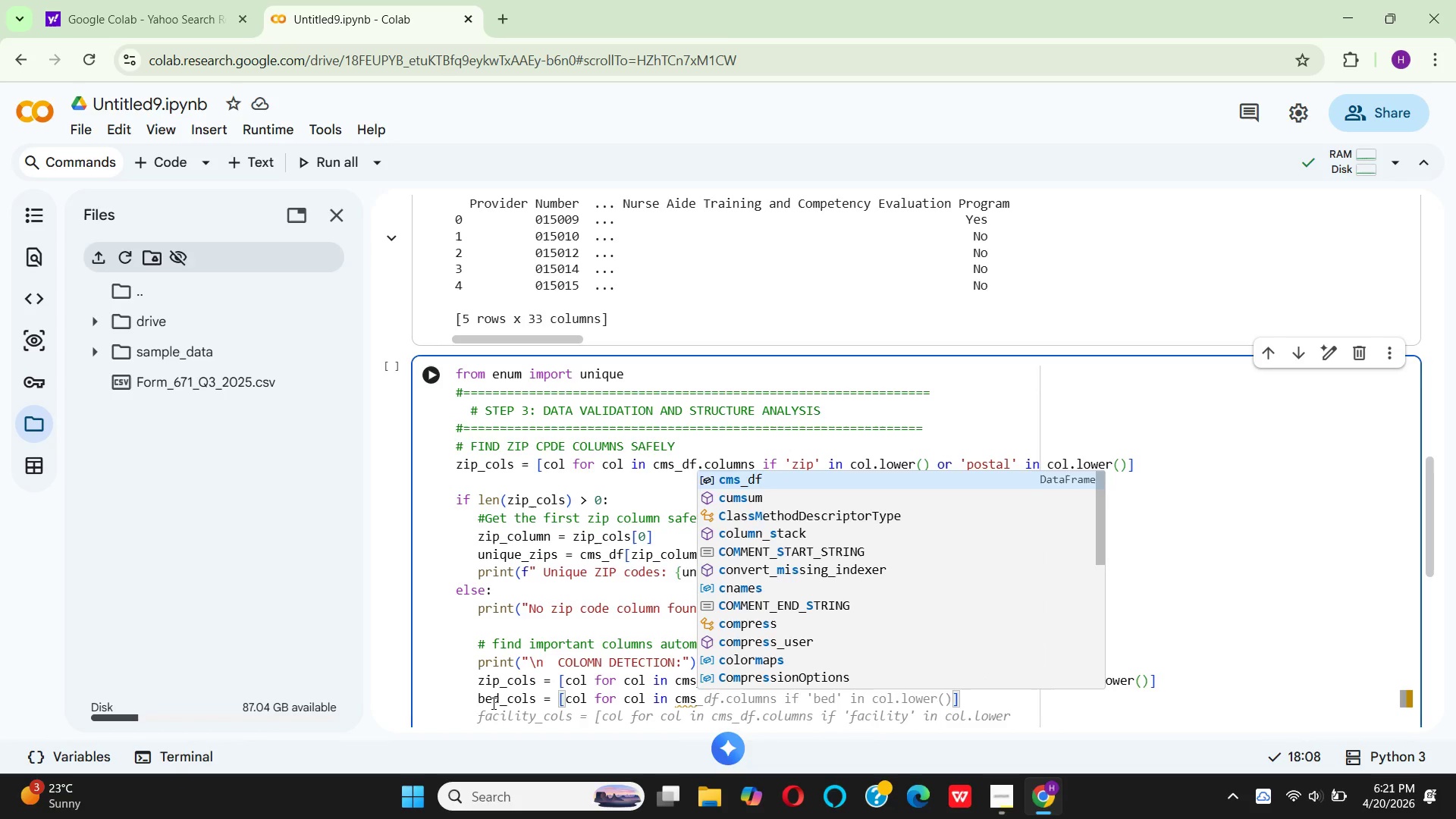 
key(Enter)
 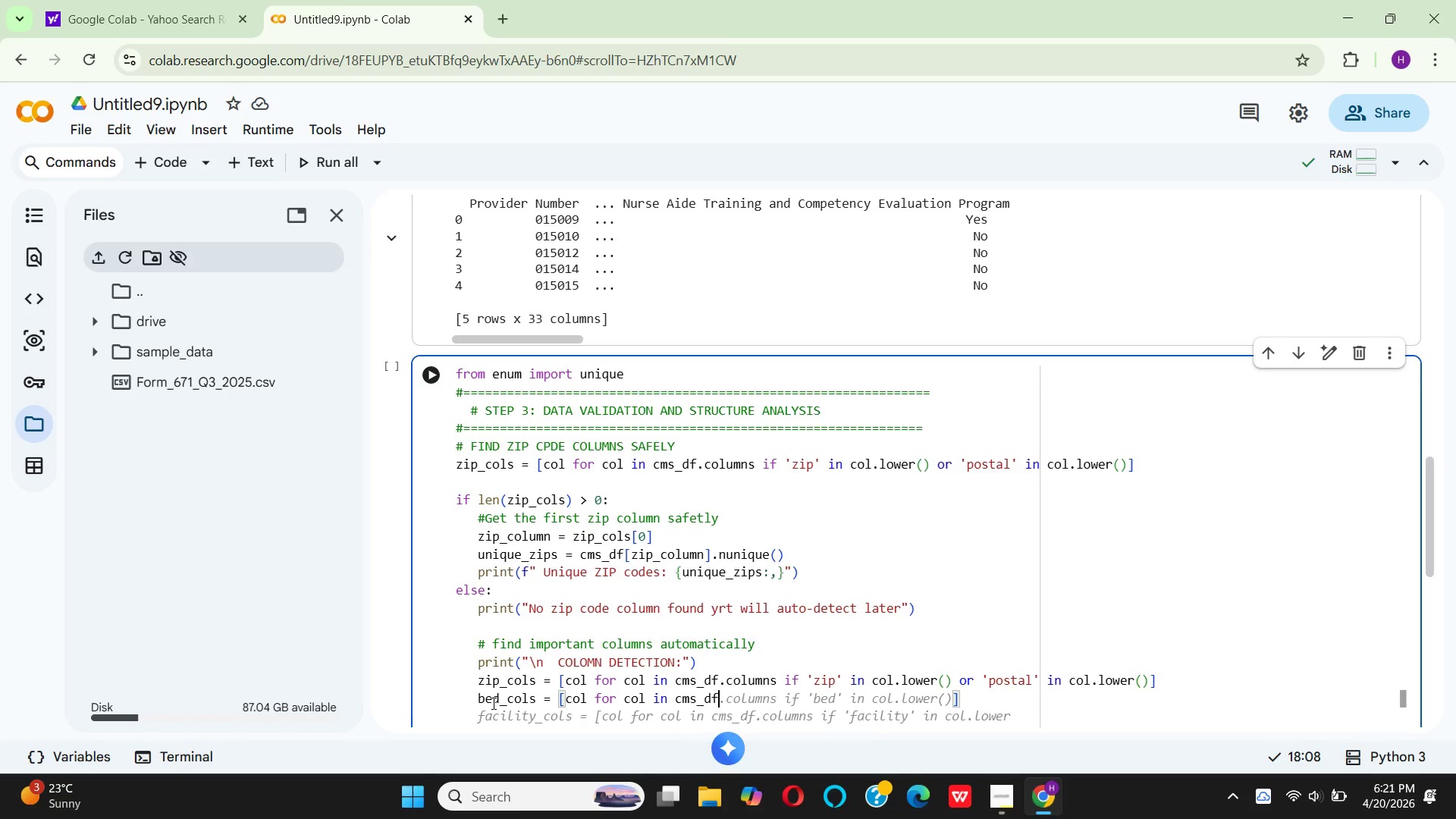 
type(.colo)
key(Backspace)
type(u)
 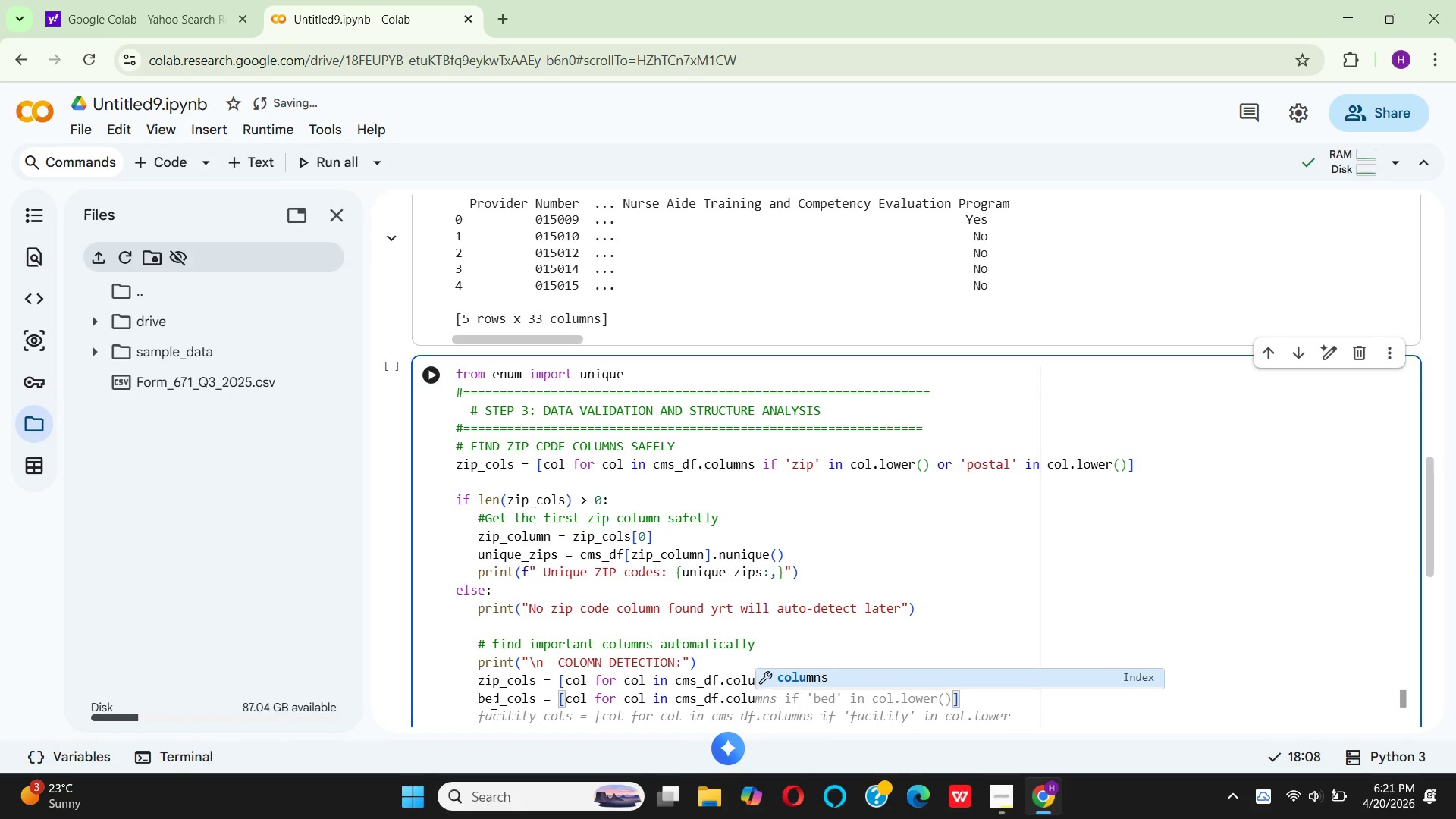 
key(Enter)
 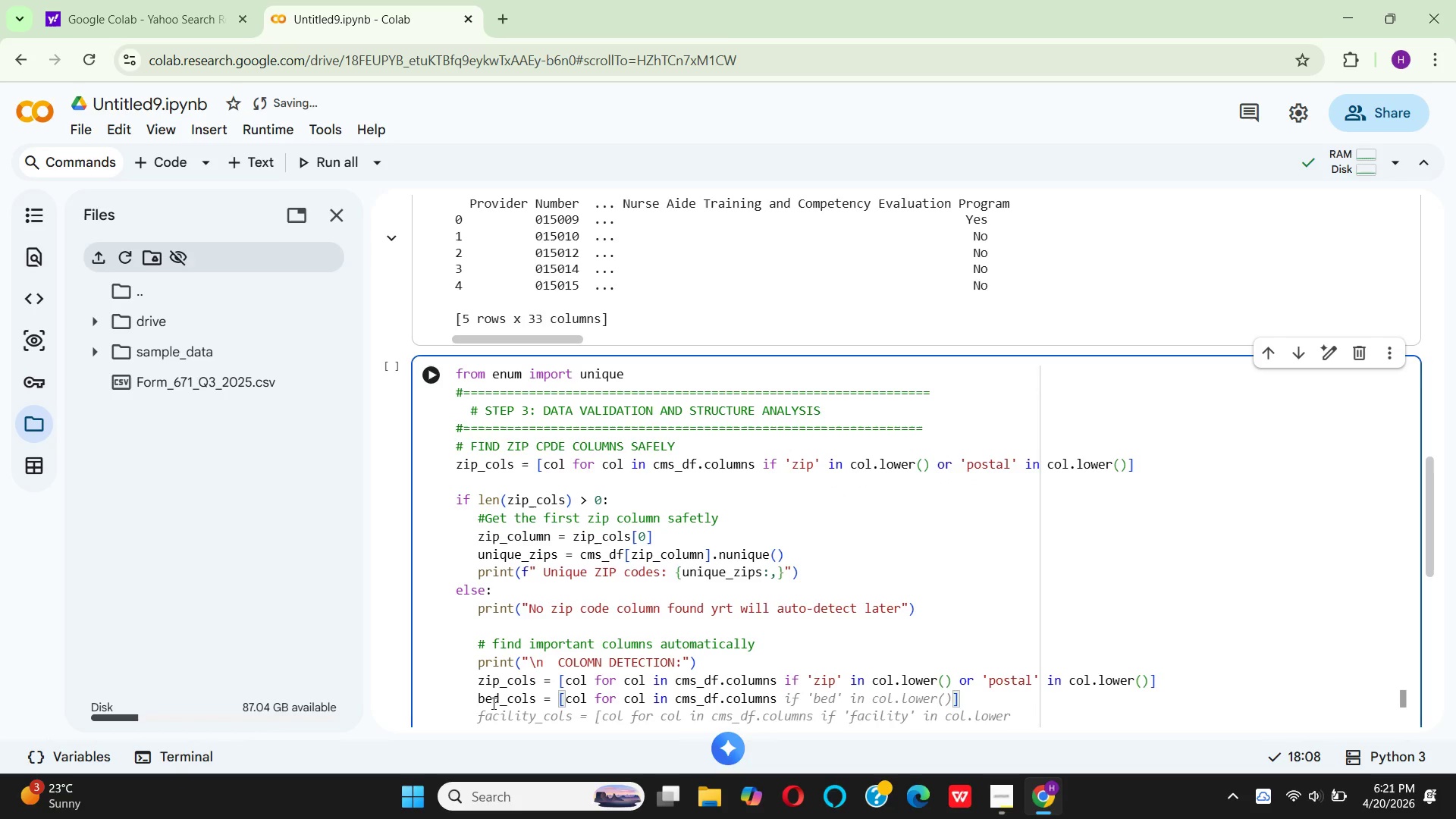 
type( if 'bed )
key(Backspace)
 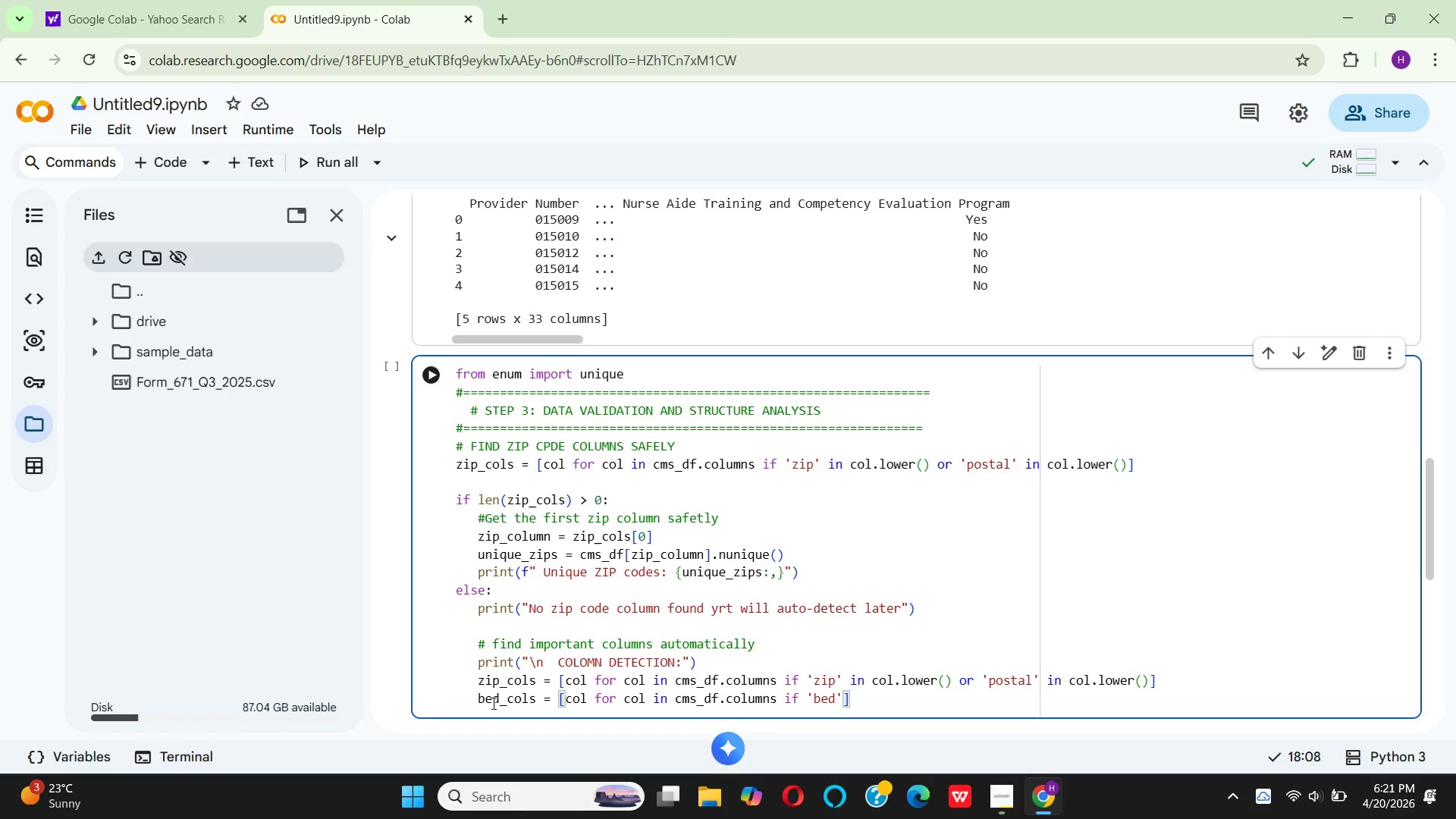 
key(ArrowRight)
 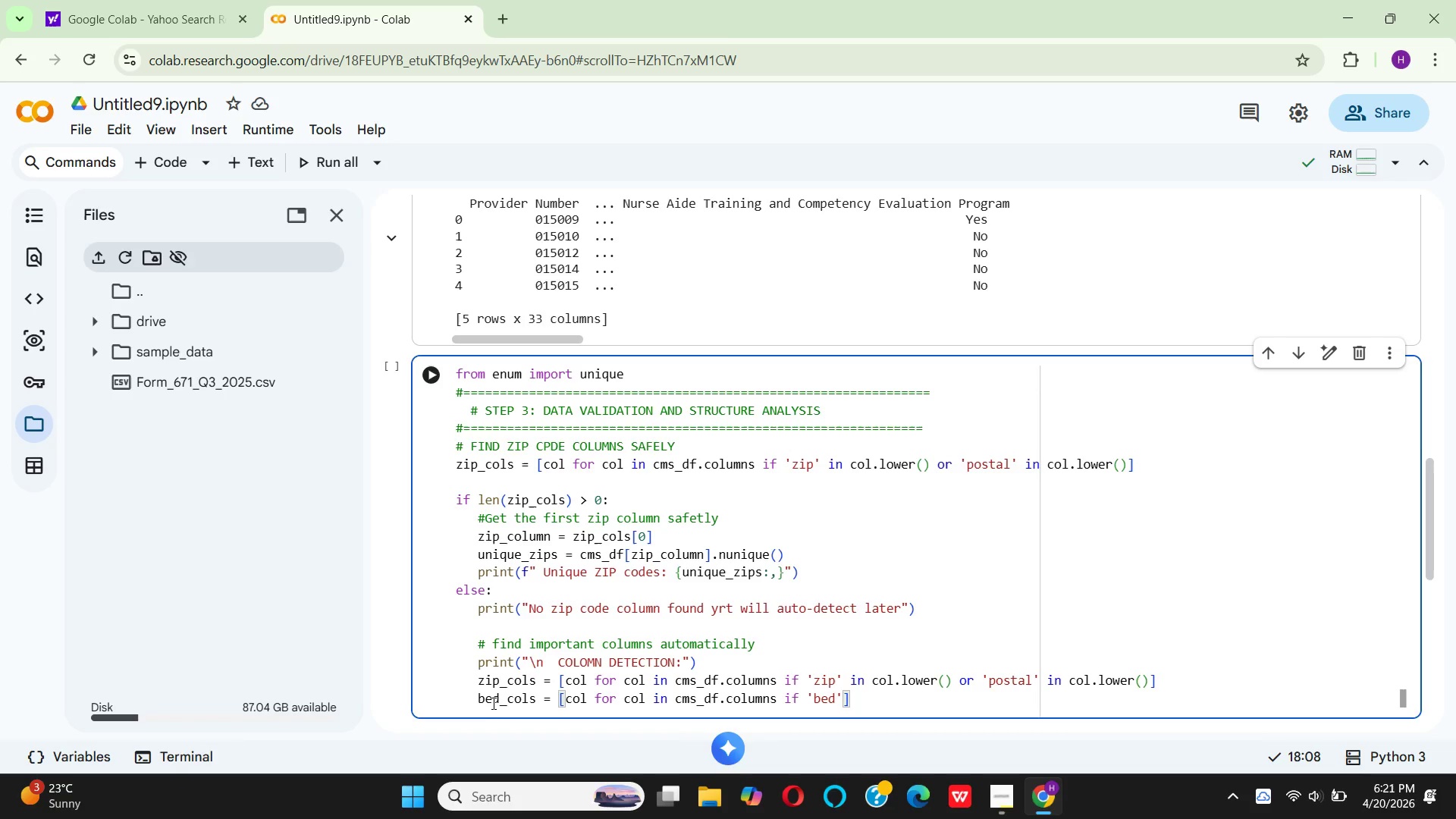 
key(Space)
 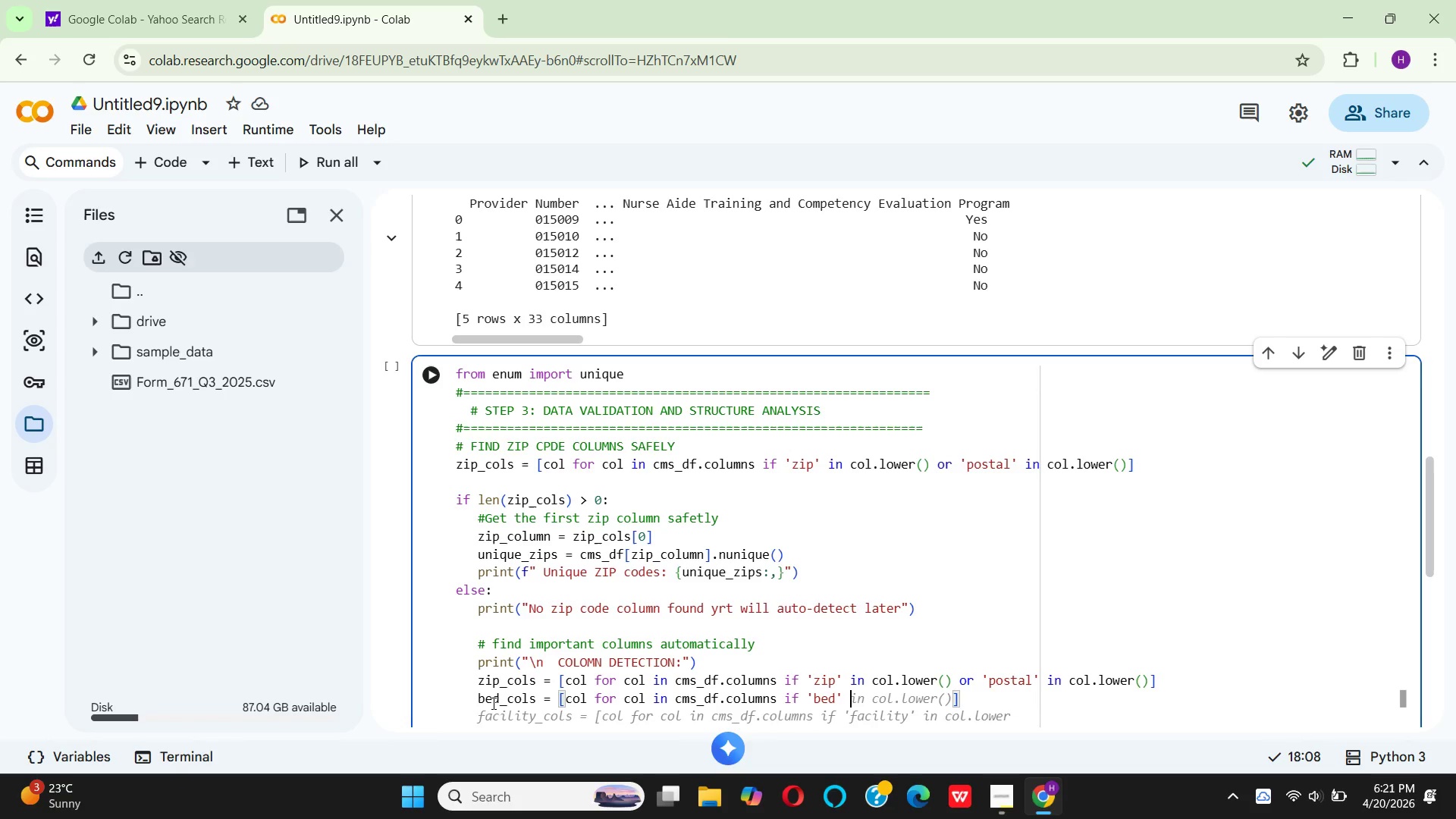 
wait(5.58)
 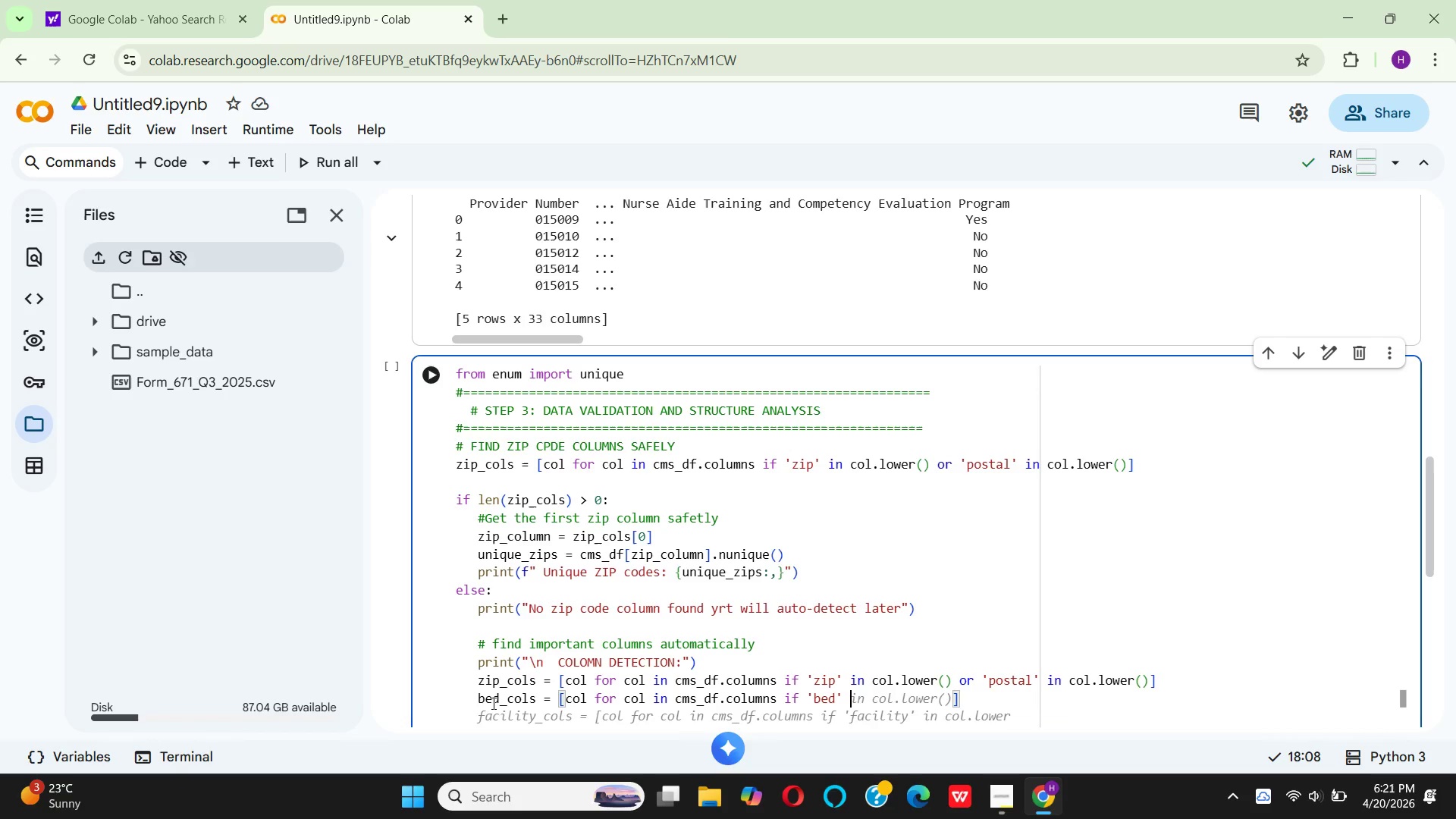 
type(in col.lower()
 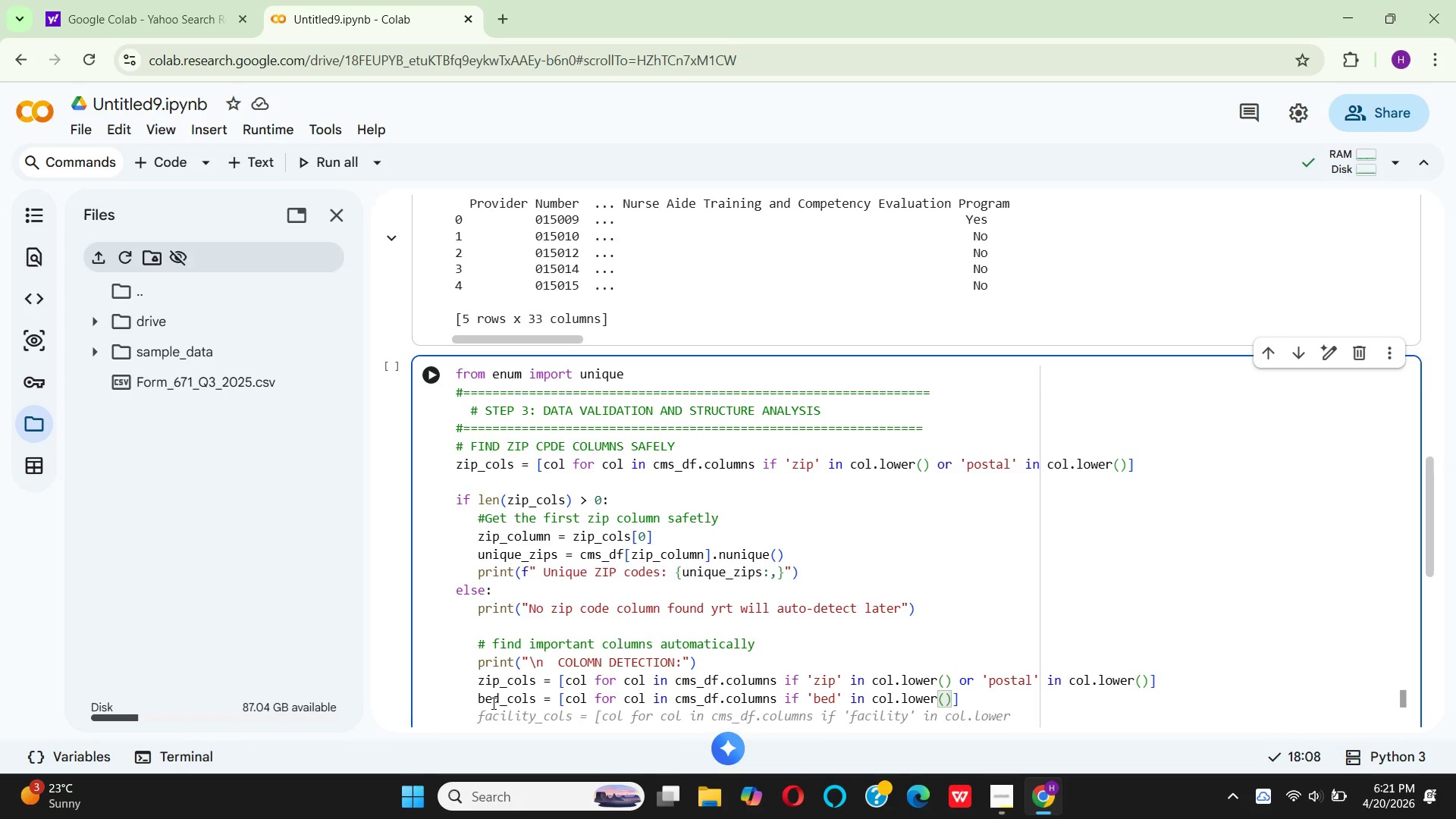 
key(ArrowRight)
 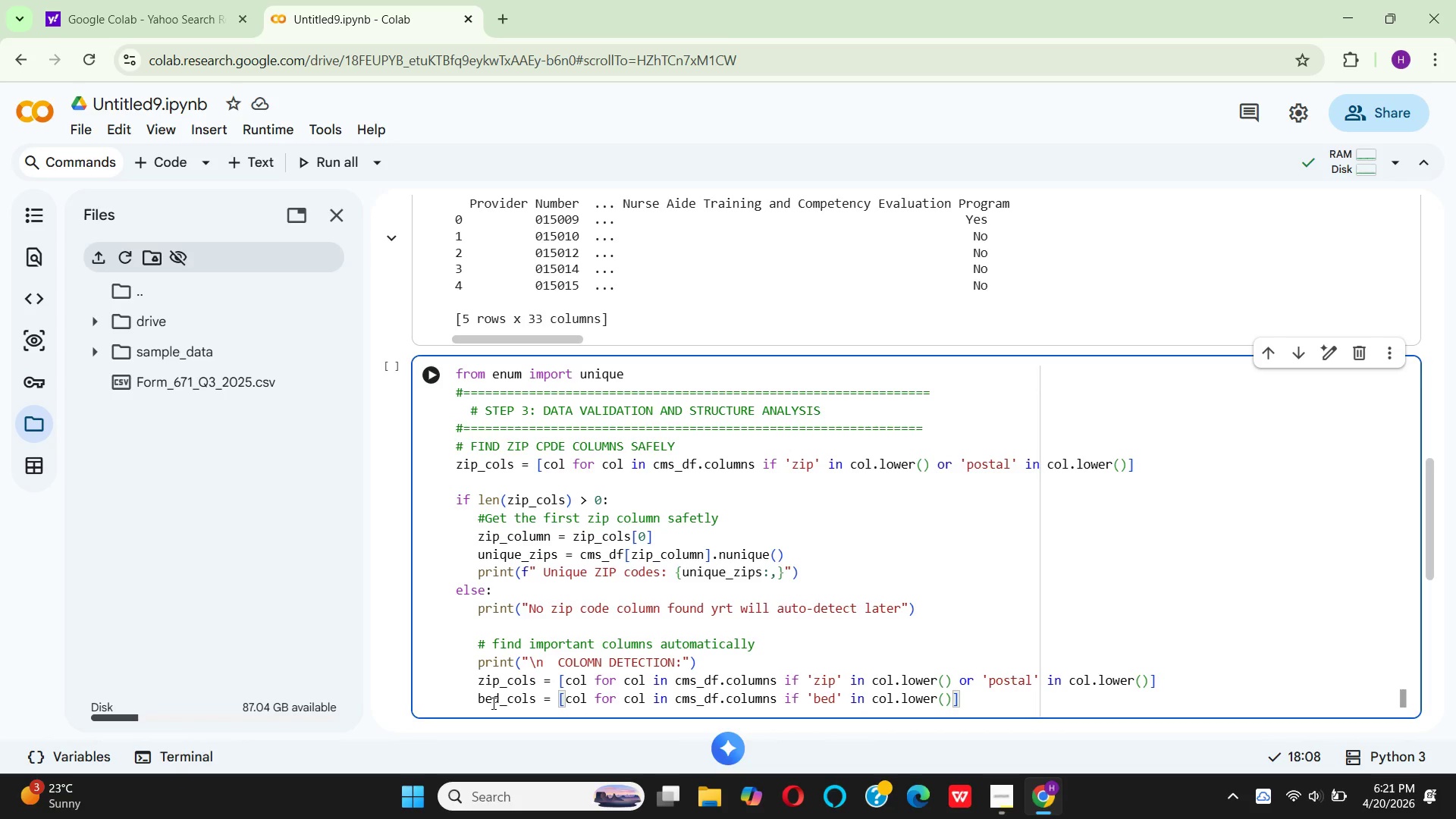 
key(ArrowRight)
 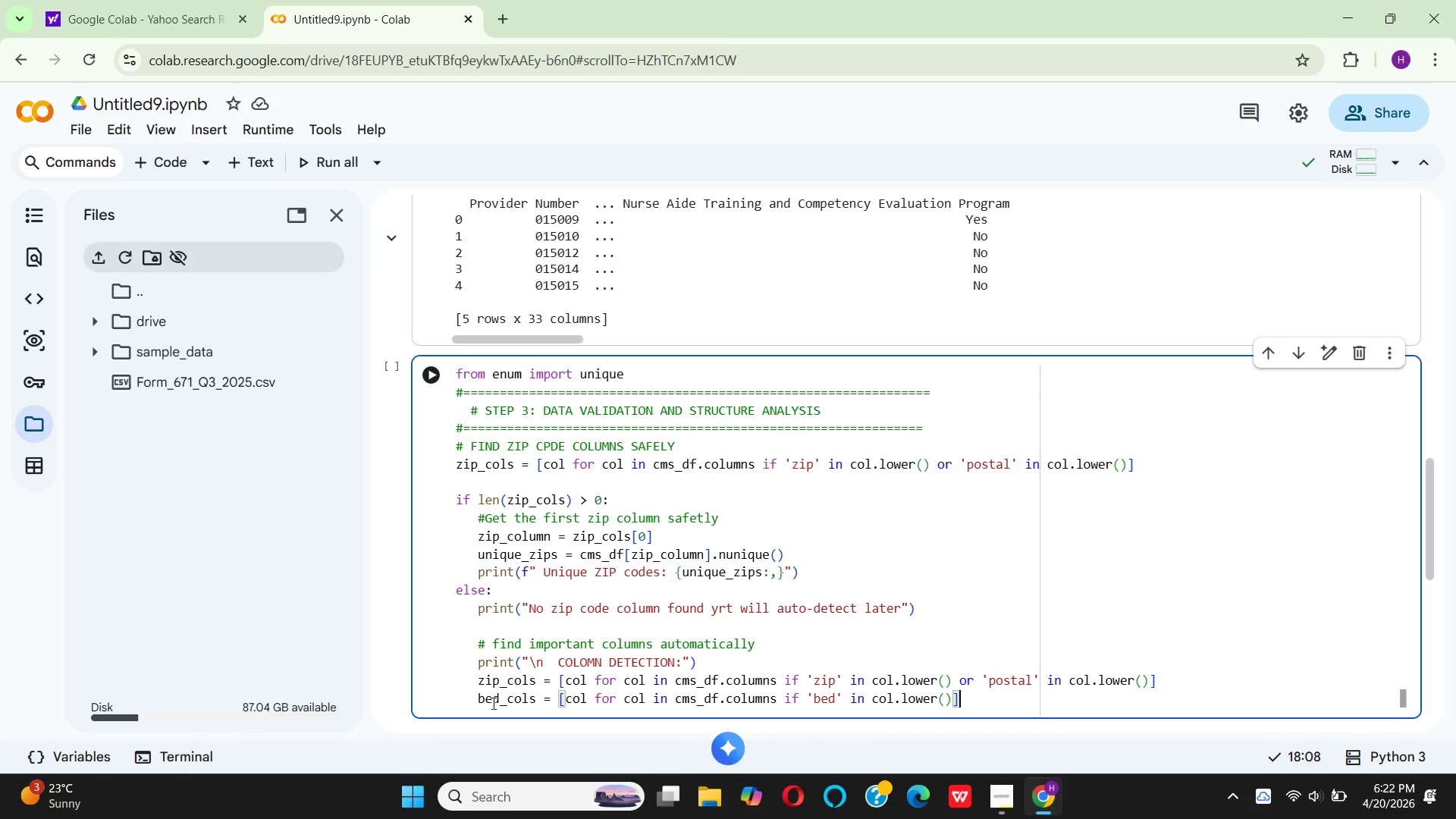 
key(Enter)
 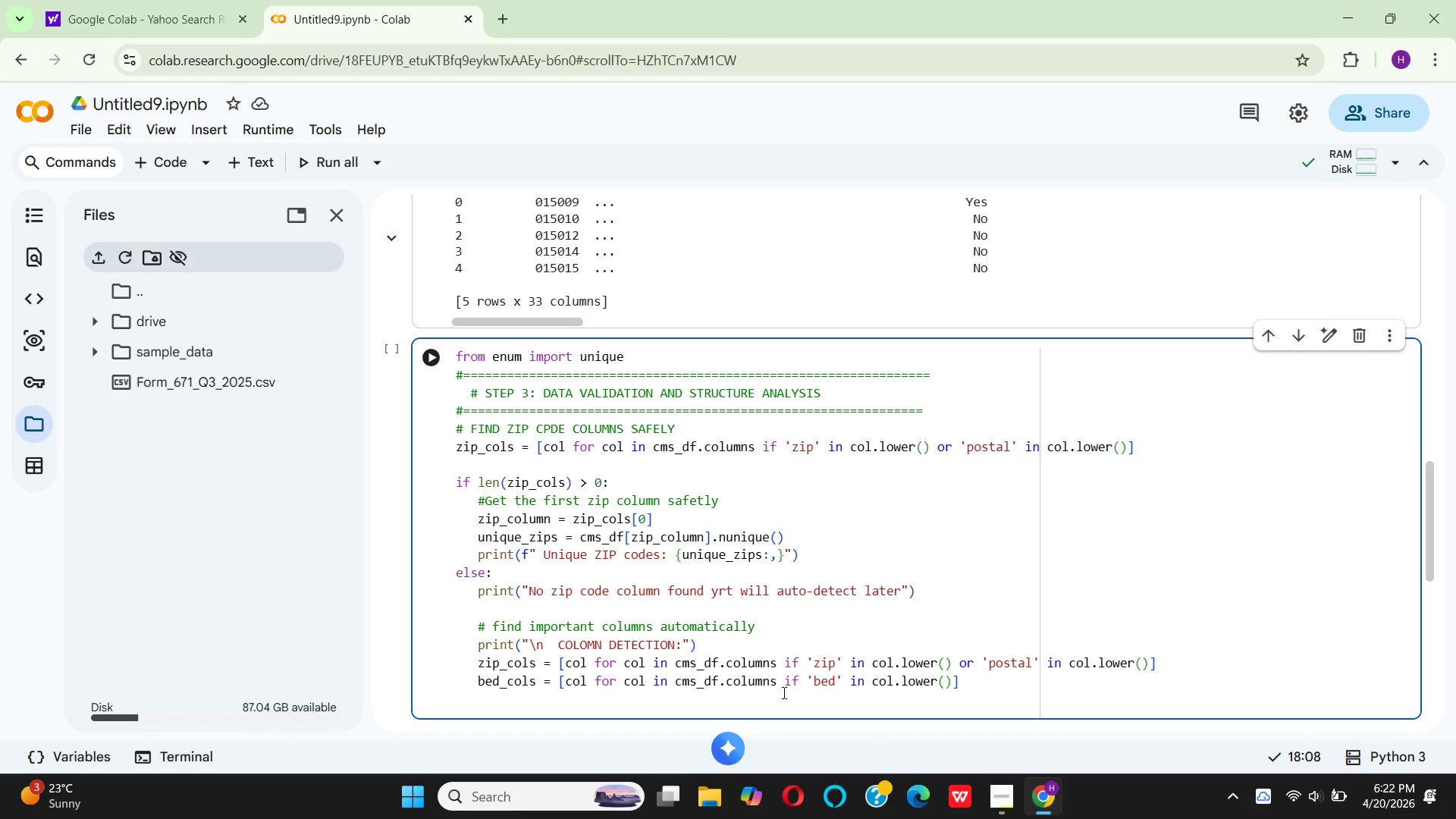 
wait(33.56)
 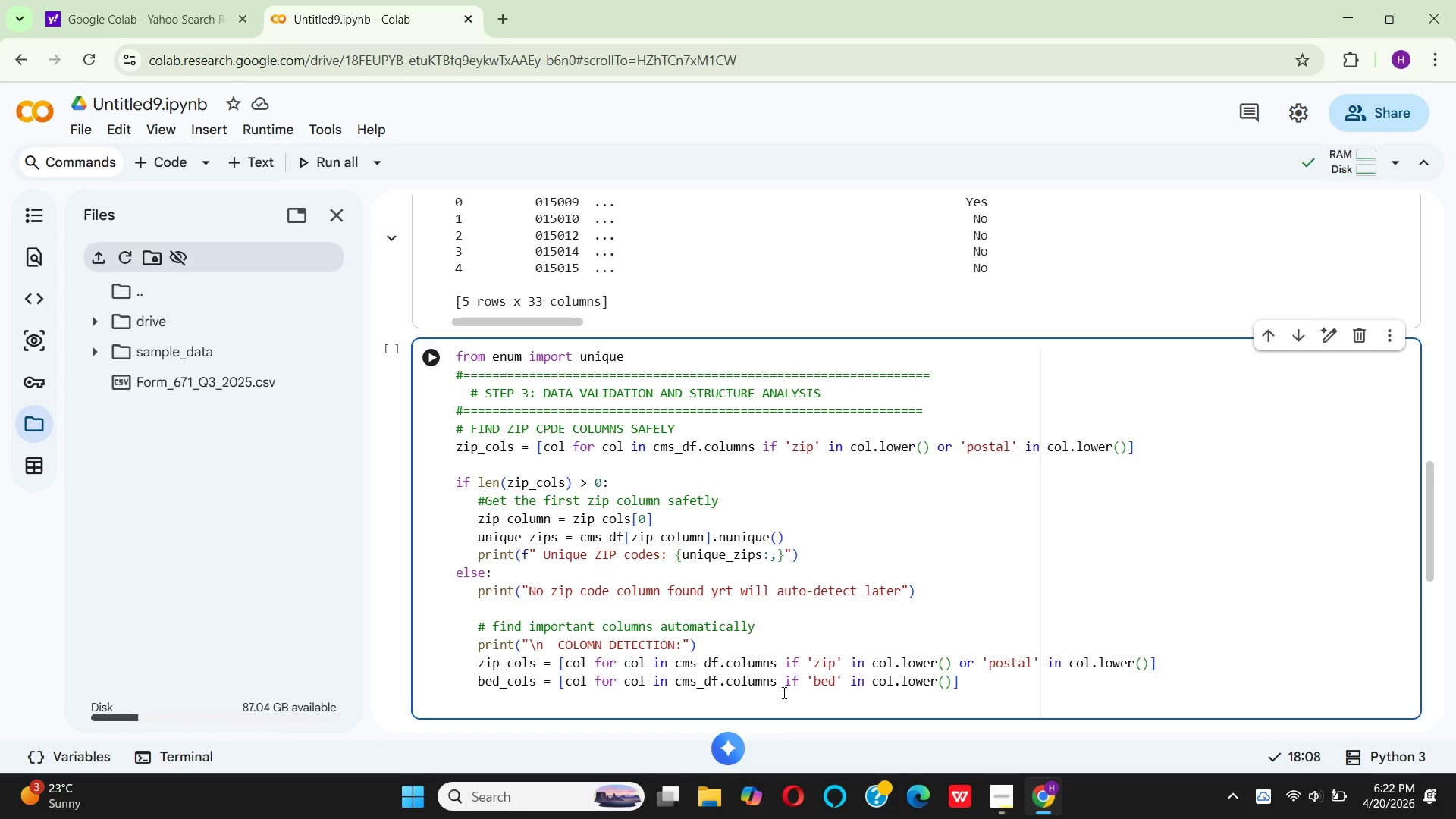 
left_click([949, 682])
 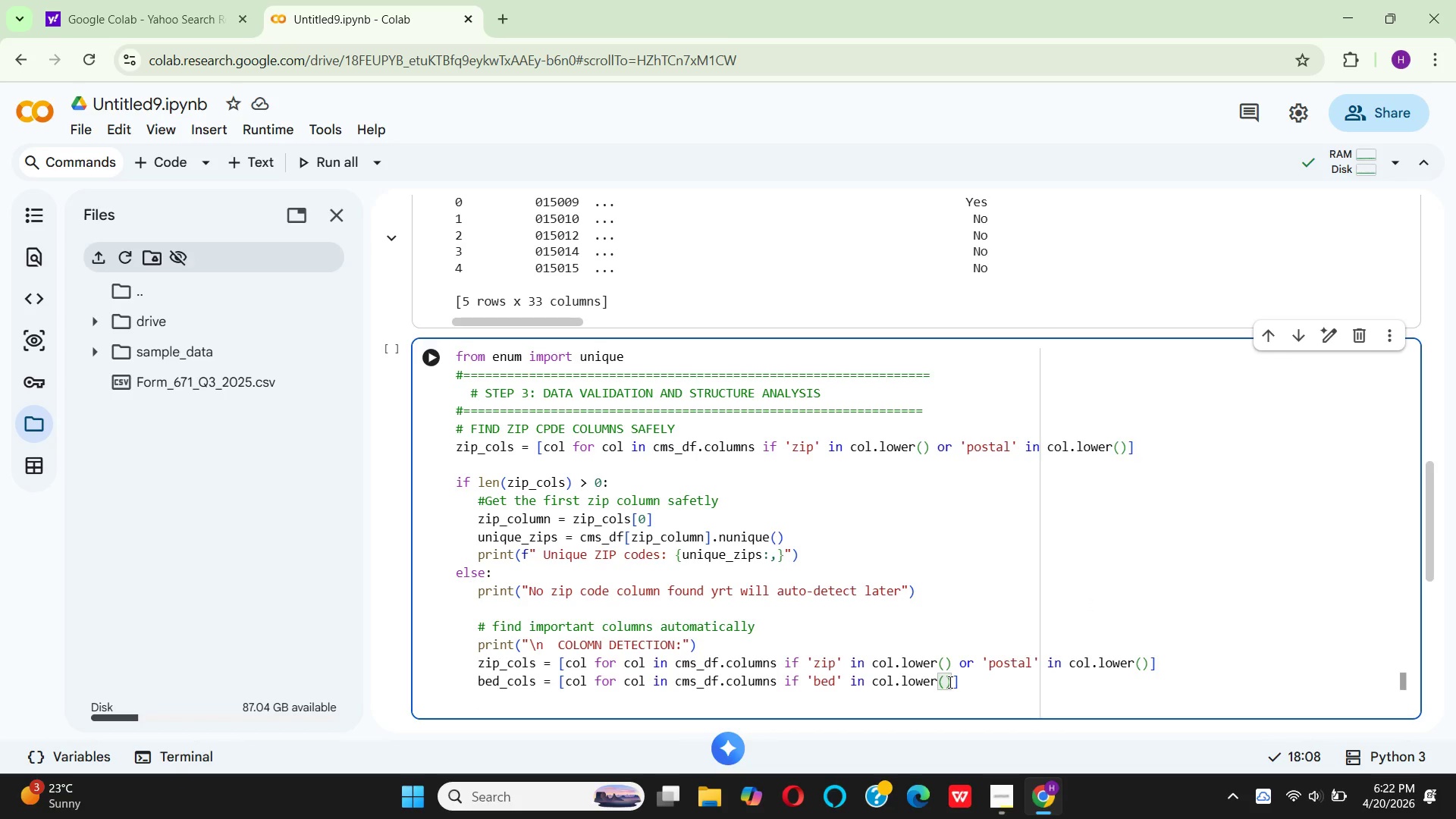 
key(ArrowRight)
 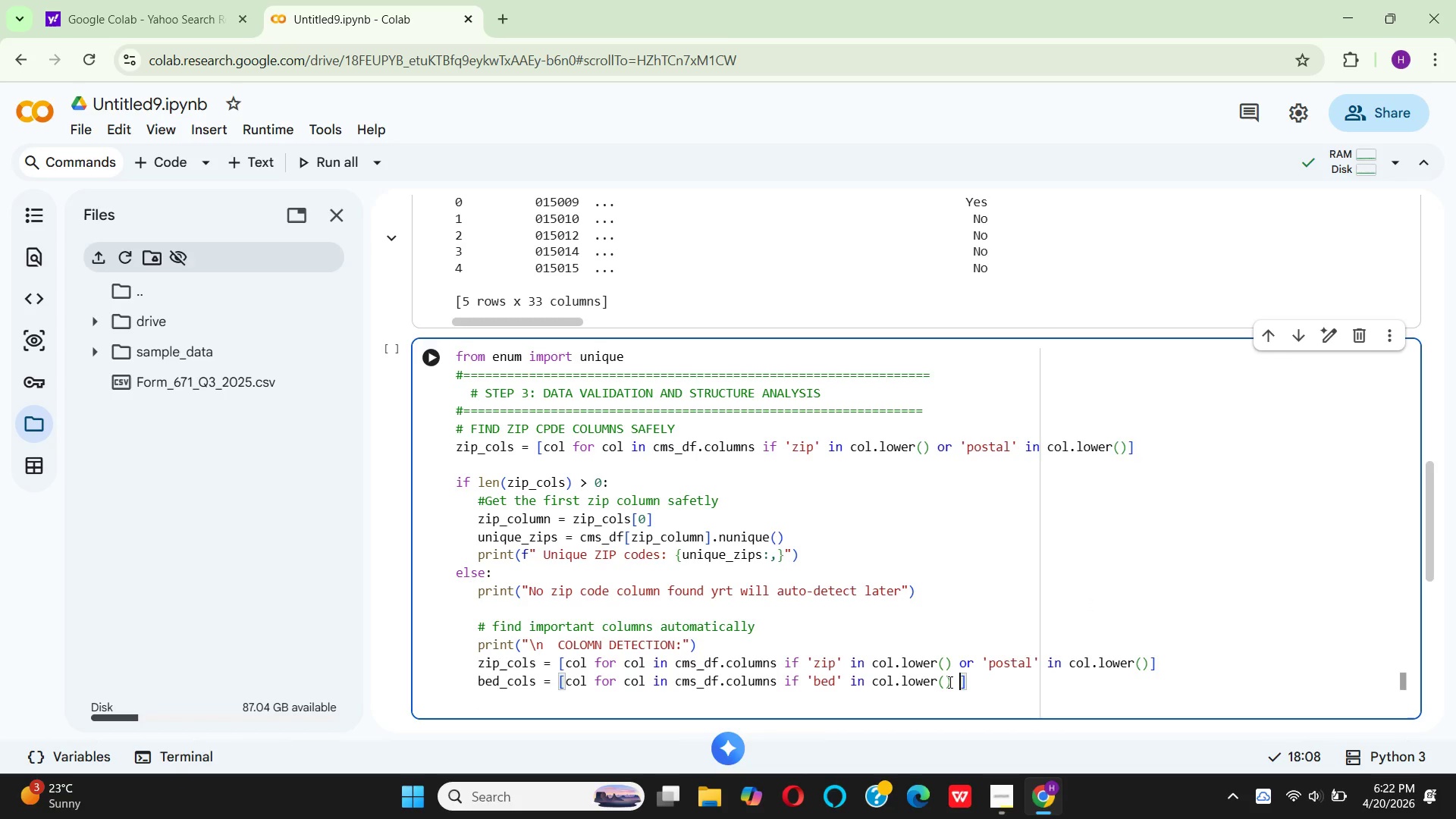 
type( or )
 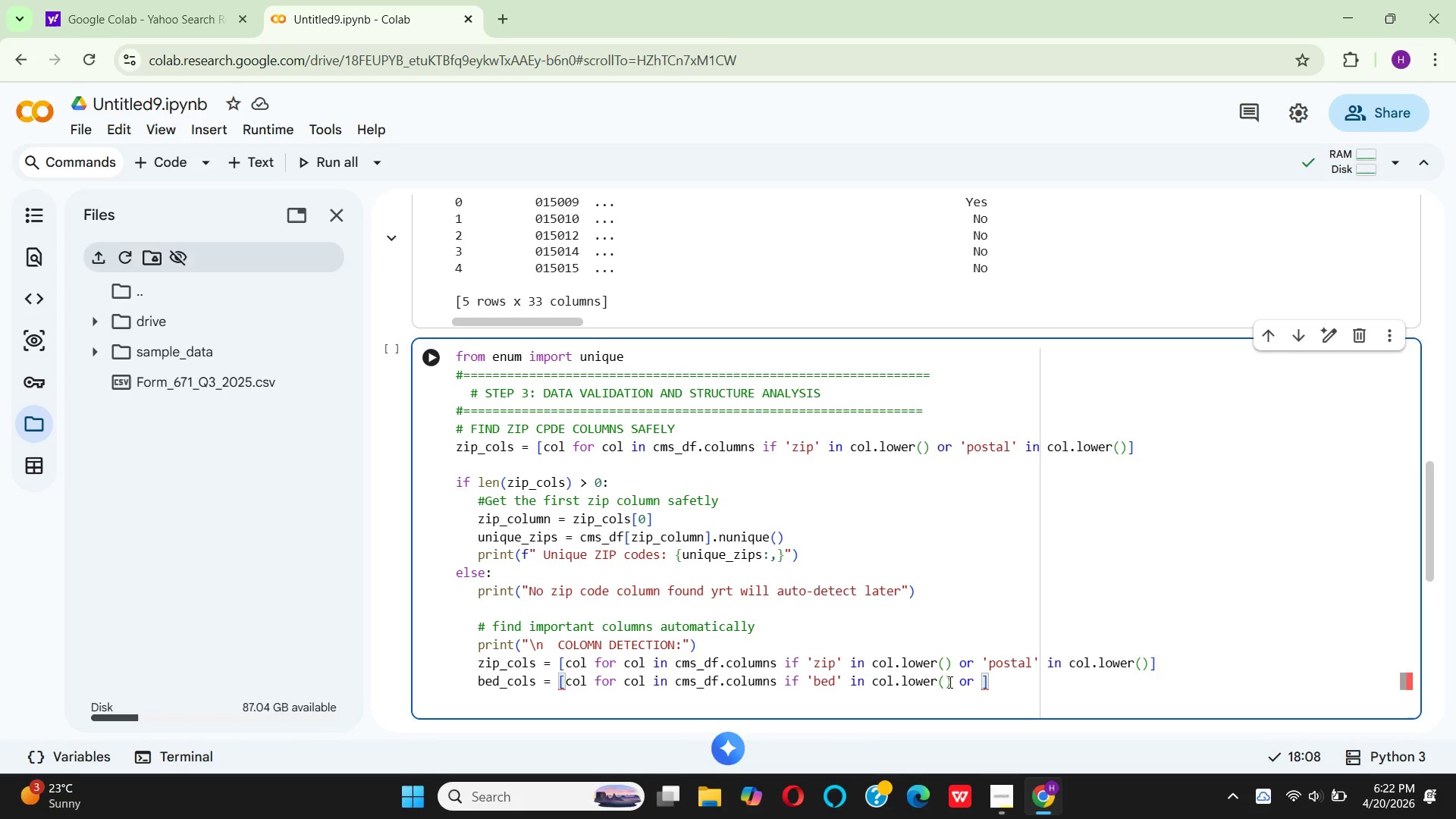 
type('capacity)
 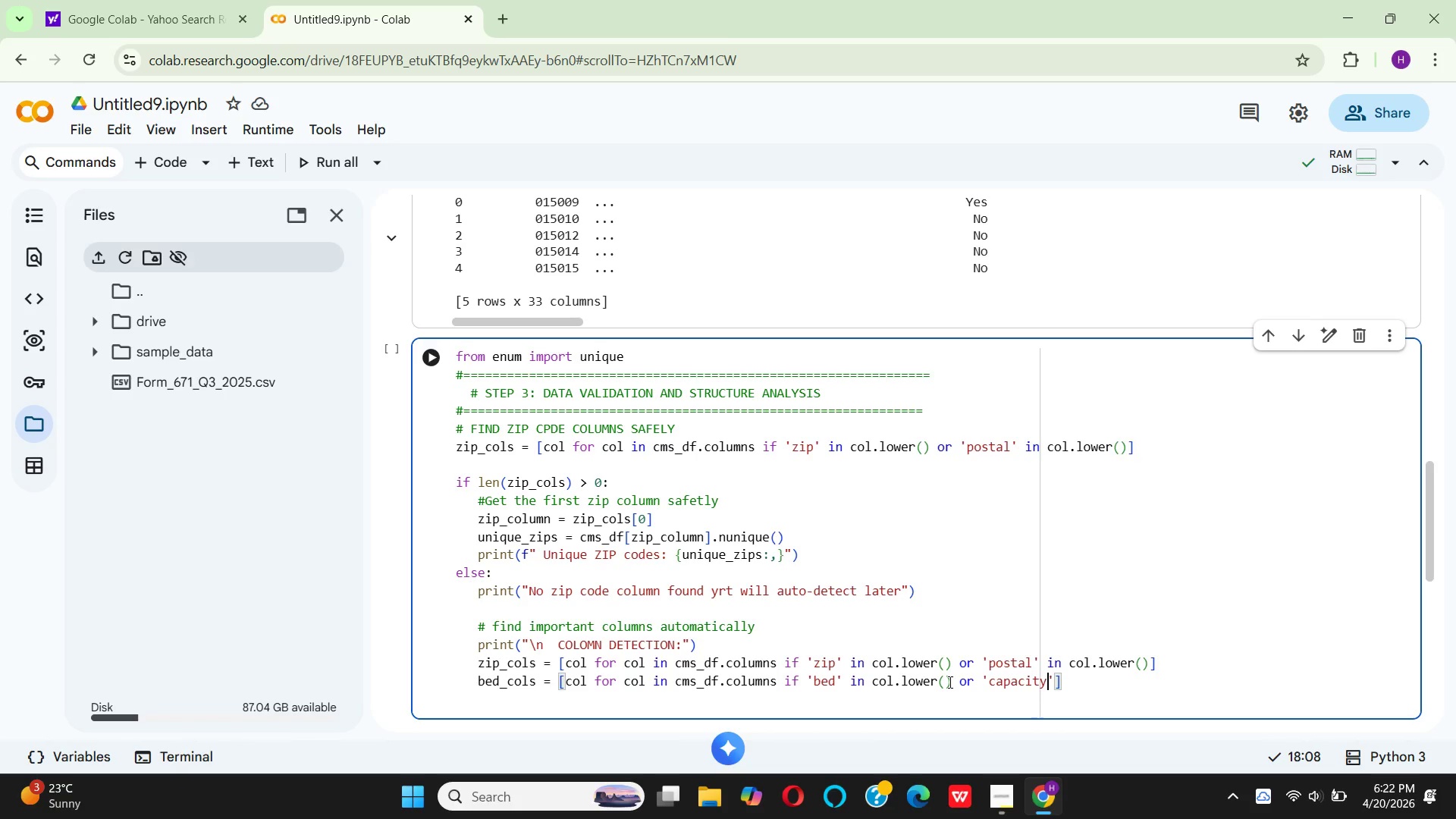 
key(ArrowRight)
 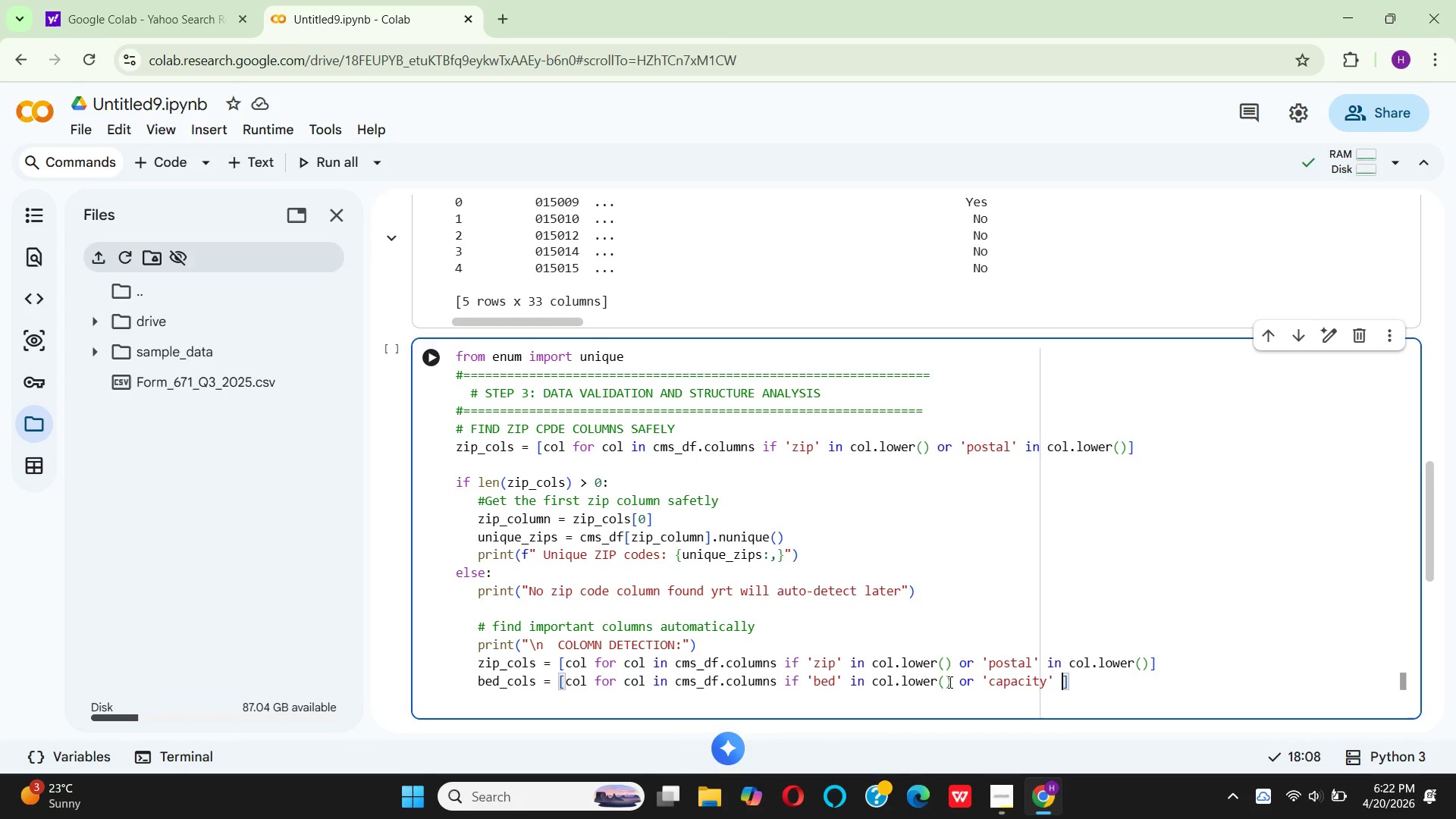 
key(Space)
 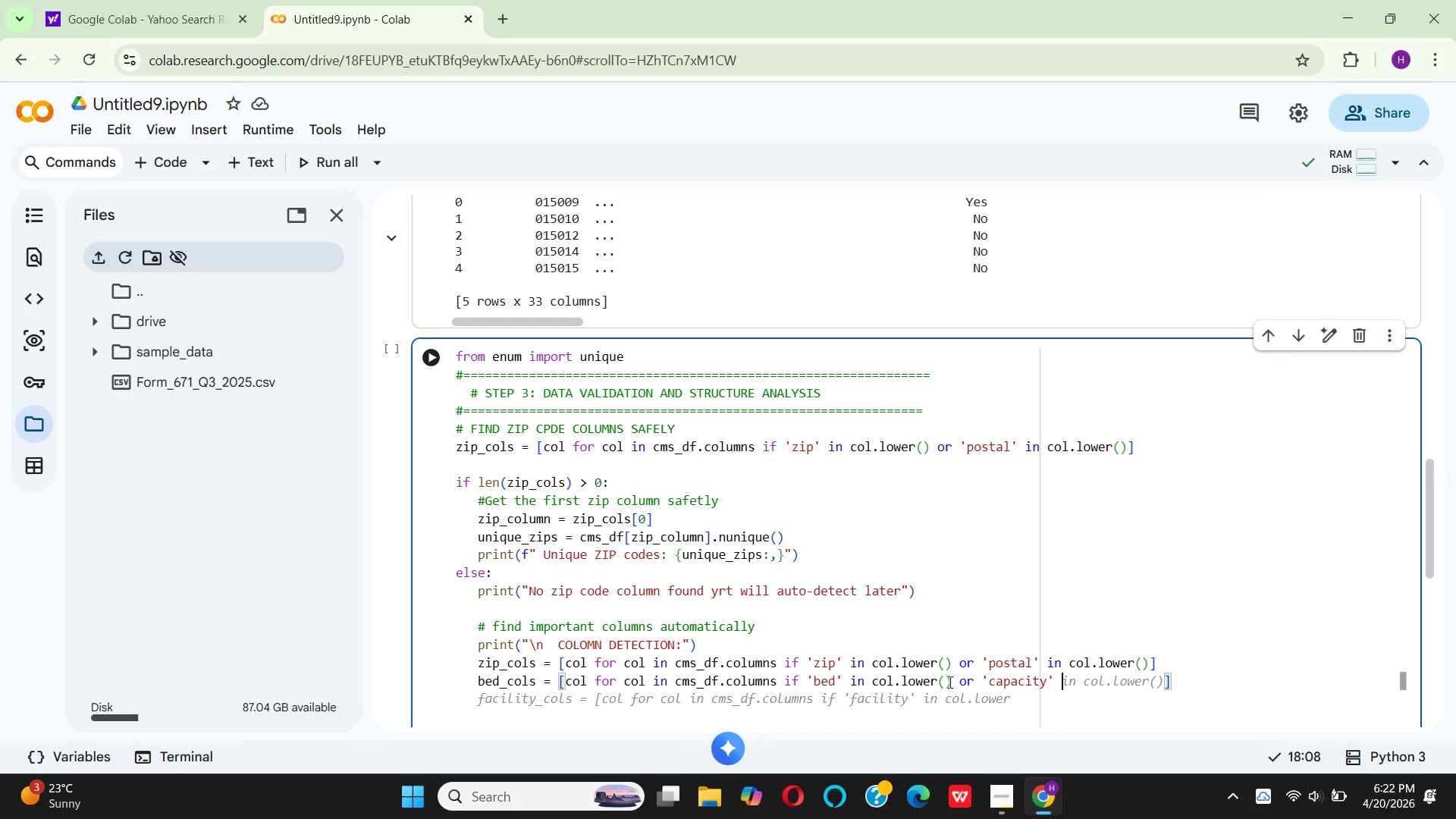 
type(in col.lower()
 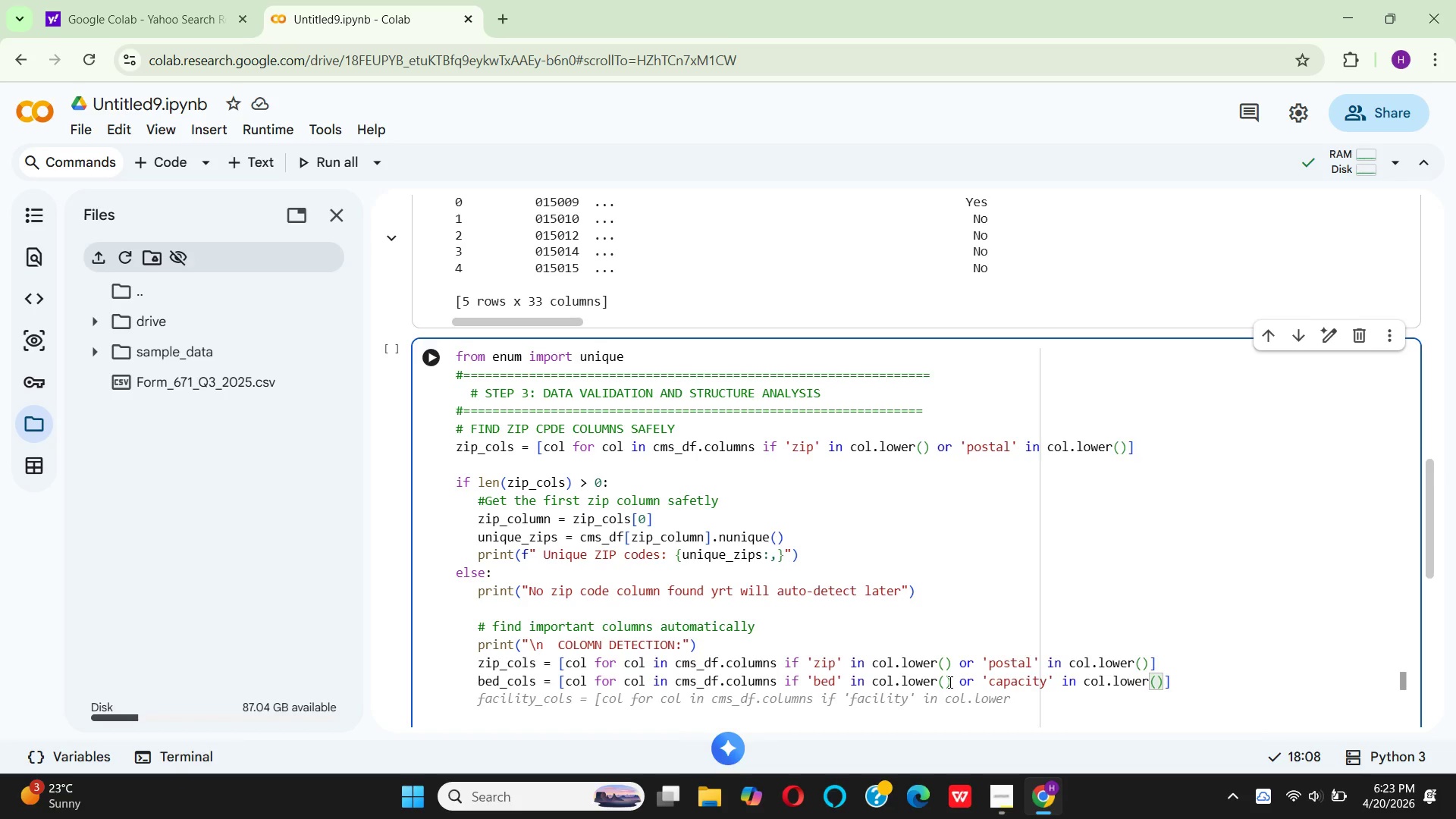 
key(ArrowRight)
 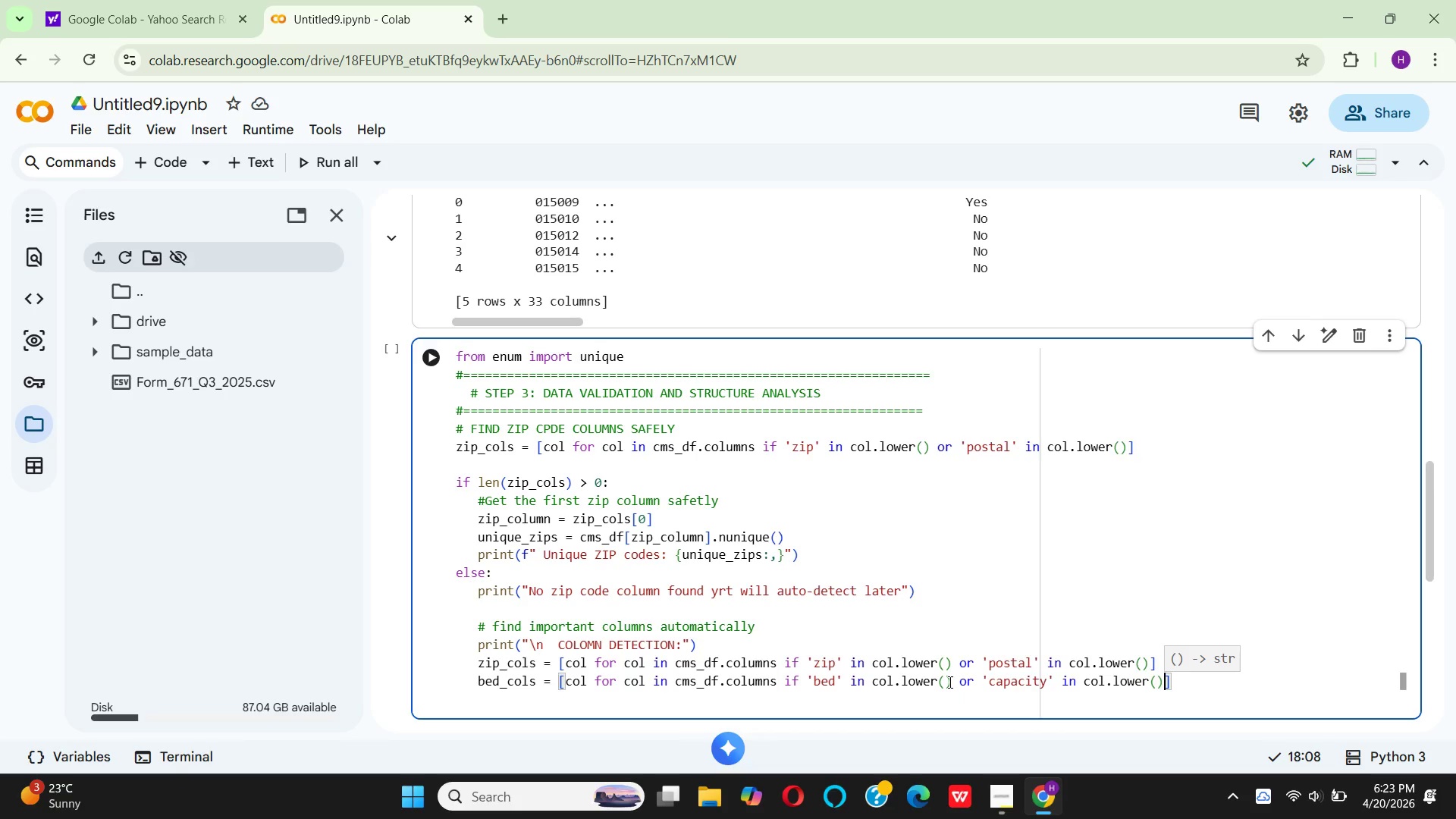 
key(ArrowRight)
 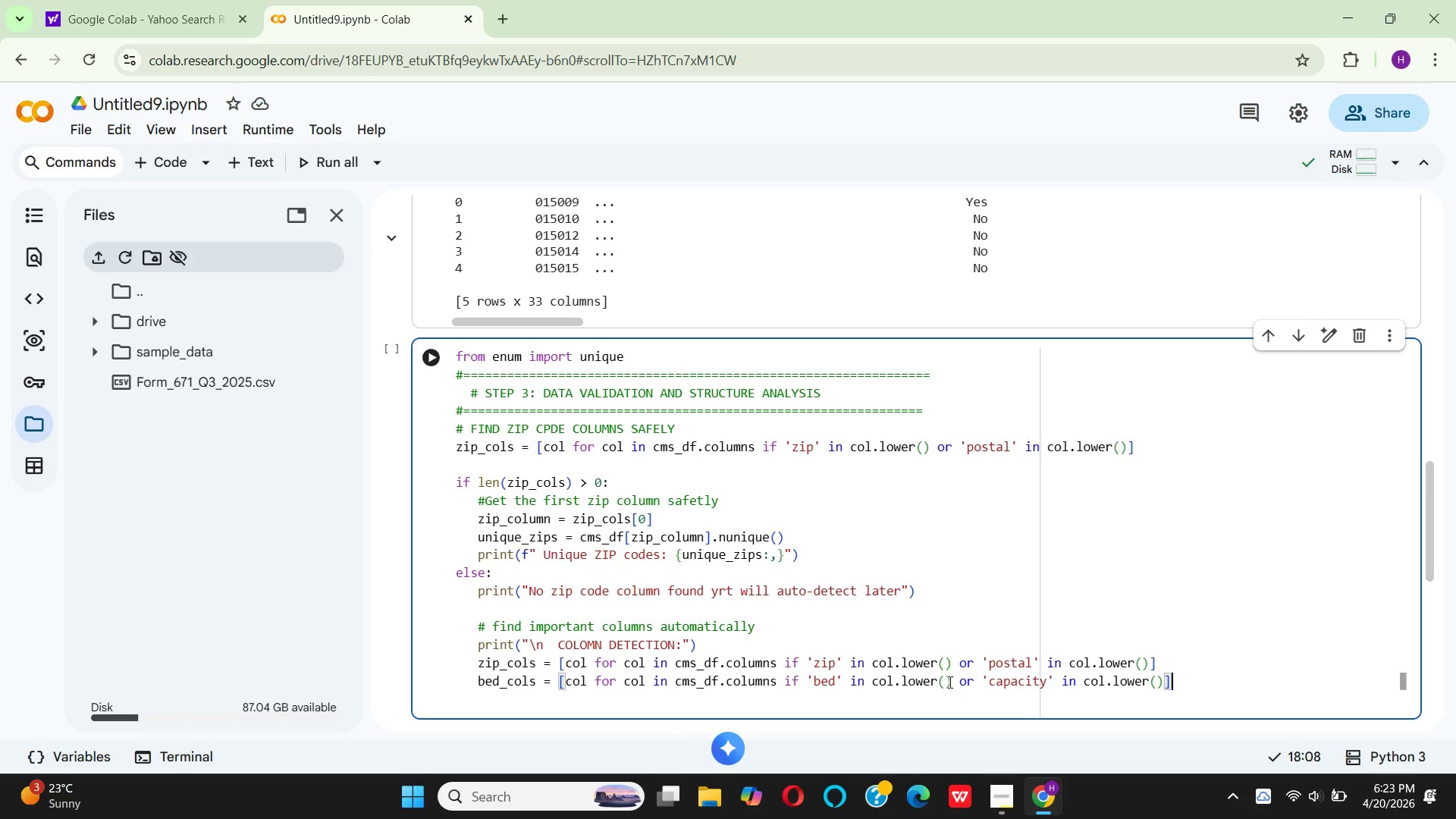 
key(Enter)
 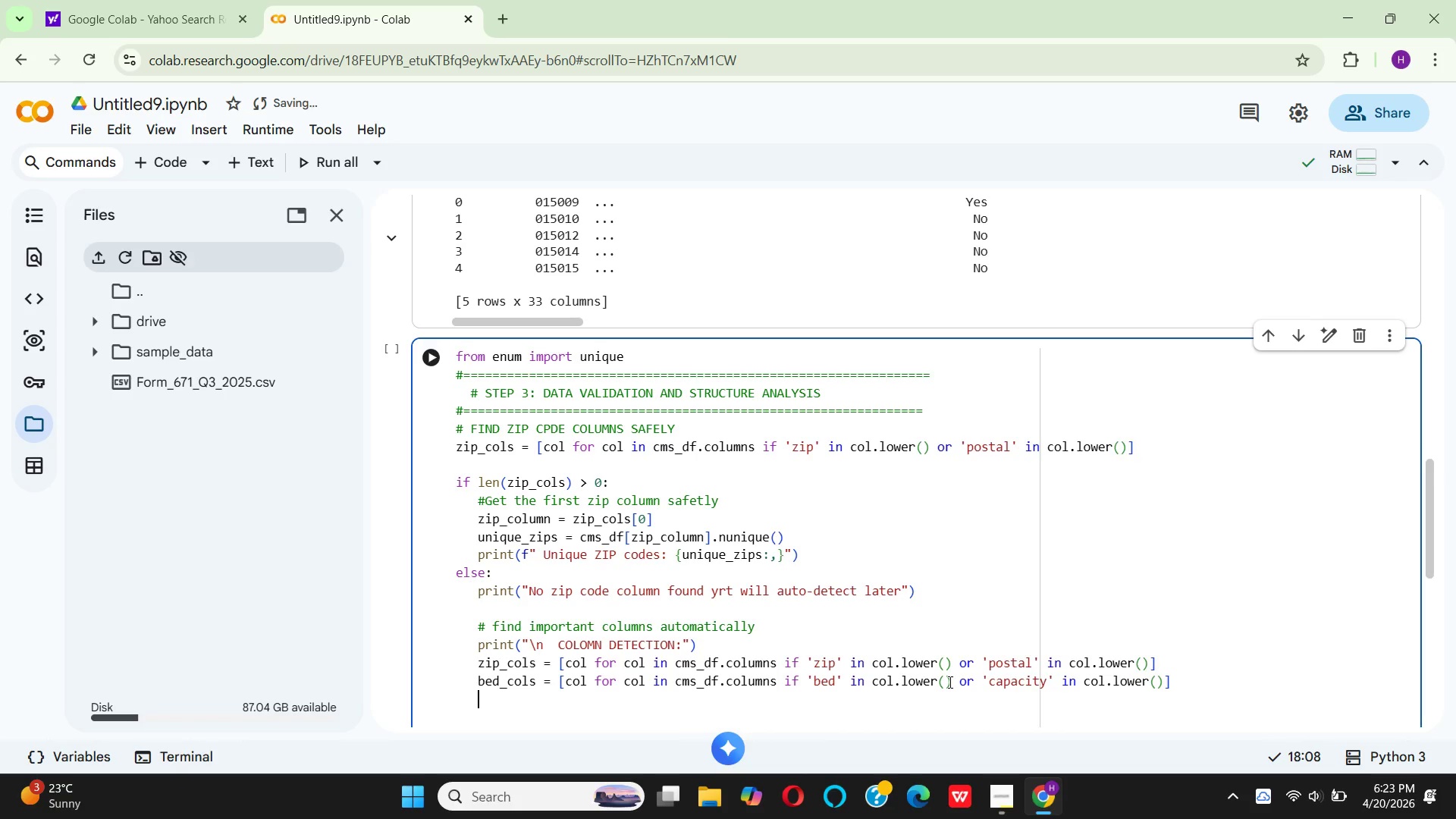 
type(name_cols = [col for )
 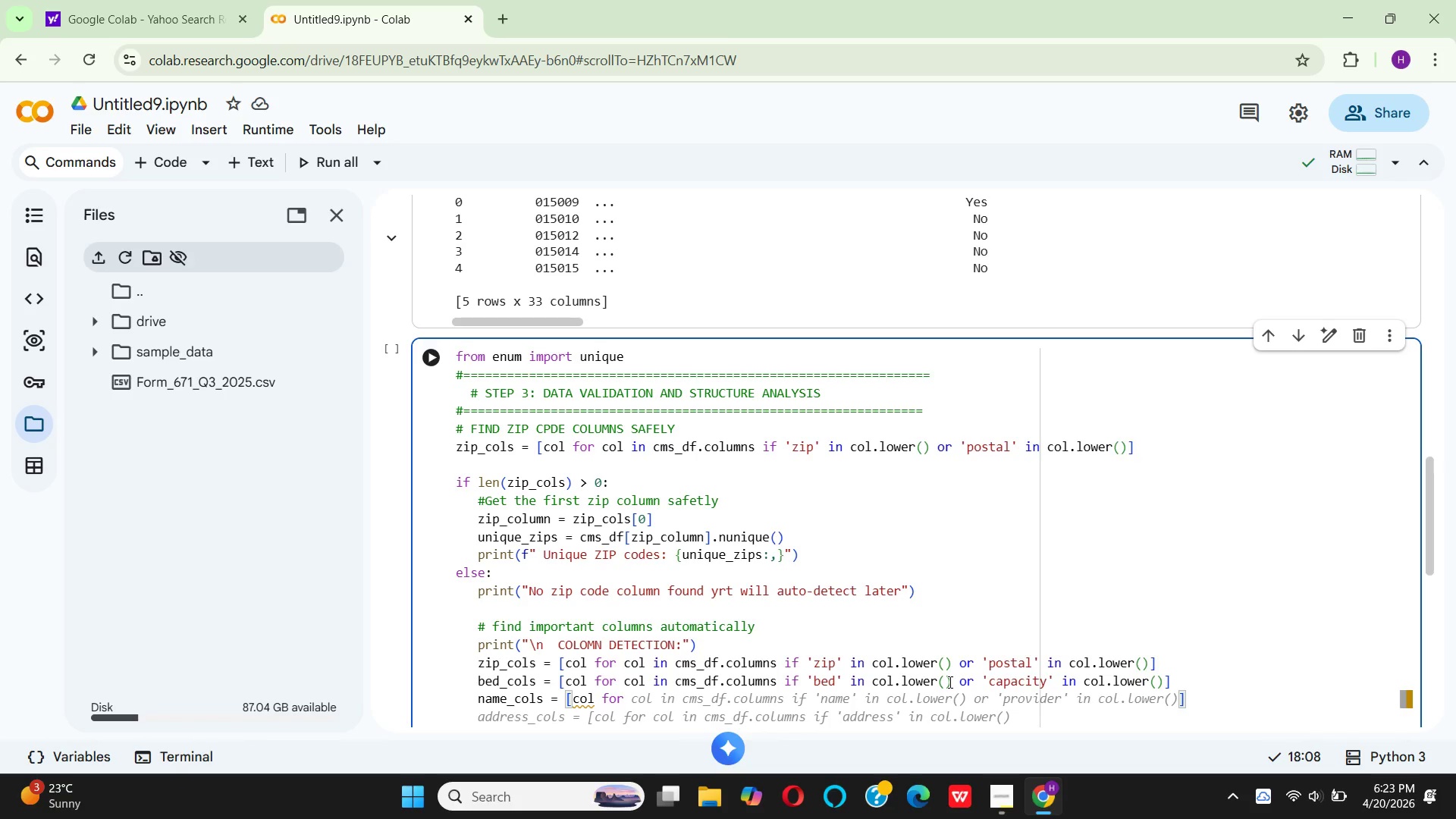 
type(col in )
 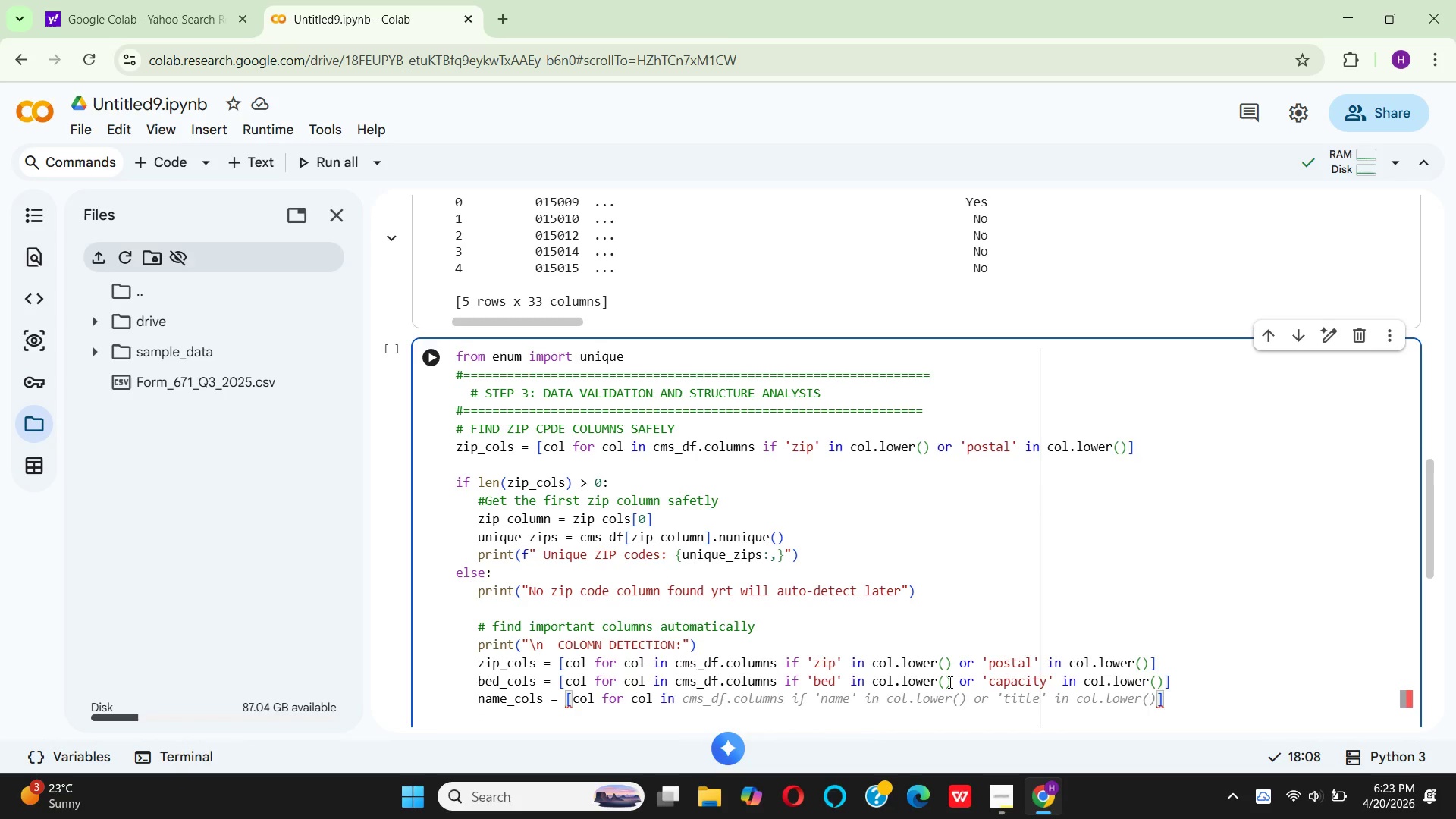 
type(cm)
 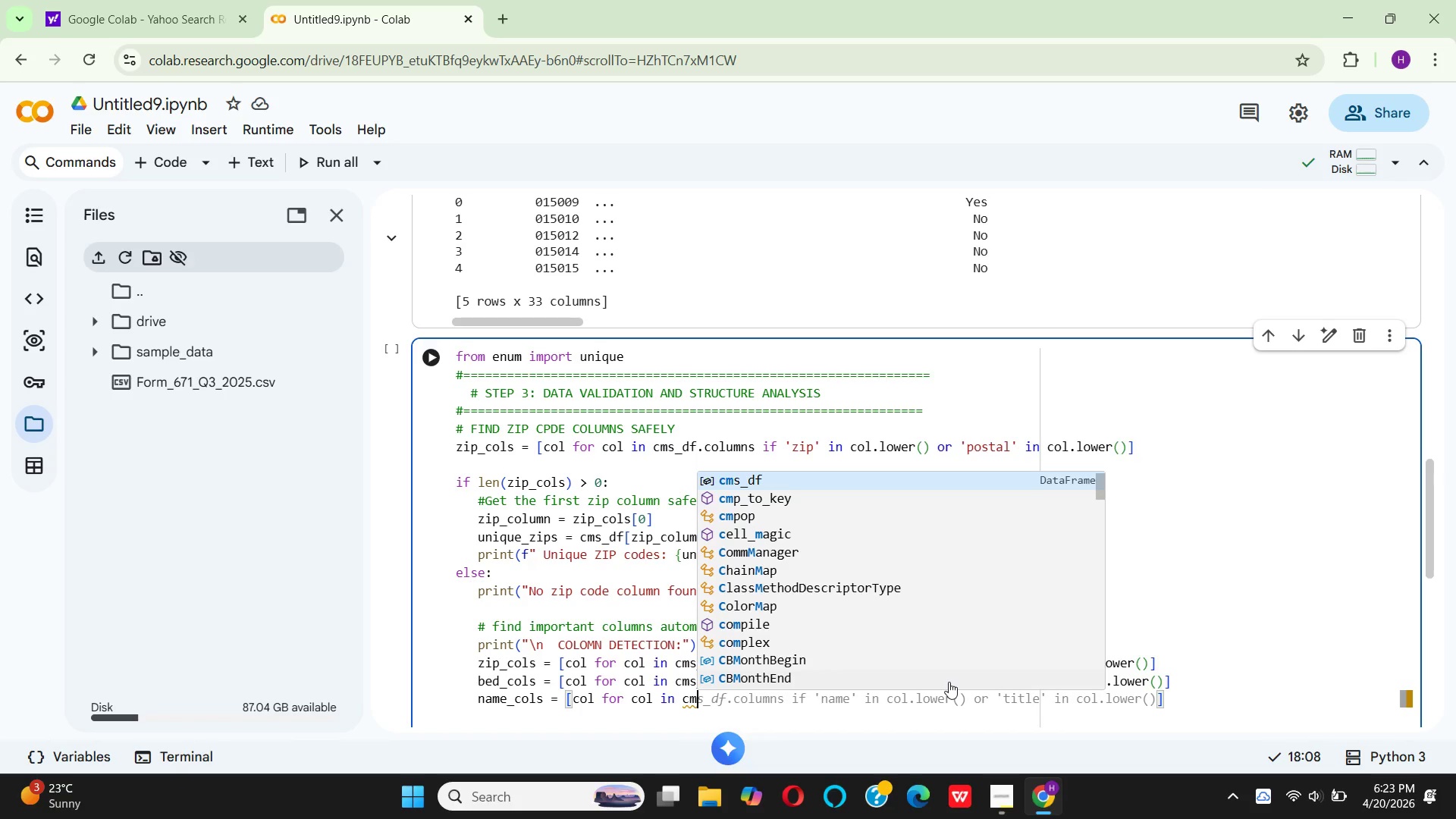 
key(Enter)
 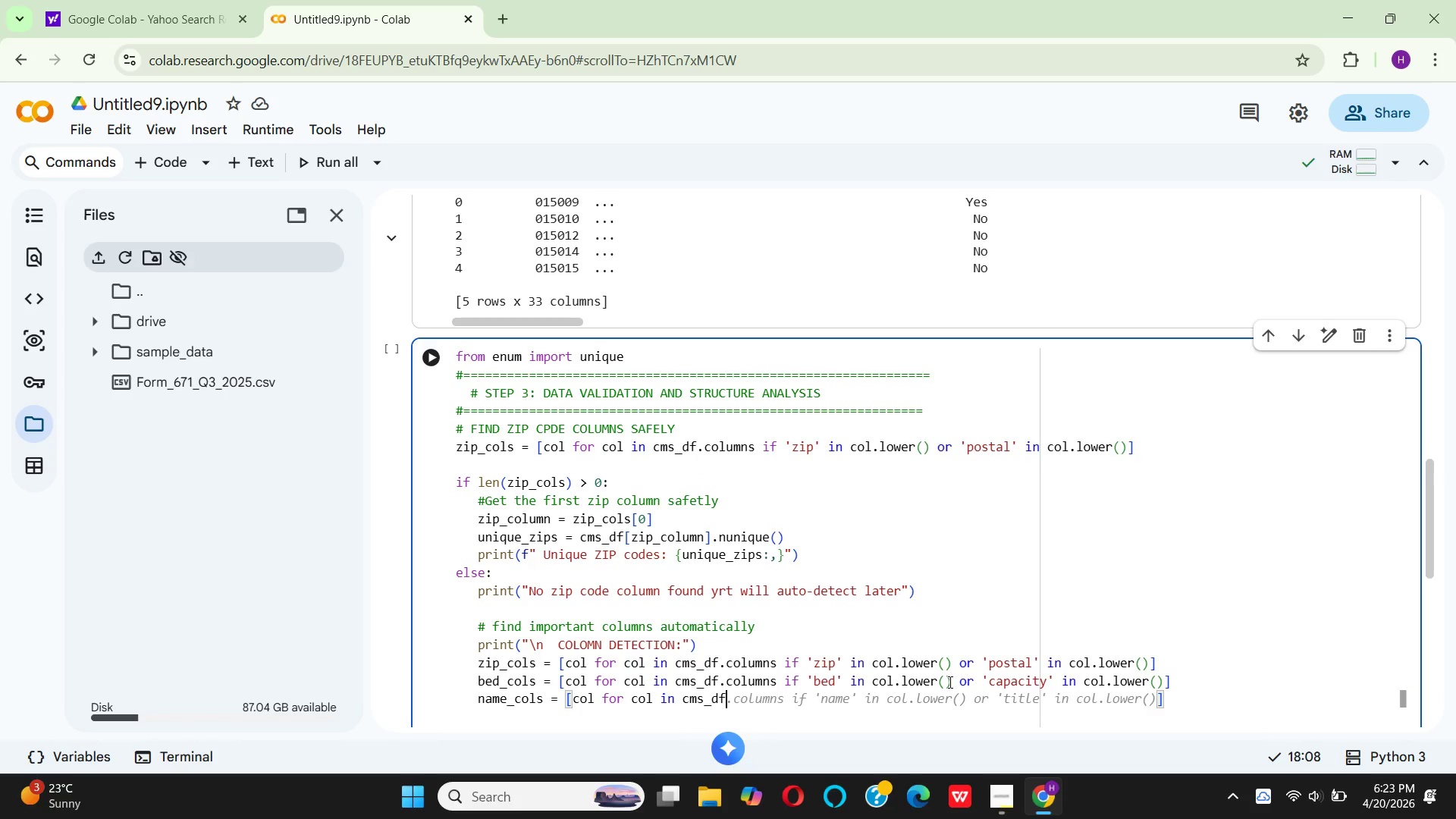 
key(Period)
 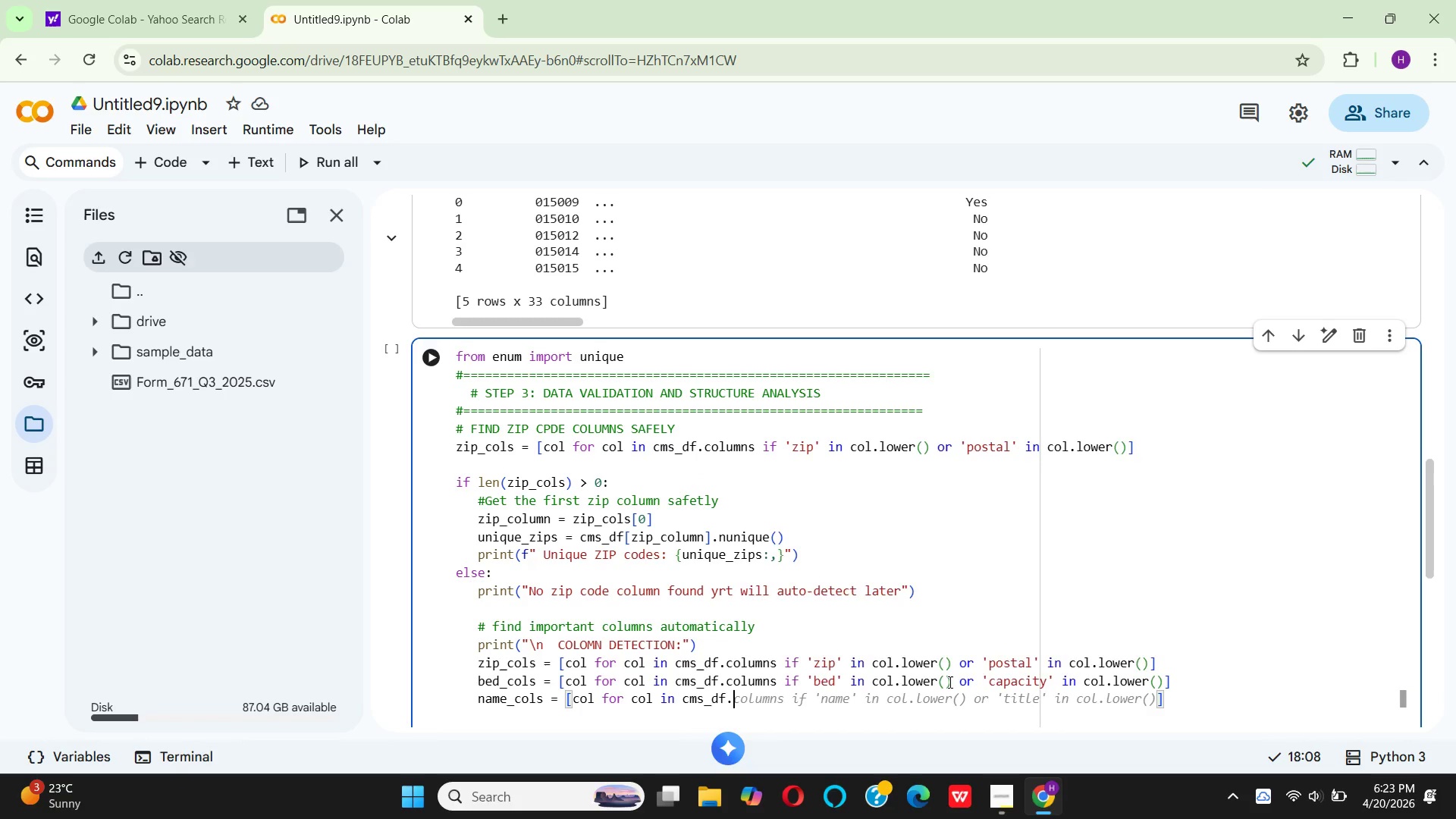 
key(C)
 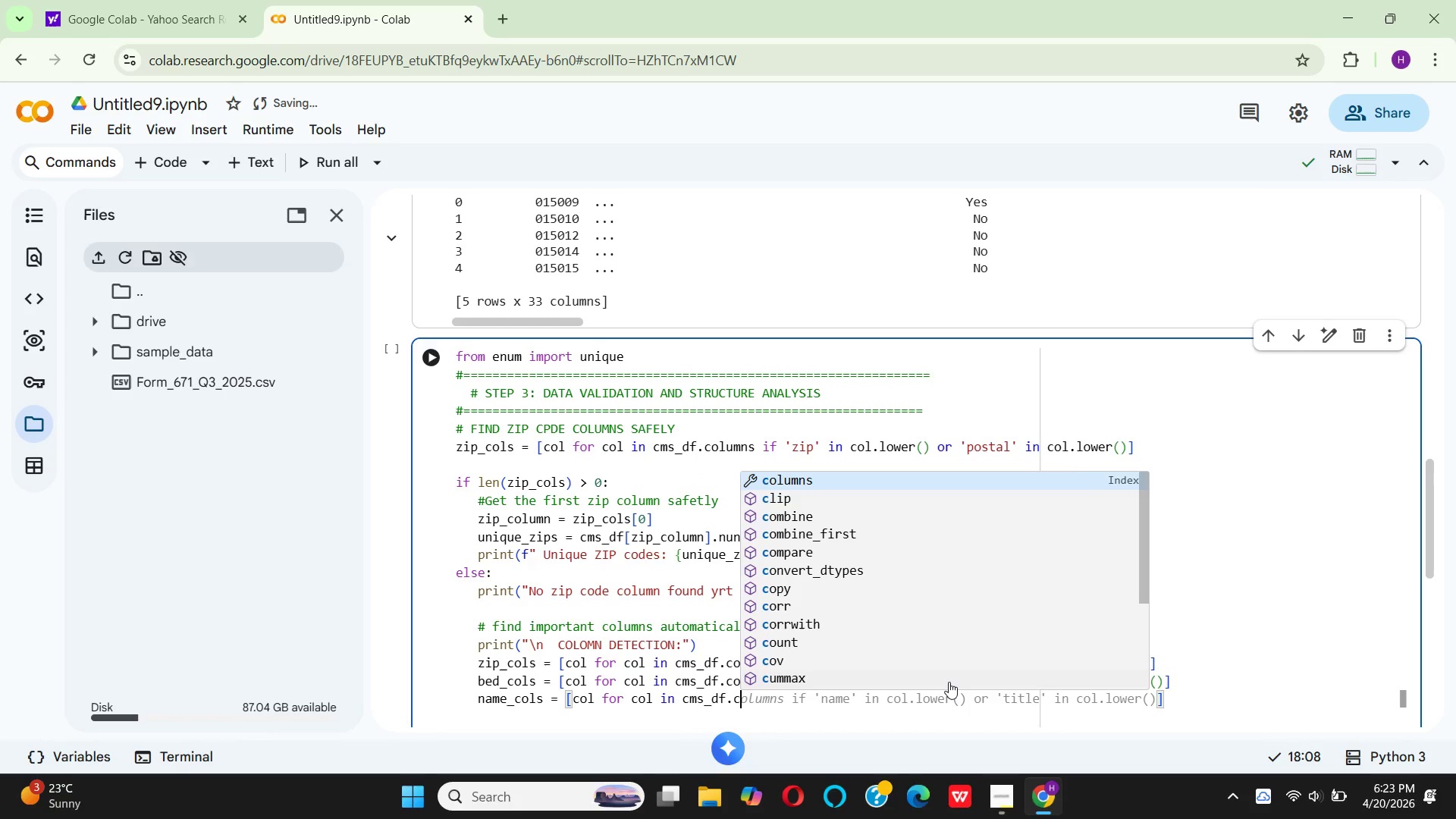 
key(Enter)
 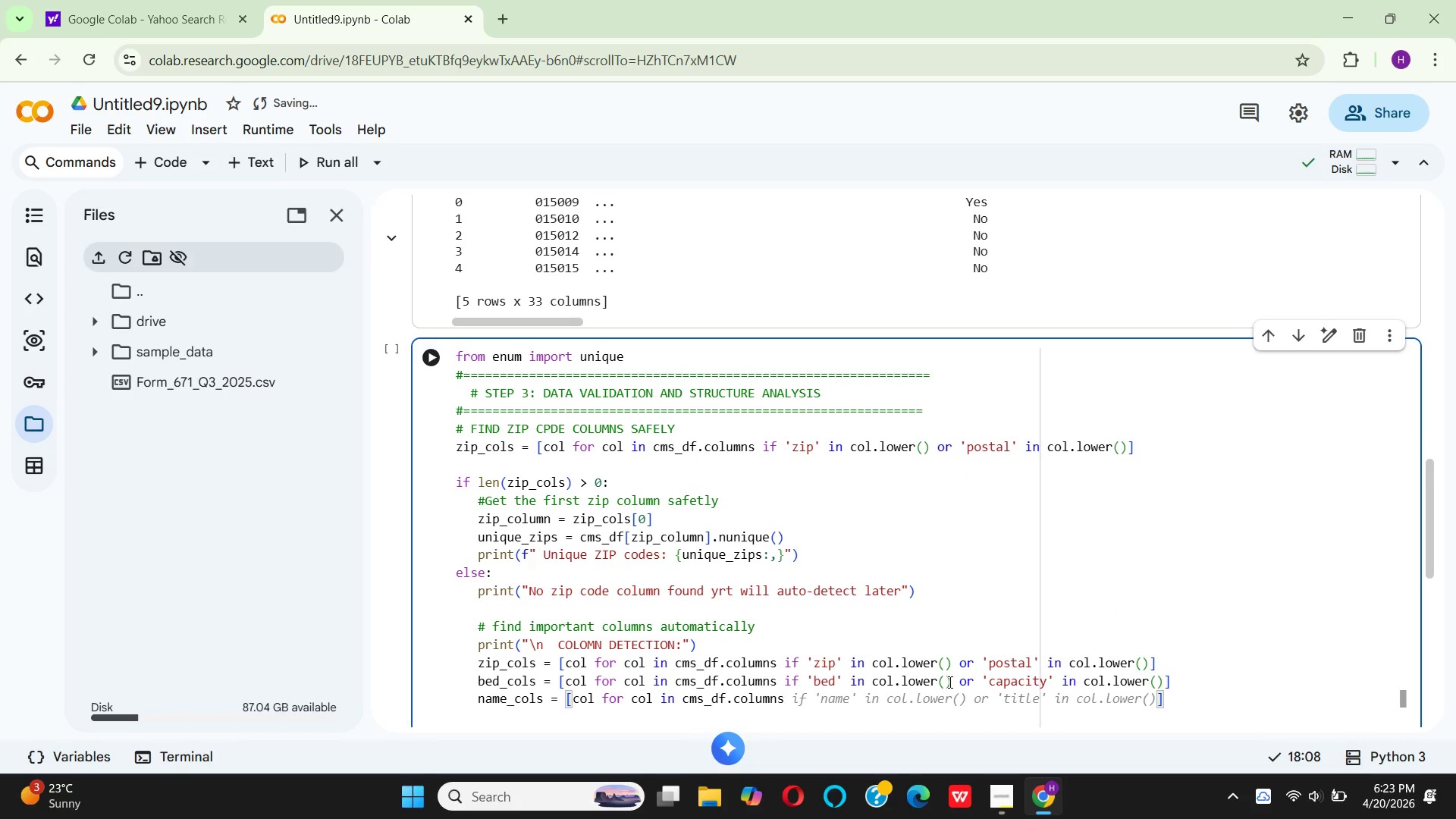 
type( if 'name)
 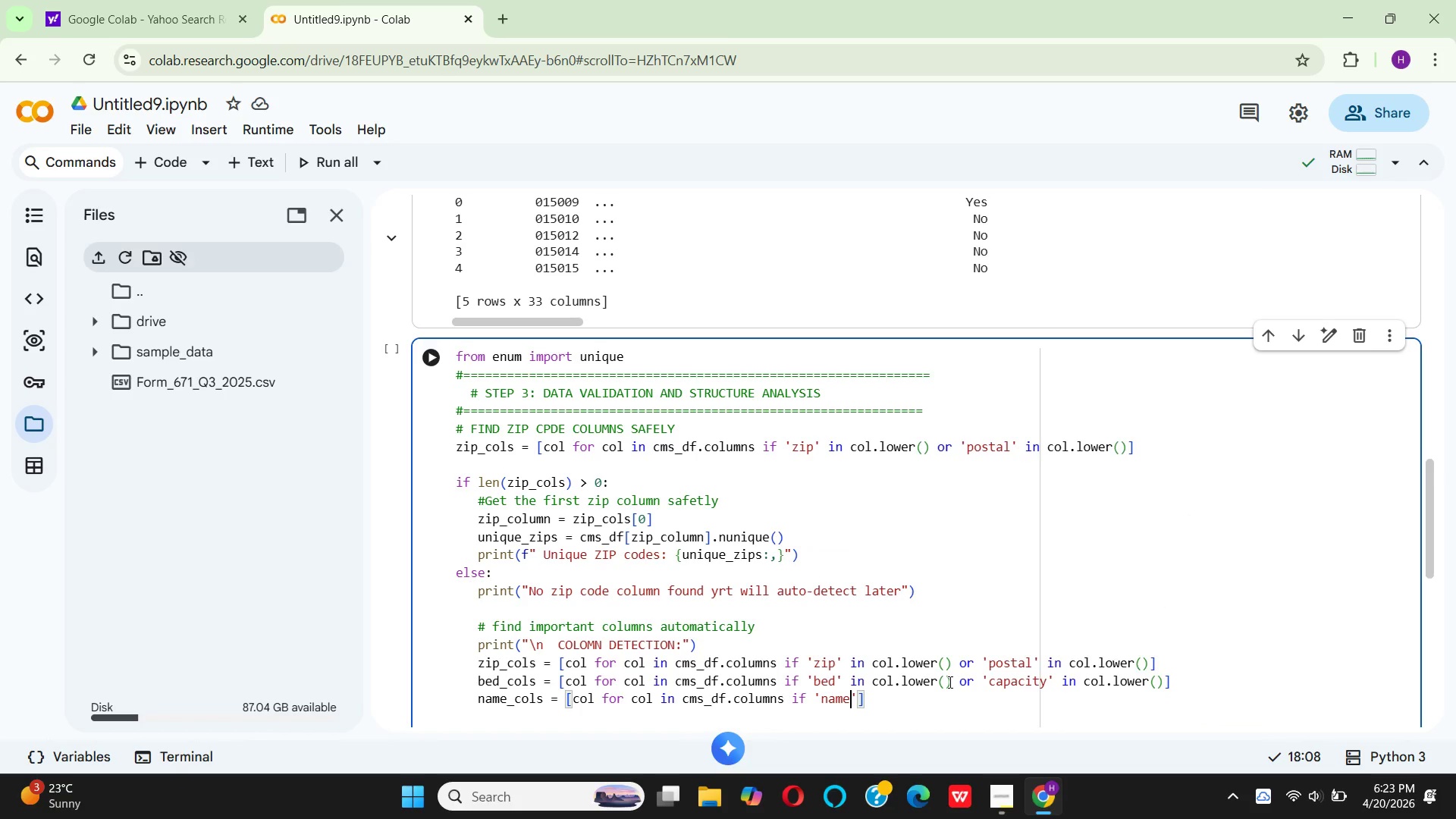 
key(ArrowRight)
 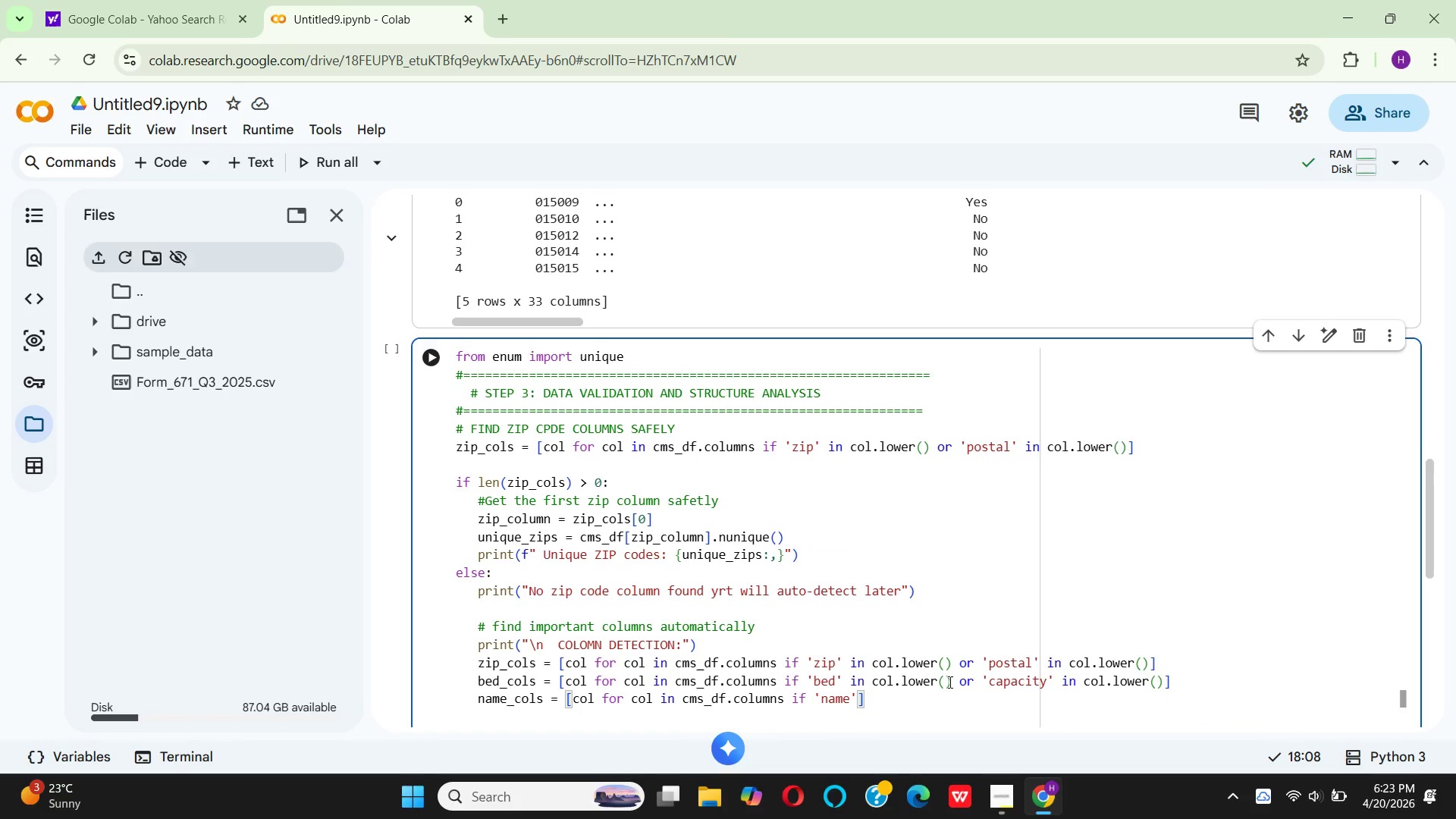 
type( in col.lower()
 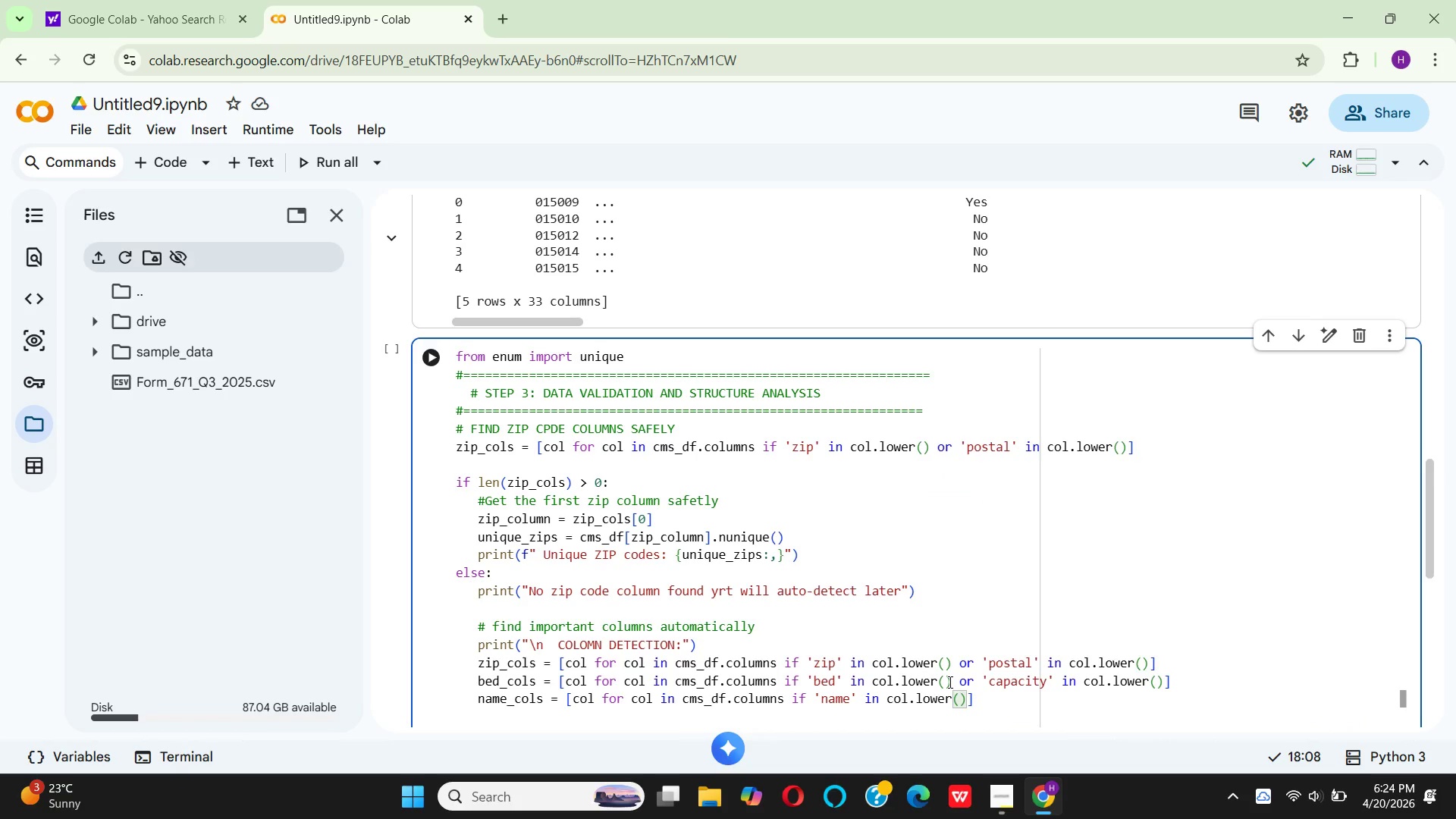 
key(ArrowRight)
 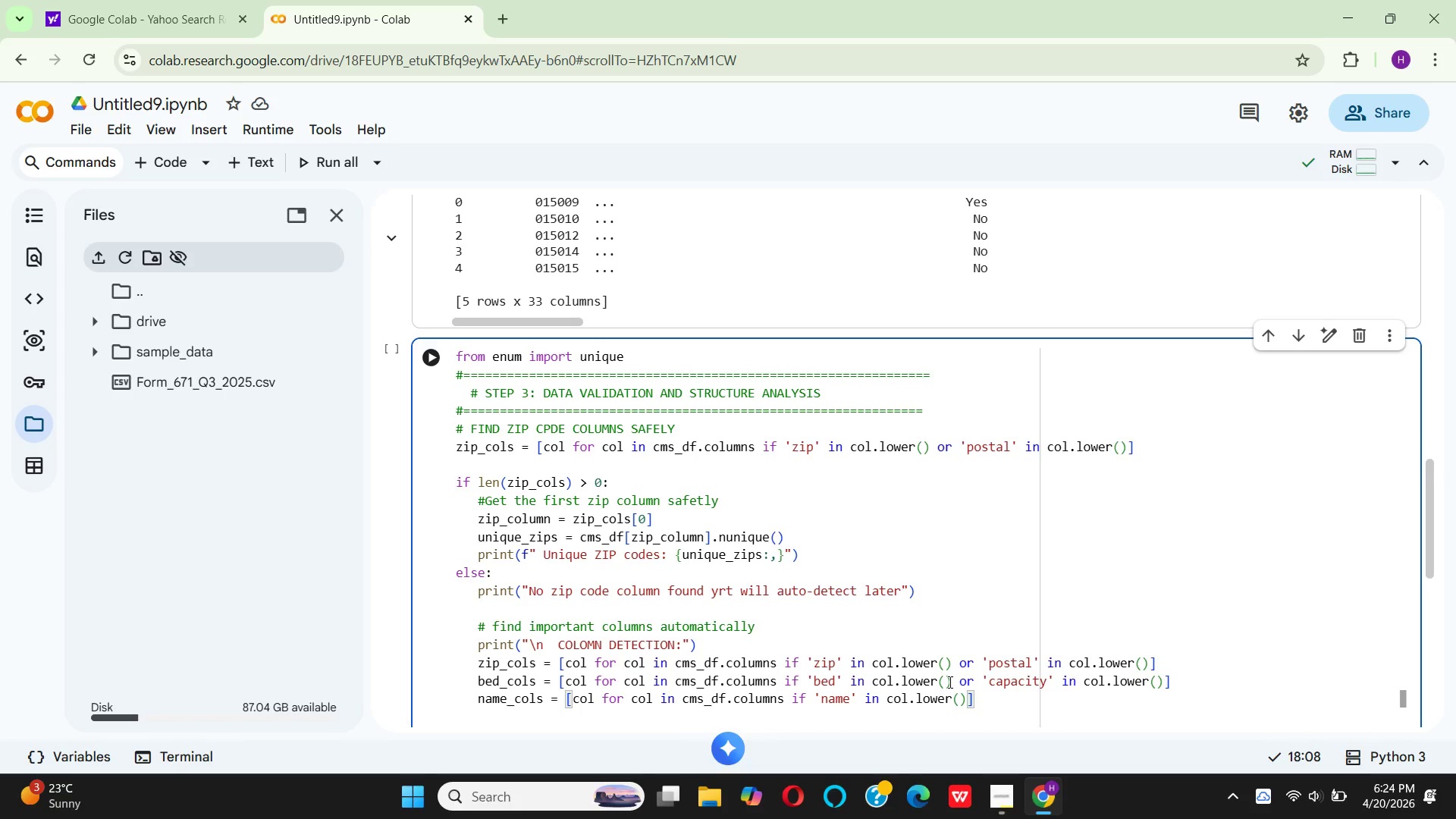 
type(nor )
key(Backspace)
key(Backspace)
key(Backspace)
key(Backspace)
type( or )
 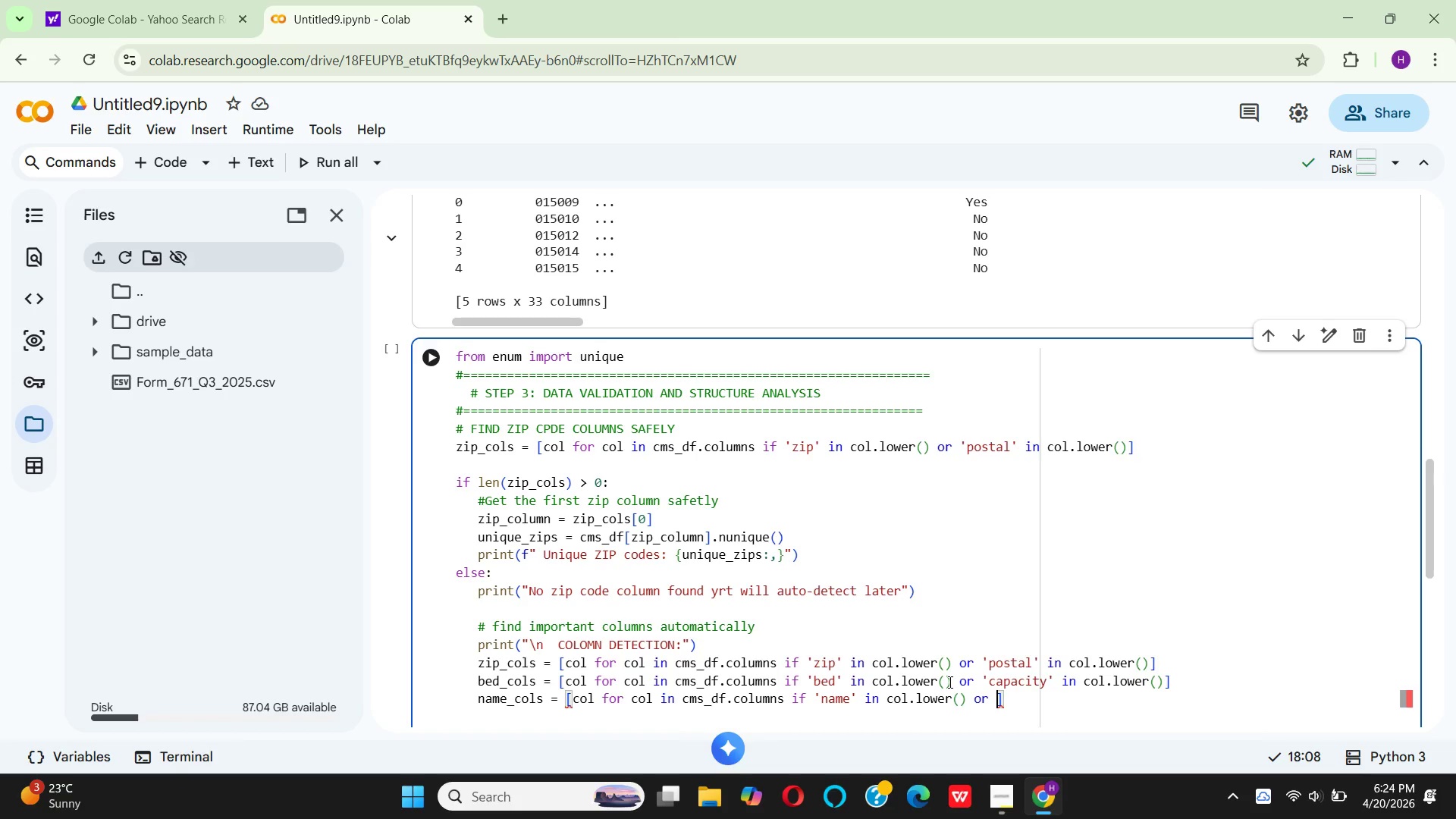 
type('facill)
 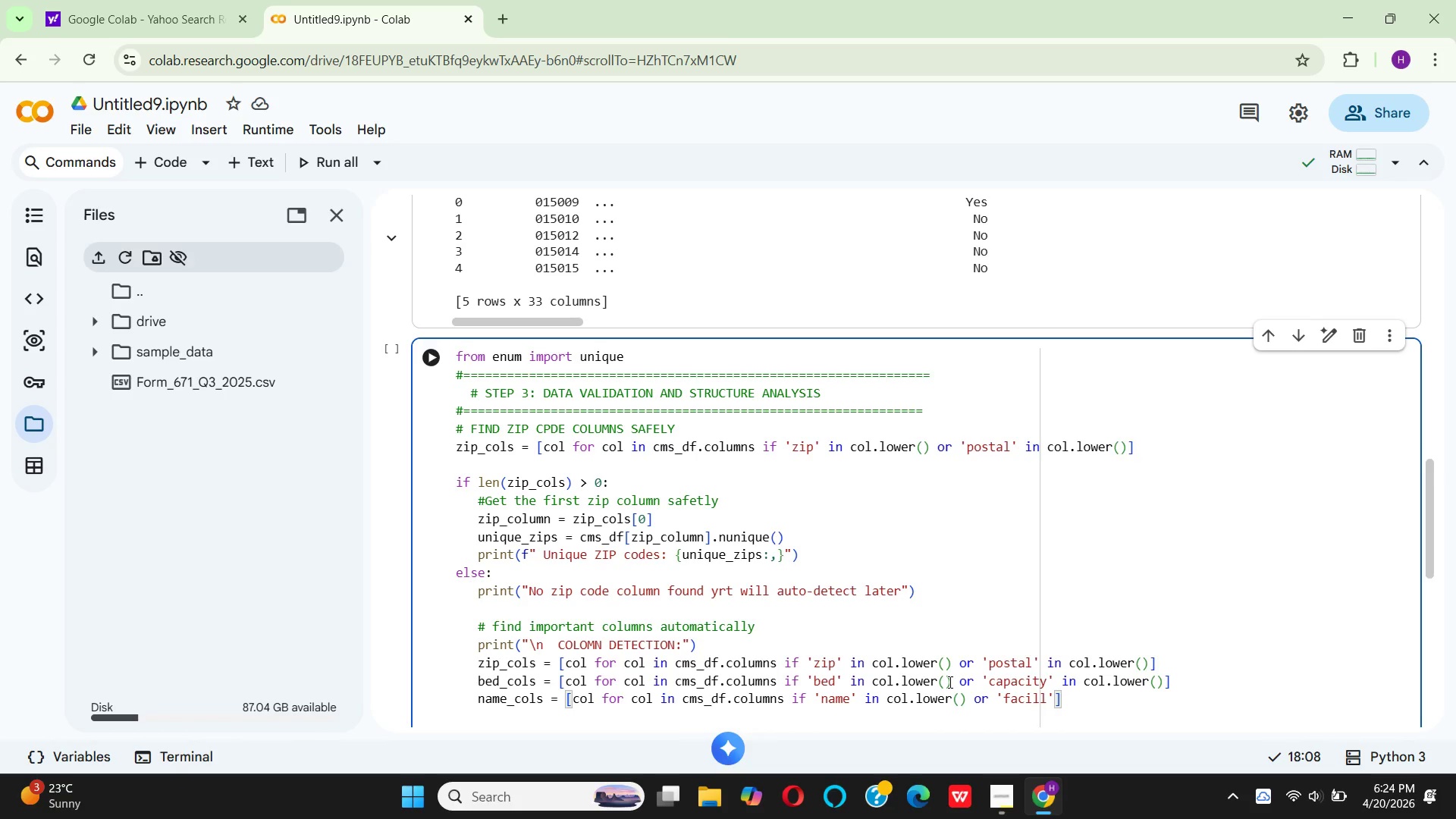 
key(Backspace)
type(ity)
 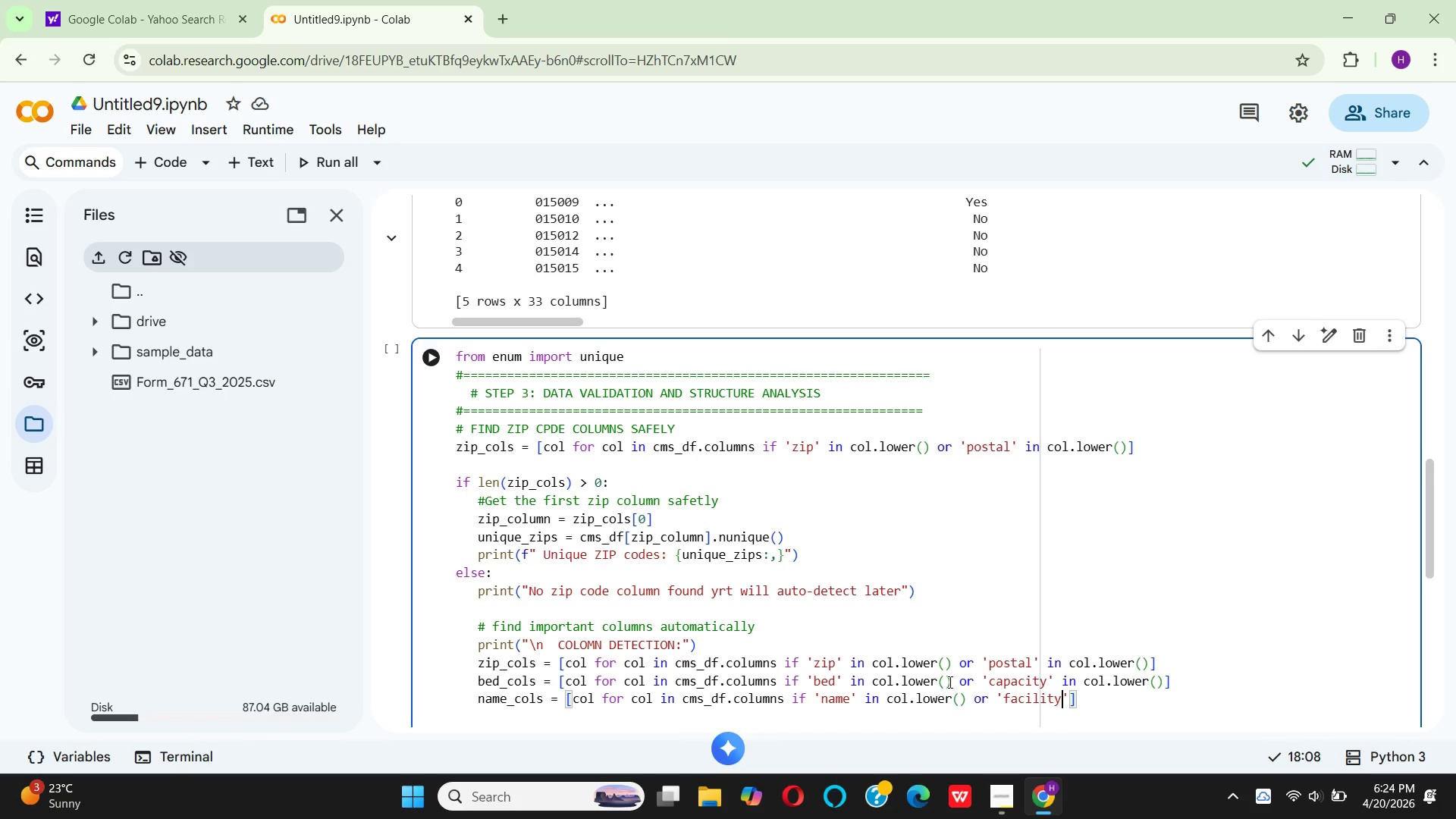 
key(ArrowRight)
 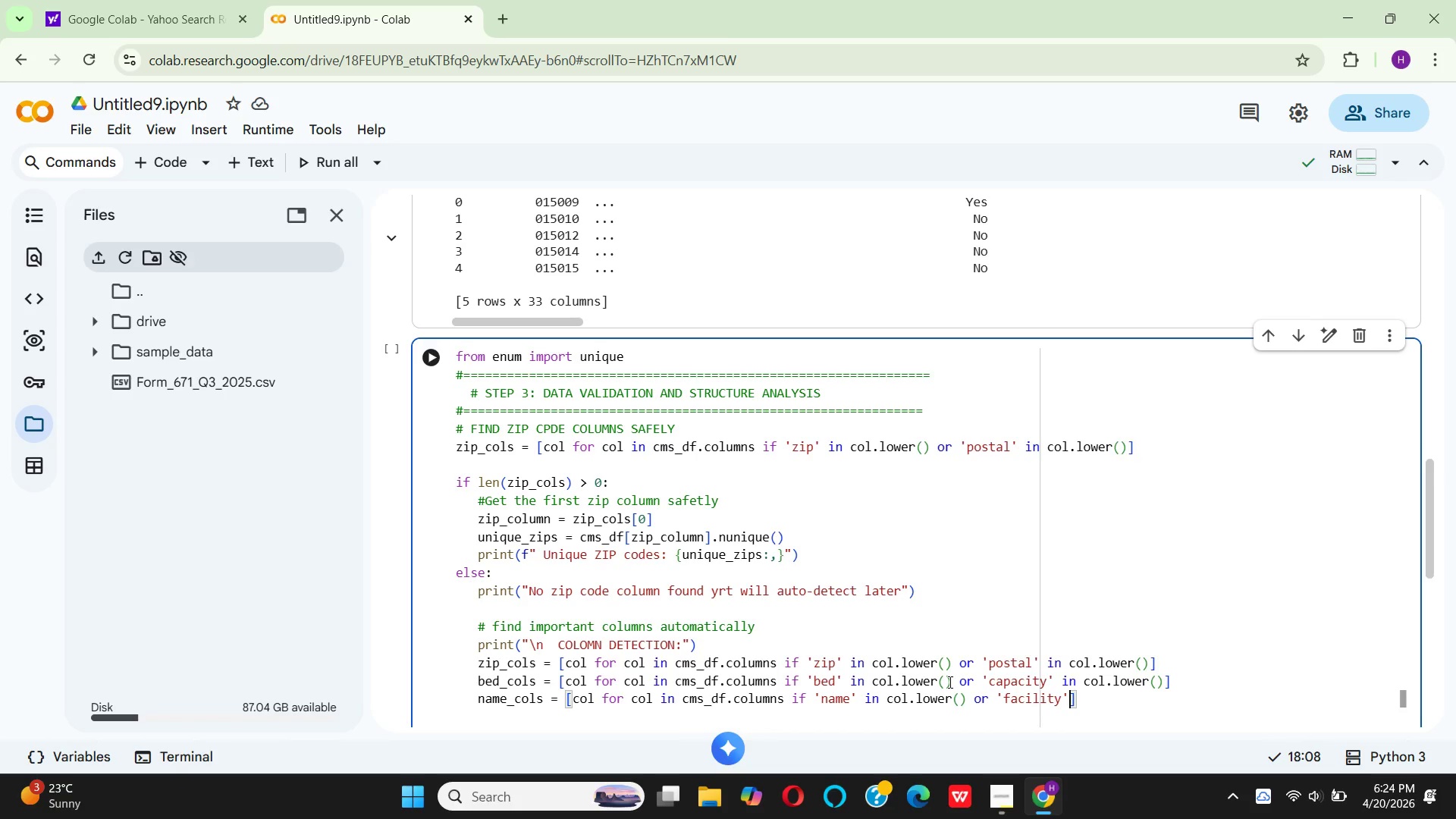 
type( in col.lower)
 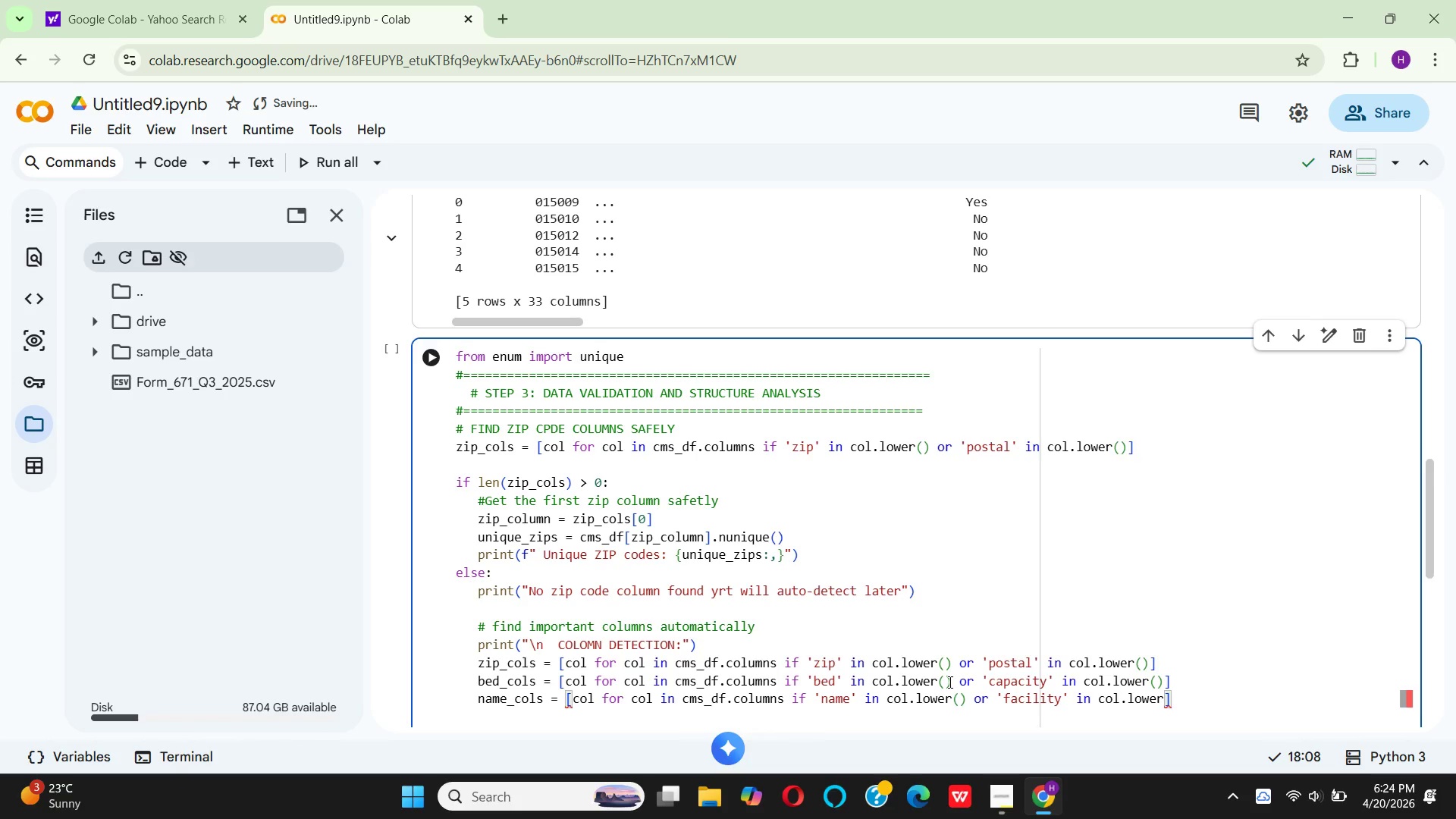 
key(Shift+9)
 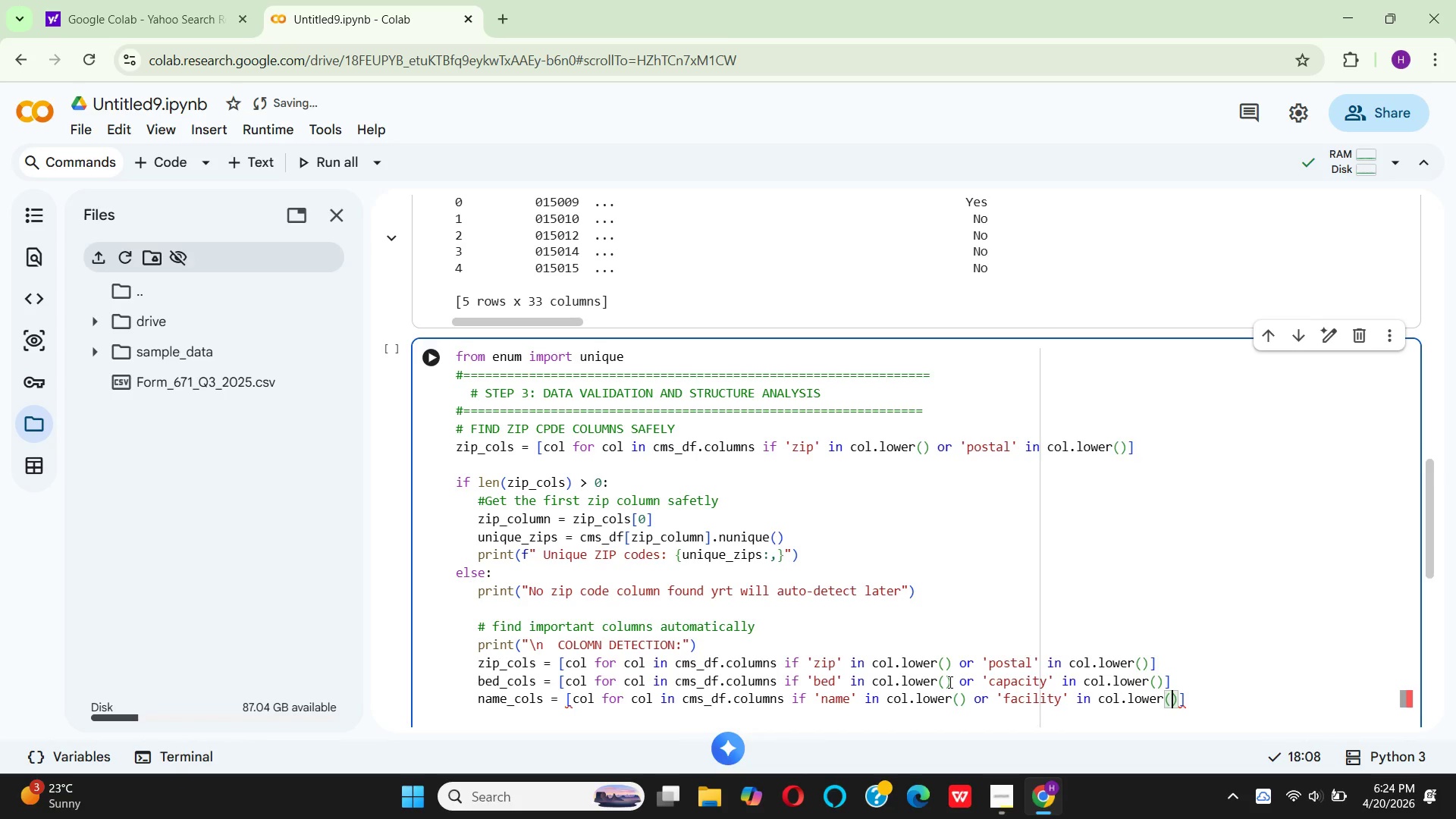 
key(ArrowRight)
 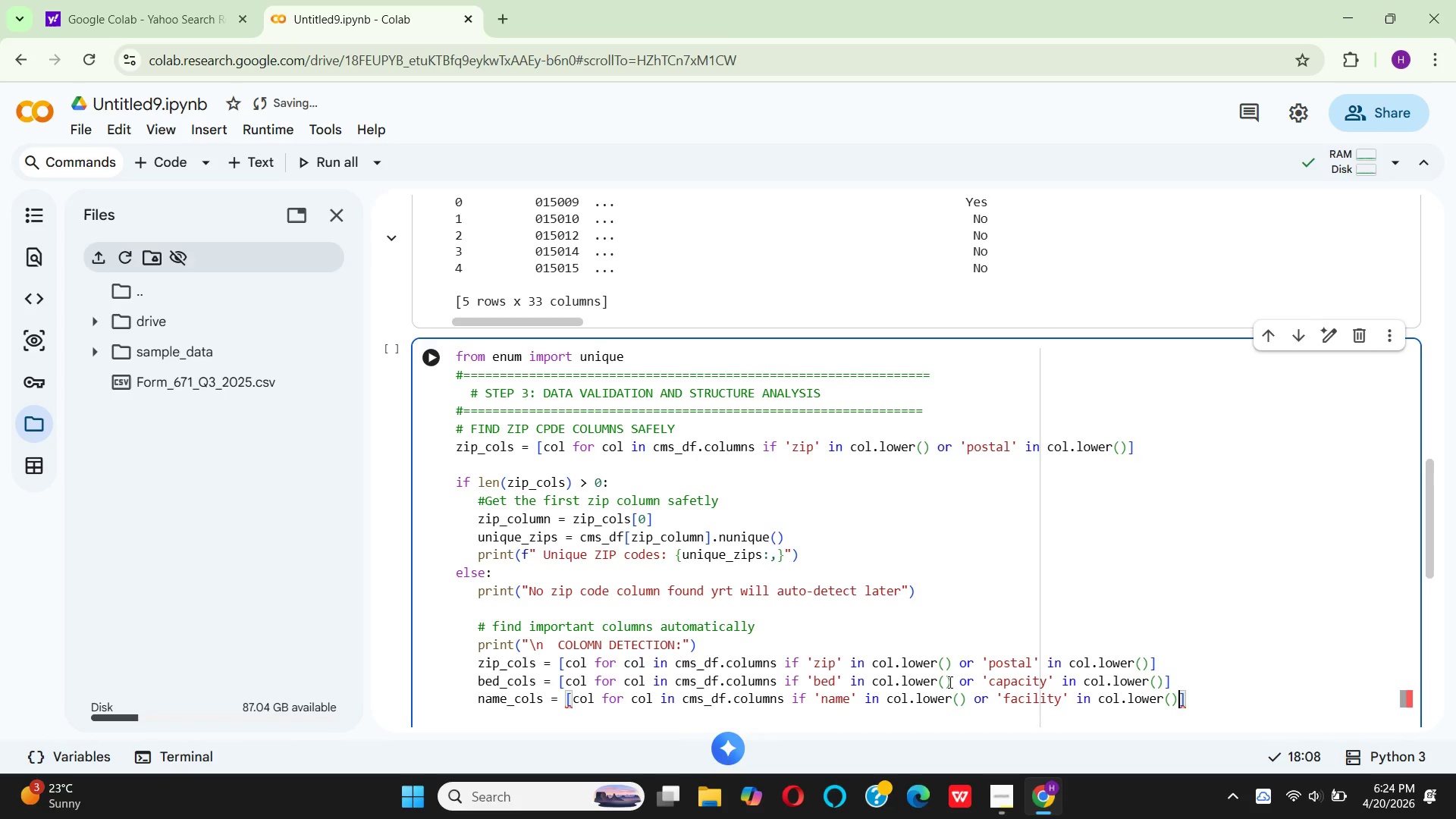 
key(ArrowRight)
 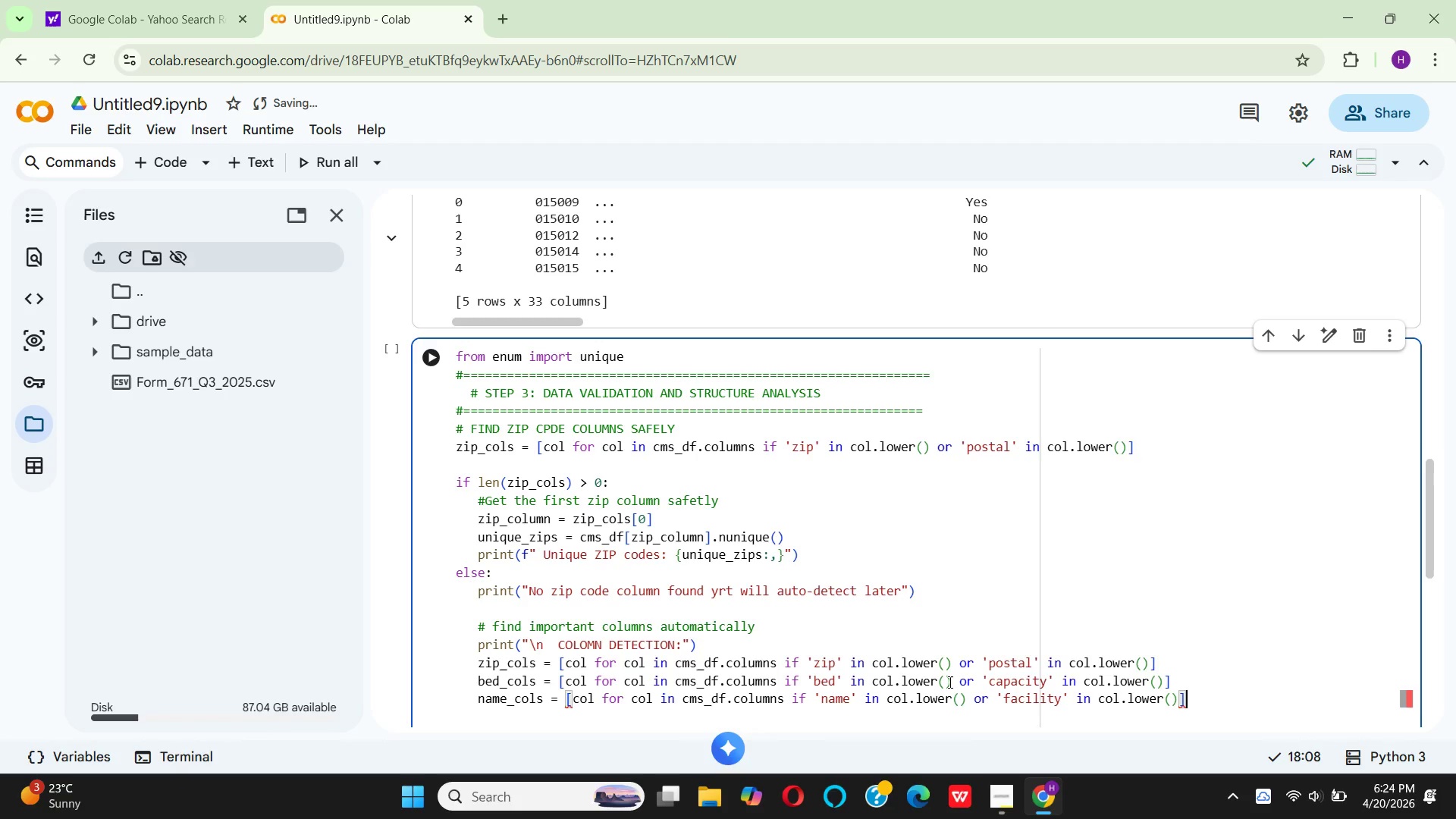 
key(Enter)
 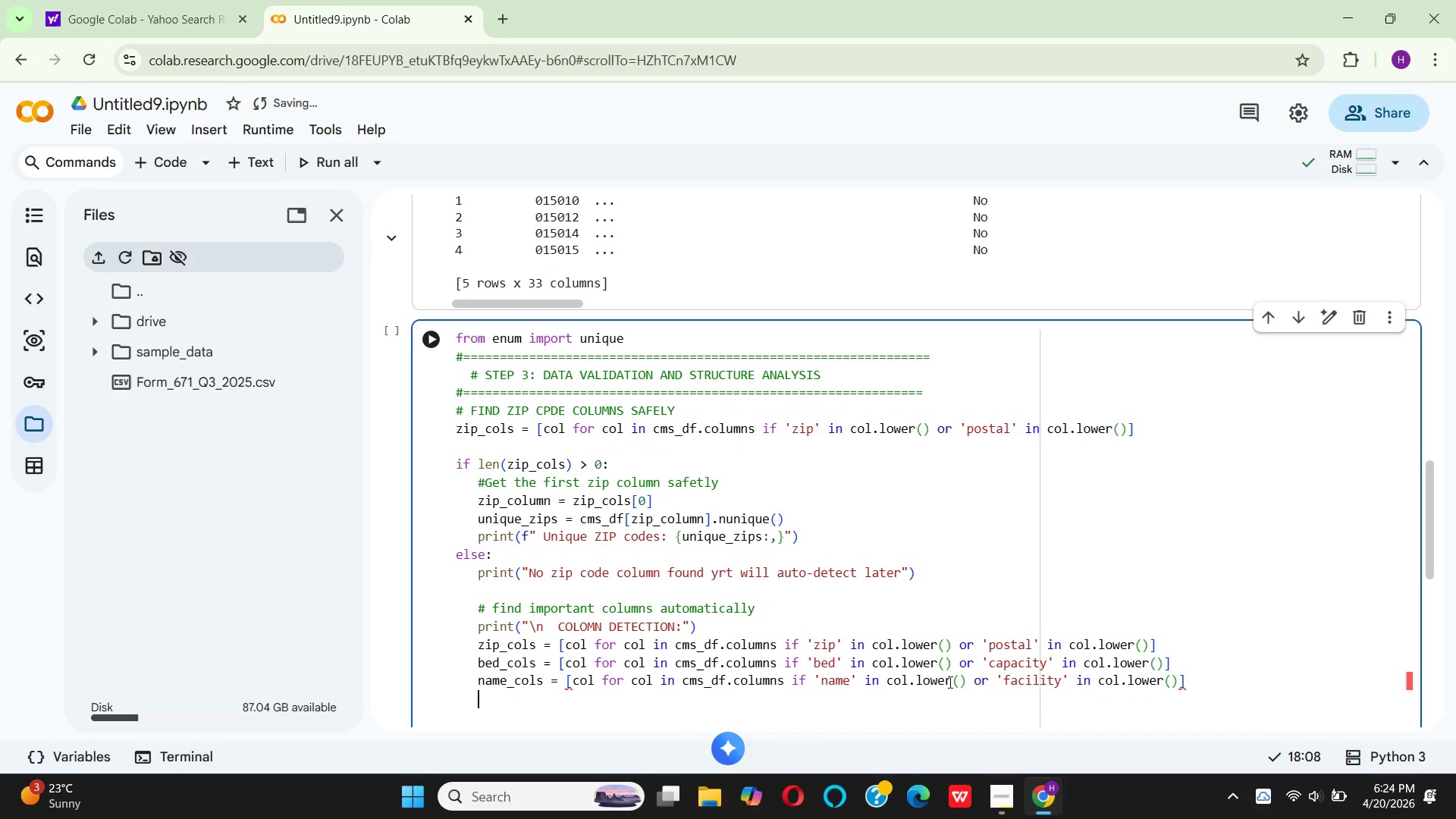 
wait(8.22)
 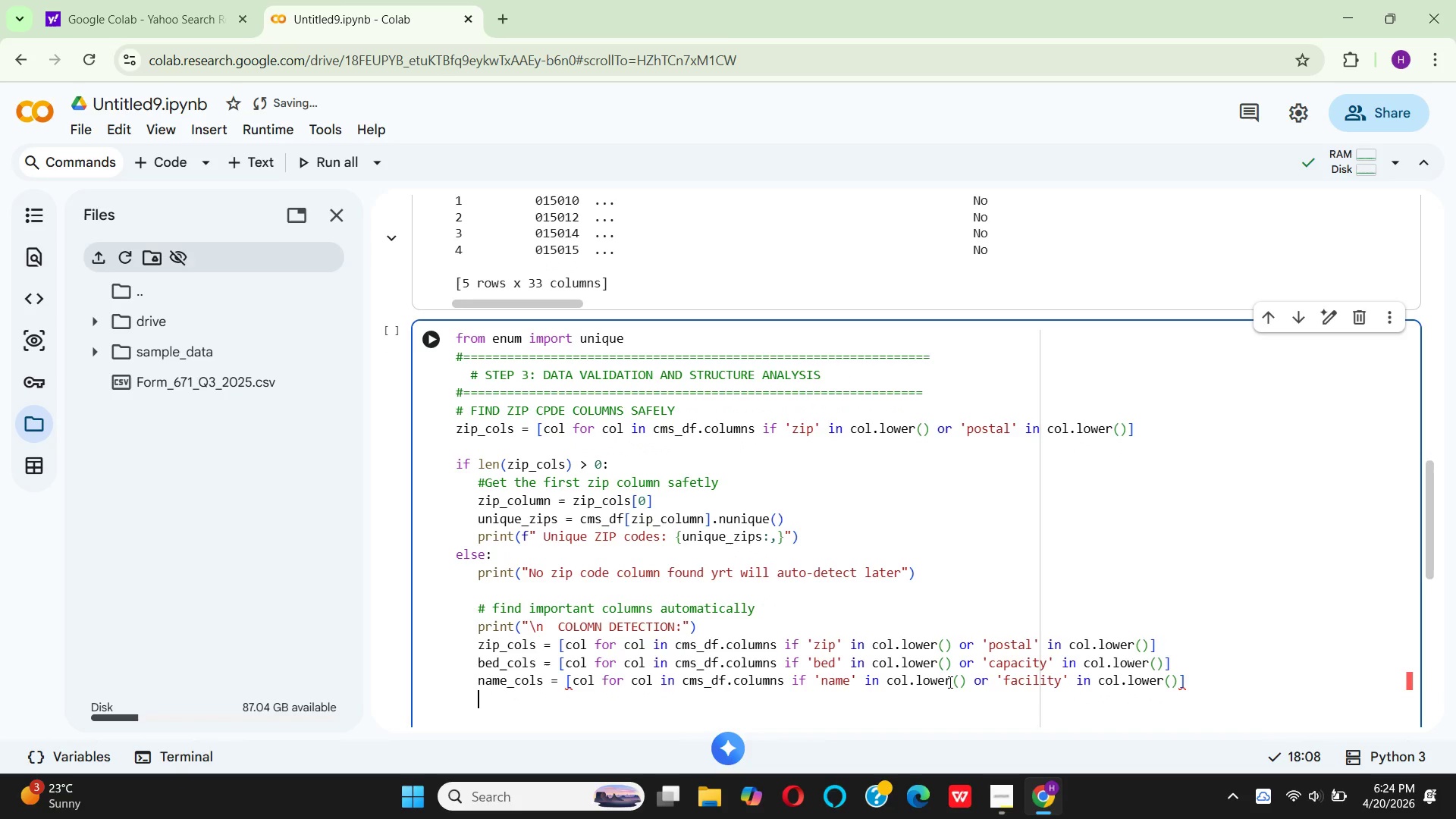 
key(Enter)
 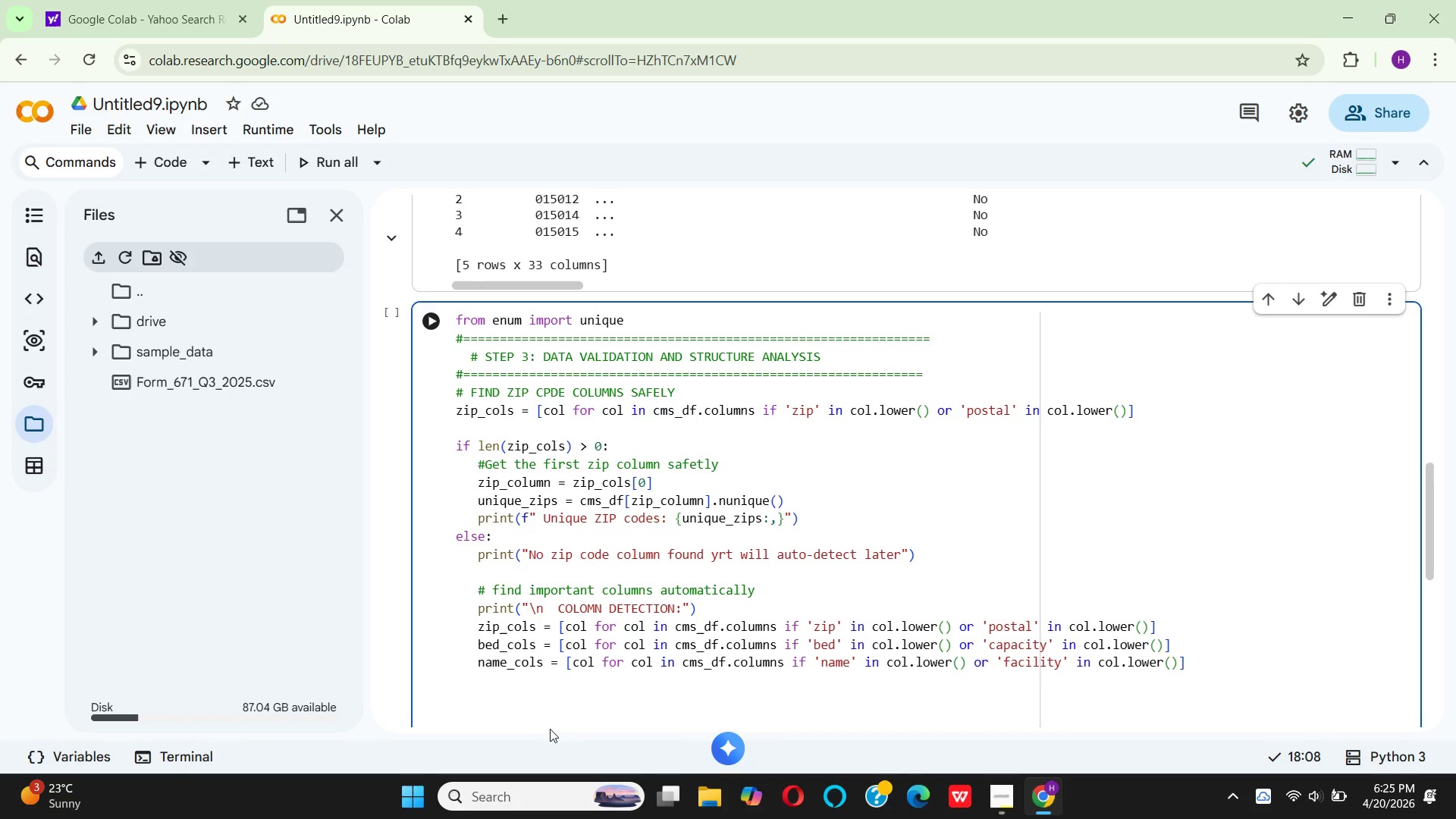 
wait(6.06)
 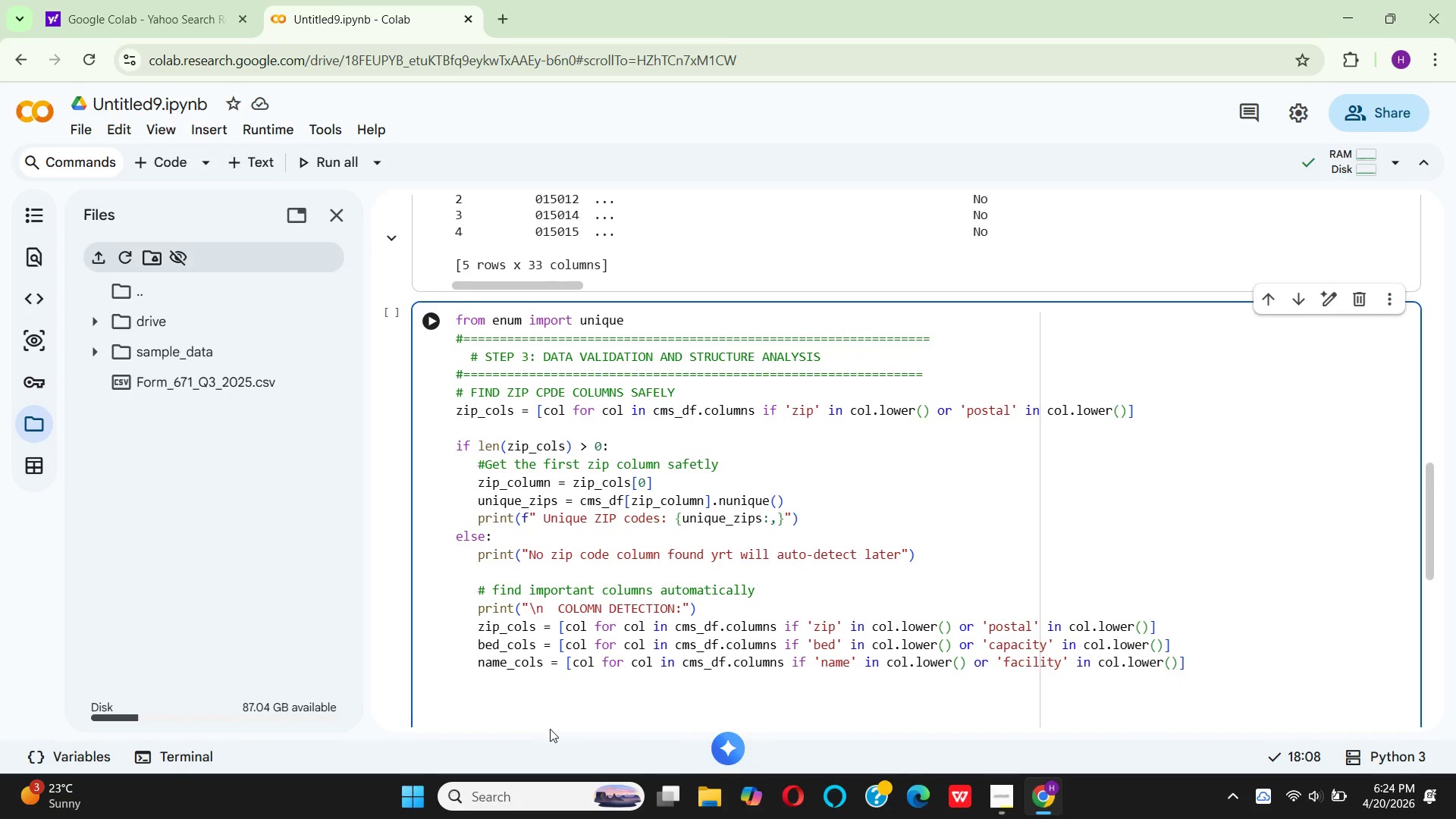 
type(print(f" ZIP code columns: {)
 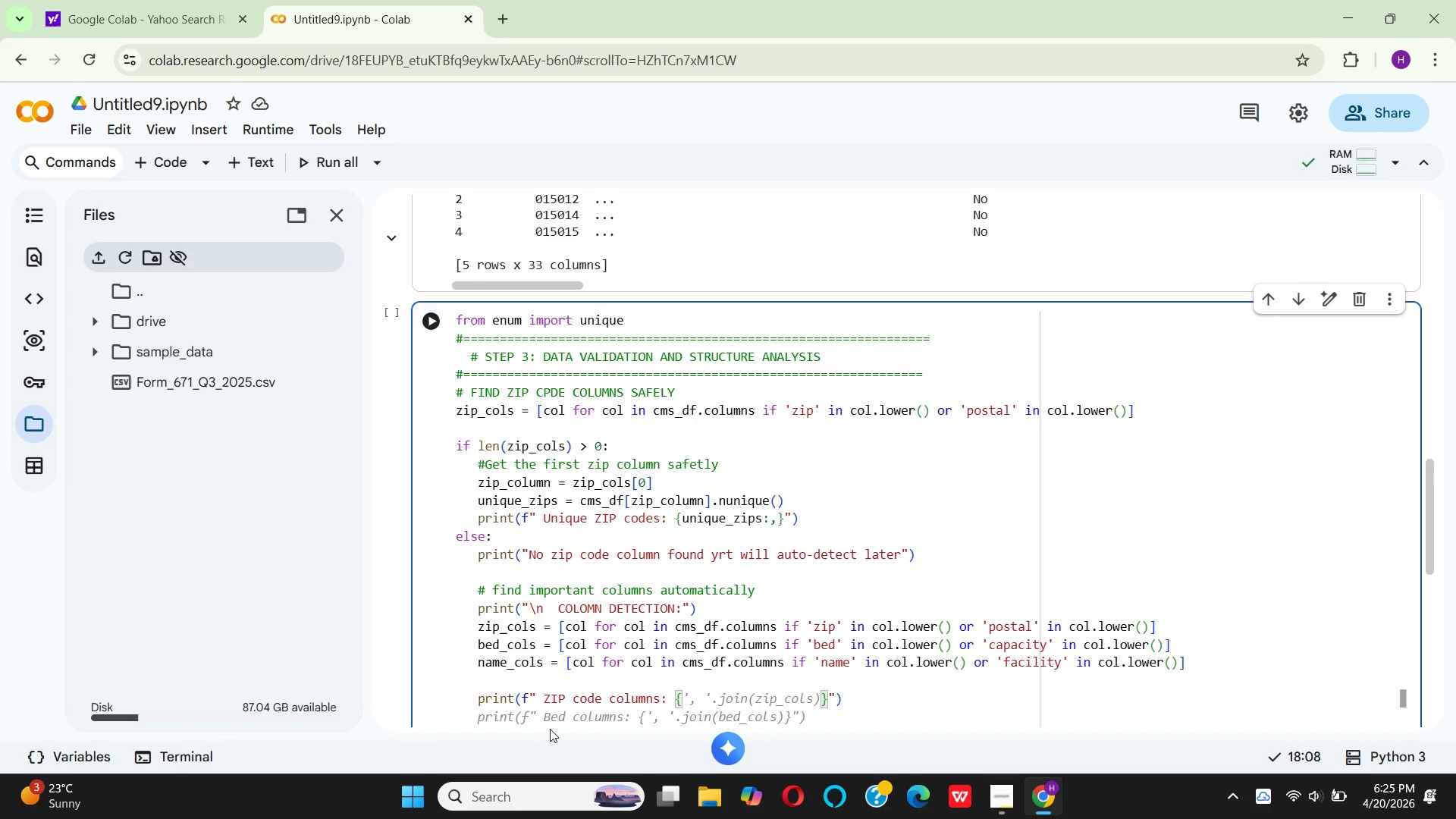 
wait(17.33)
 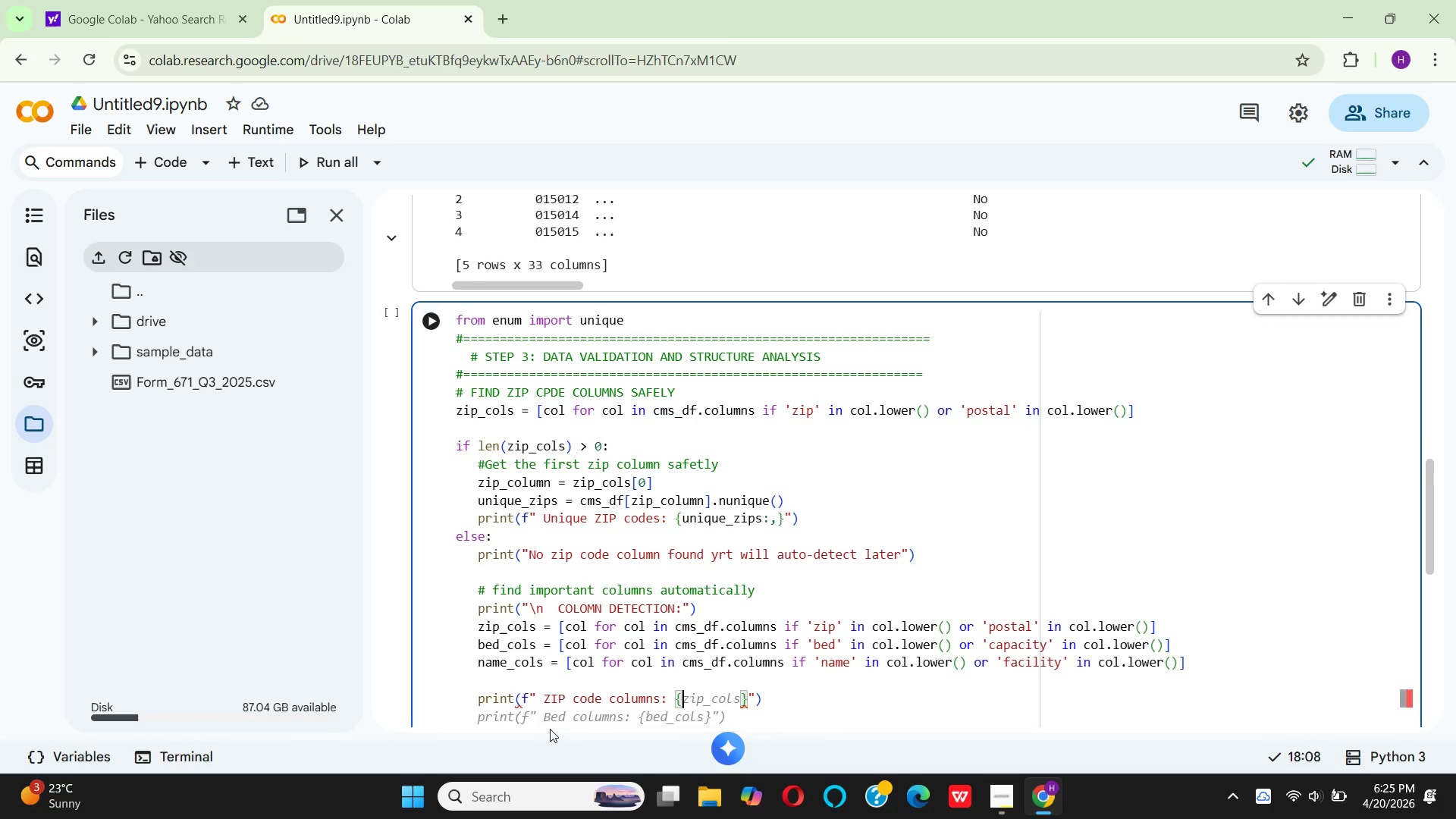 
type(zip_co)
 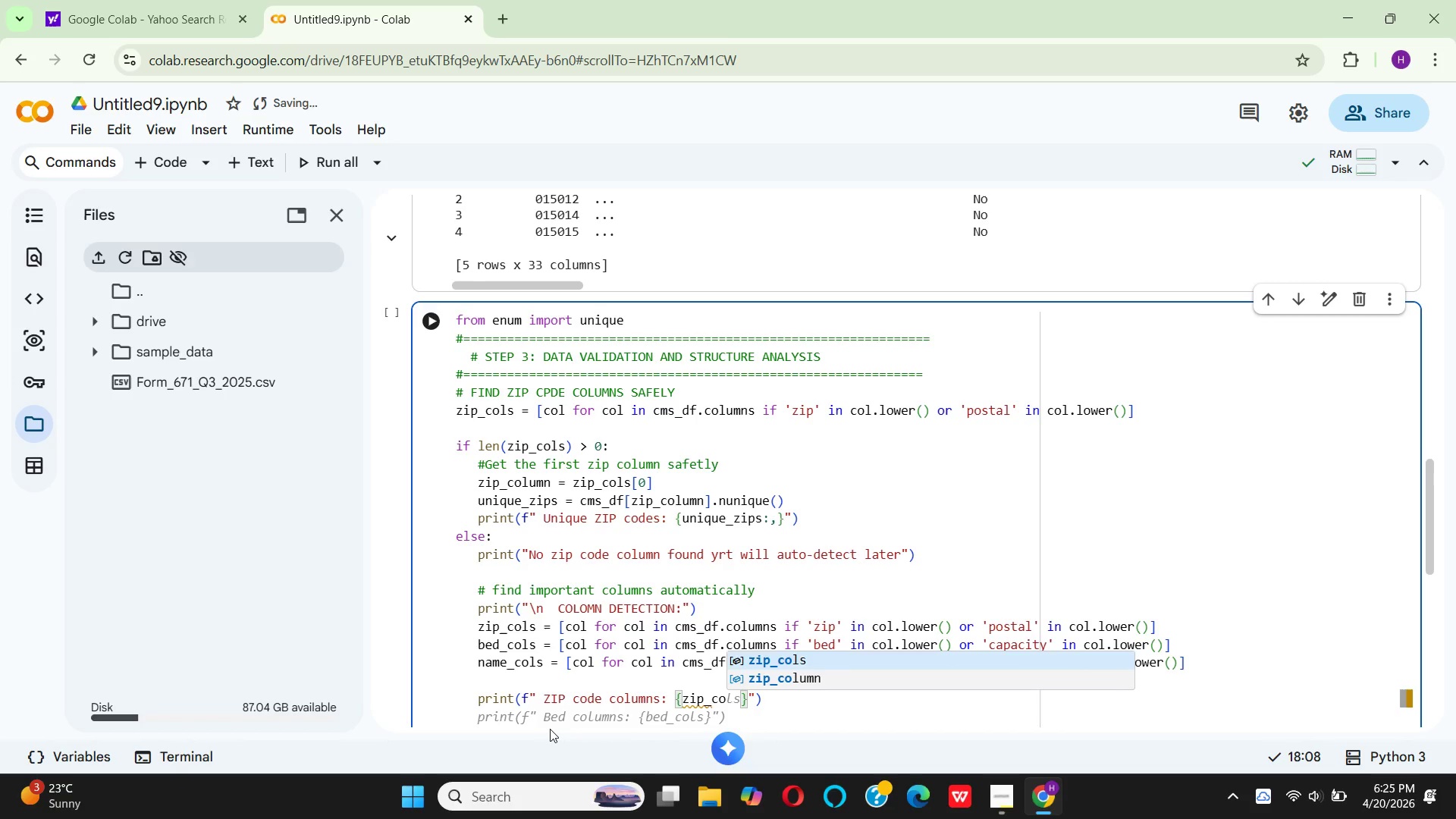 
key(Enter)
 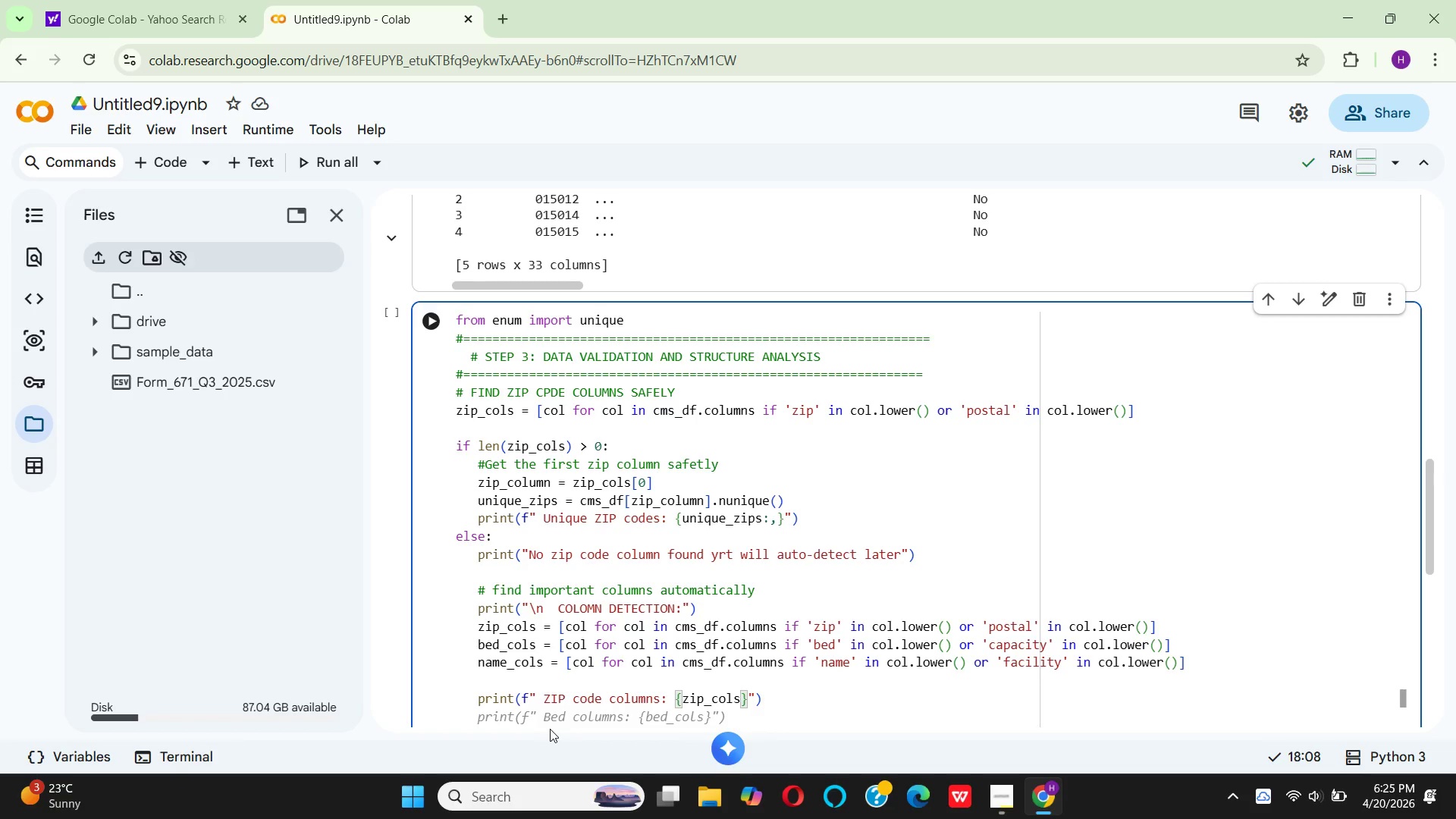 
type( if )
 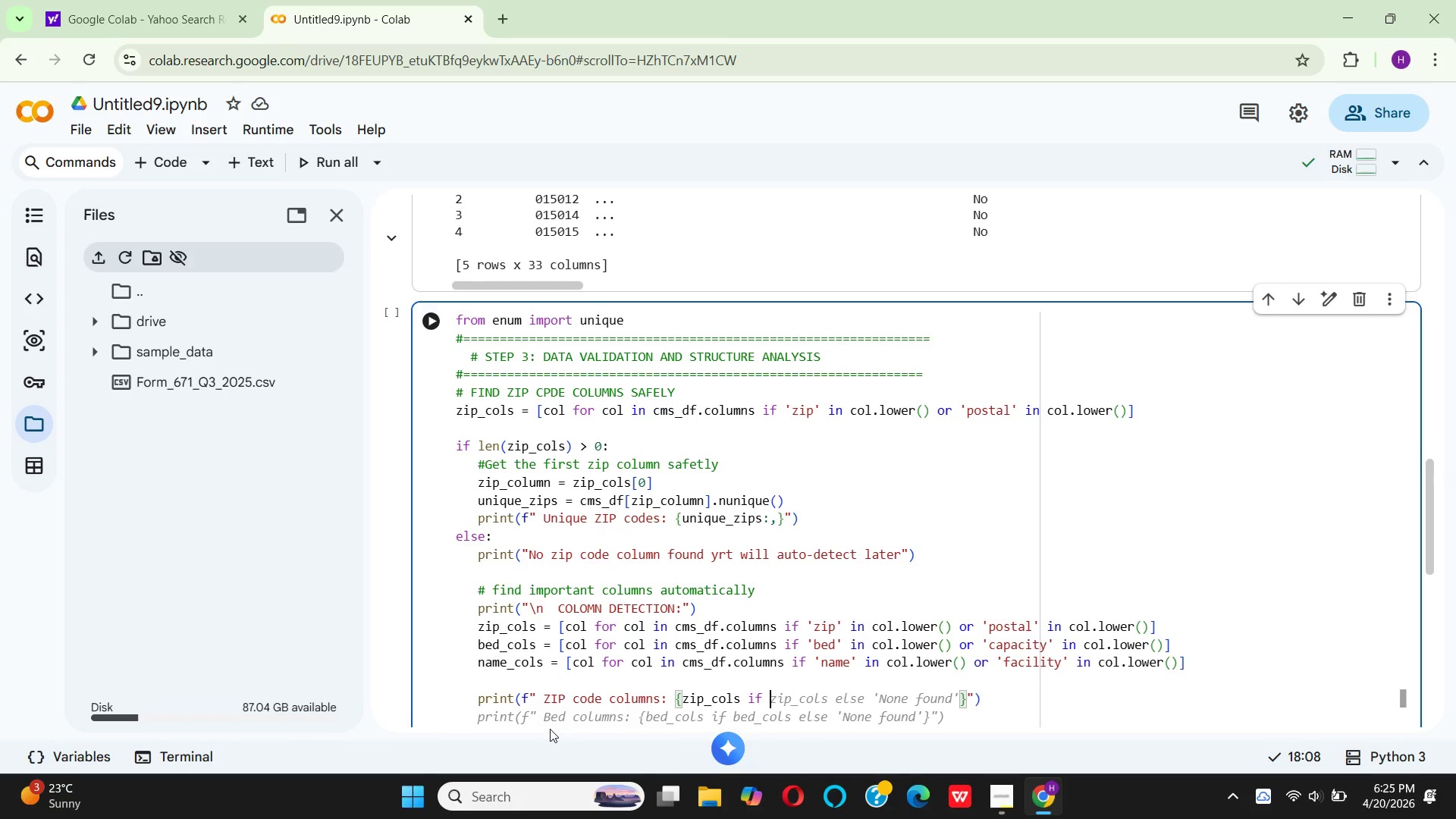 
wait(5.56)
 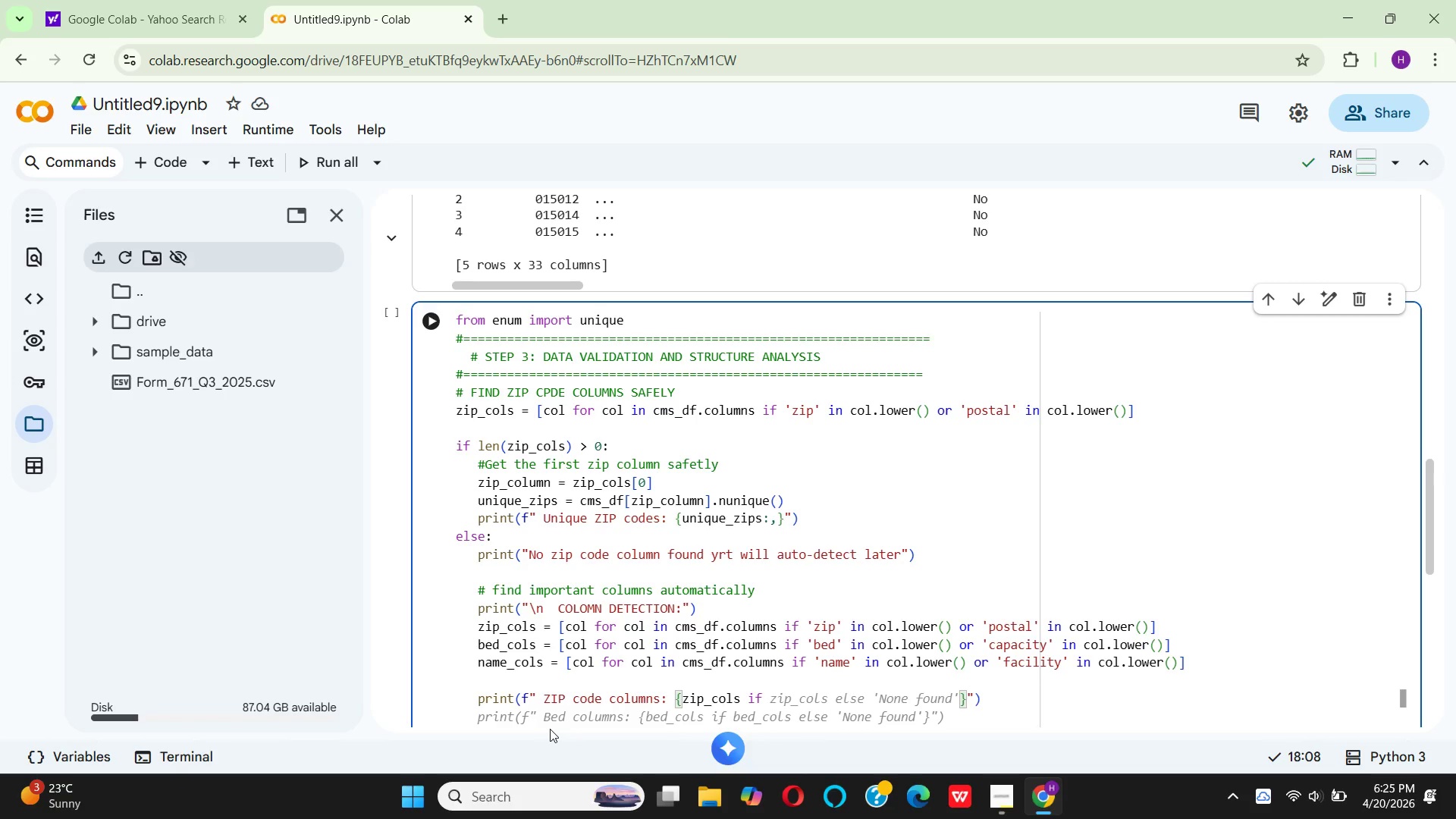 
key(Space)
 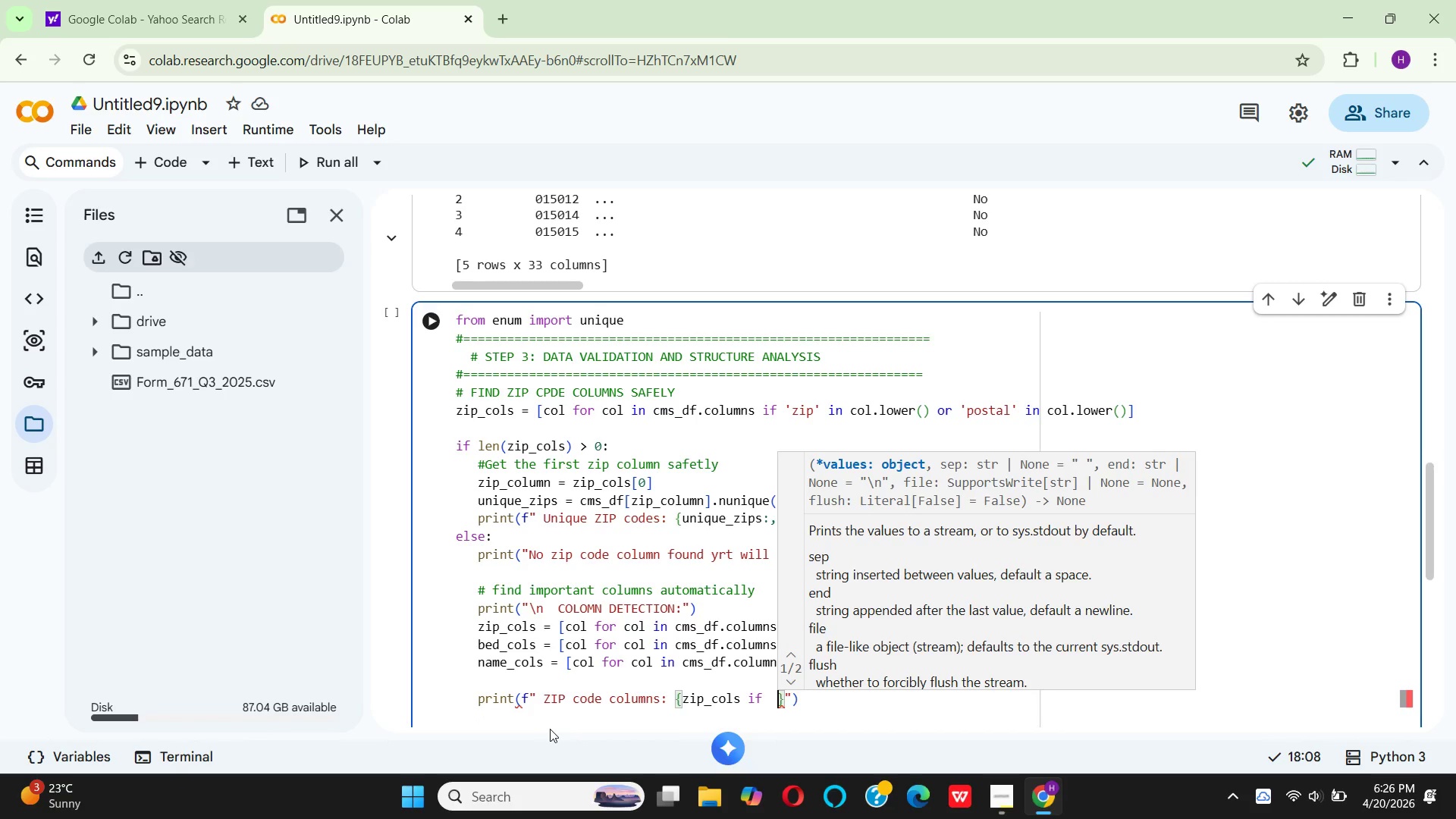 
key(Backspace)
 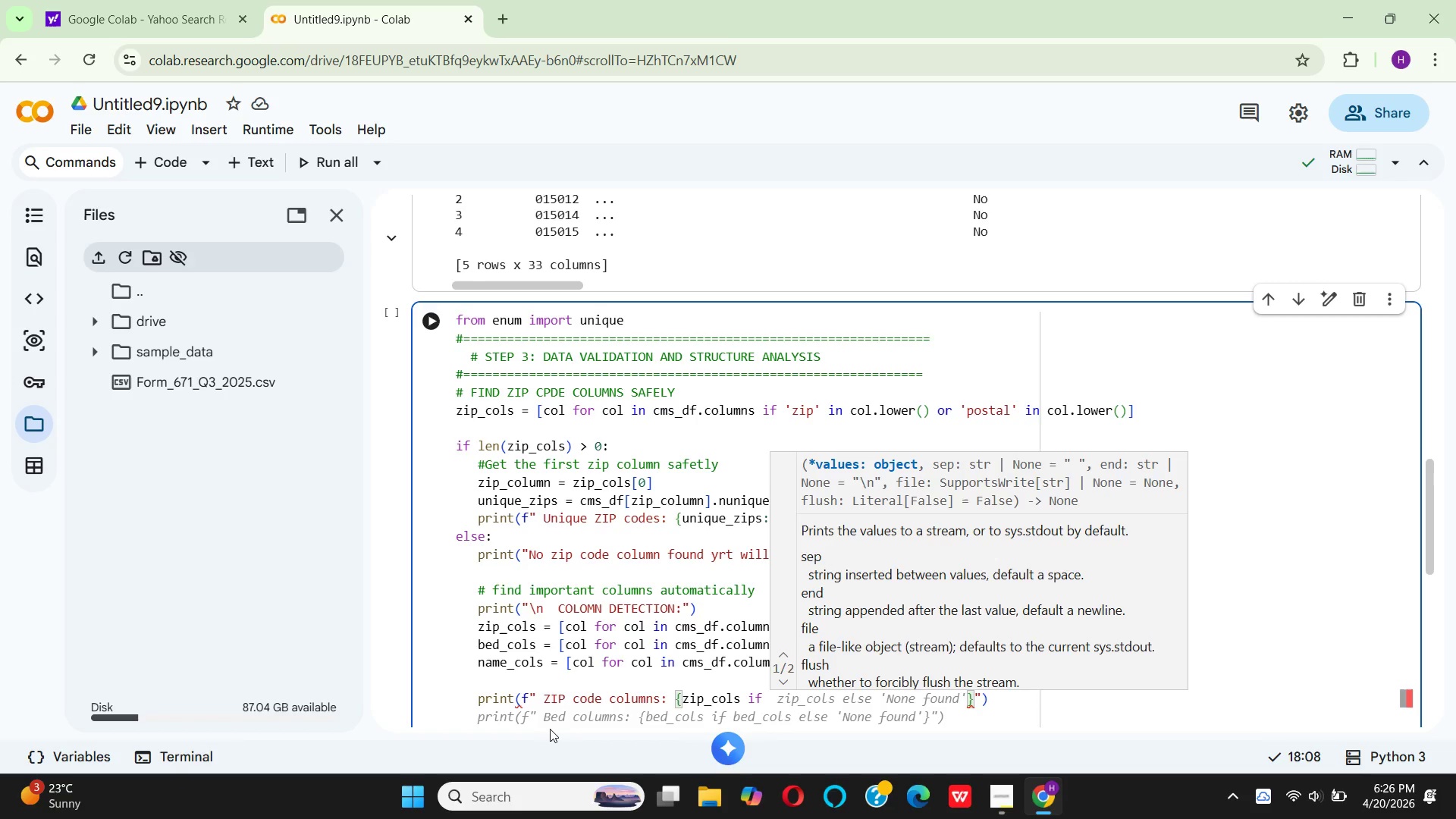 
key(ArrowRight)
 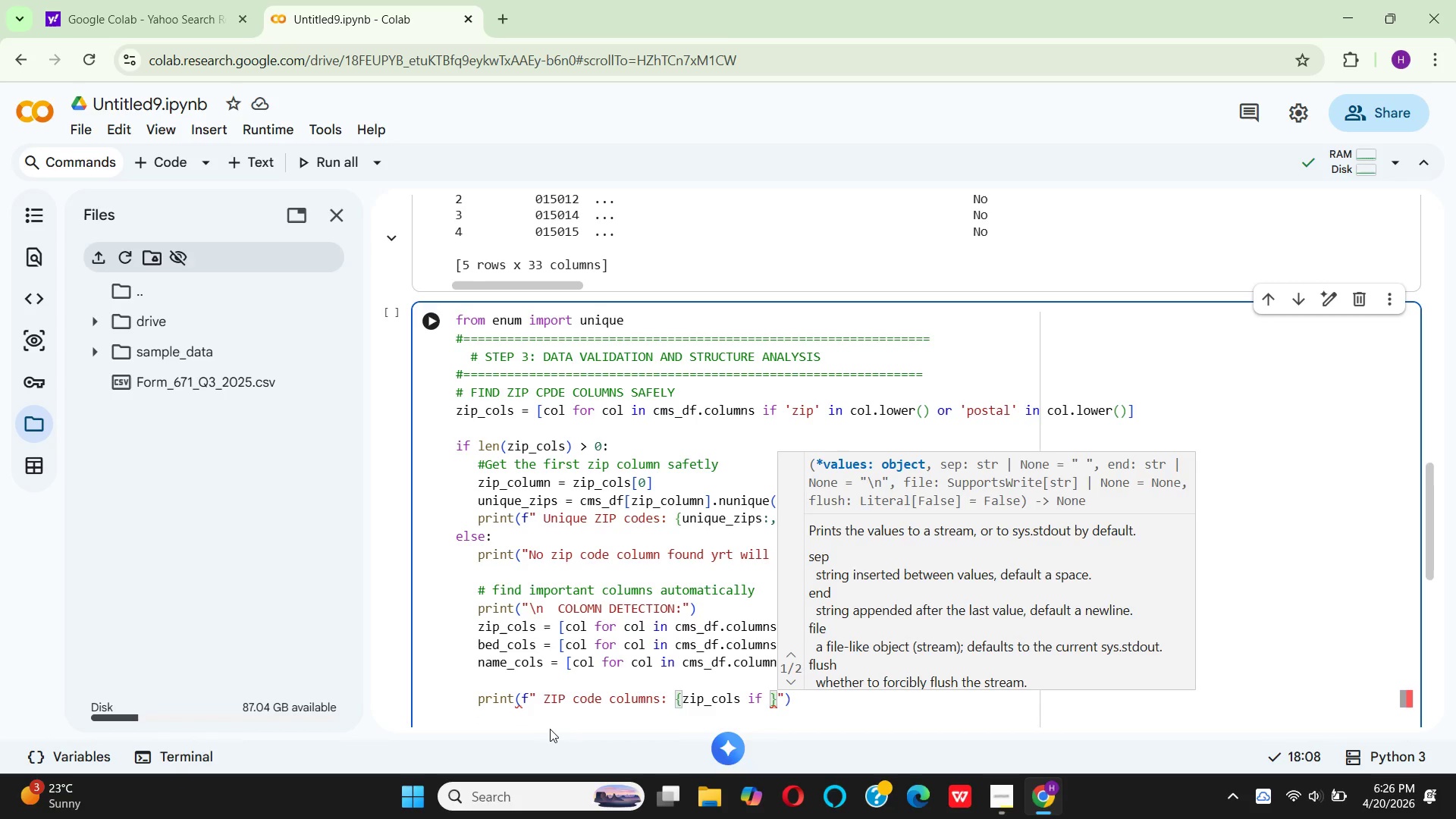 
key(Backspace)
 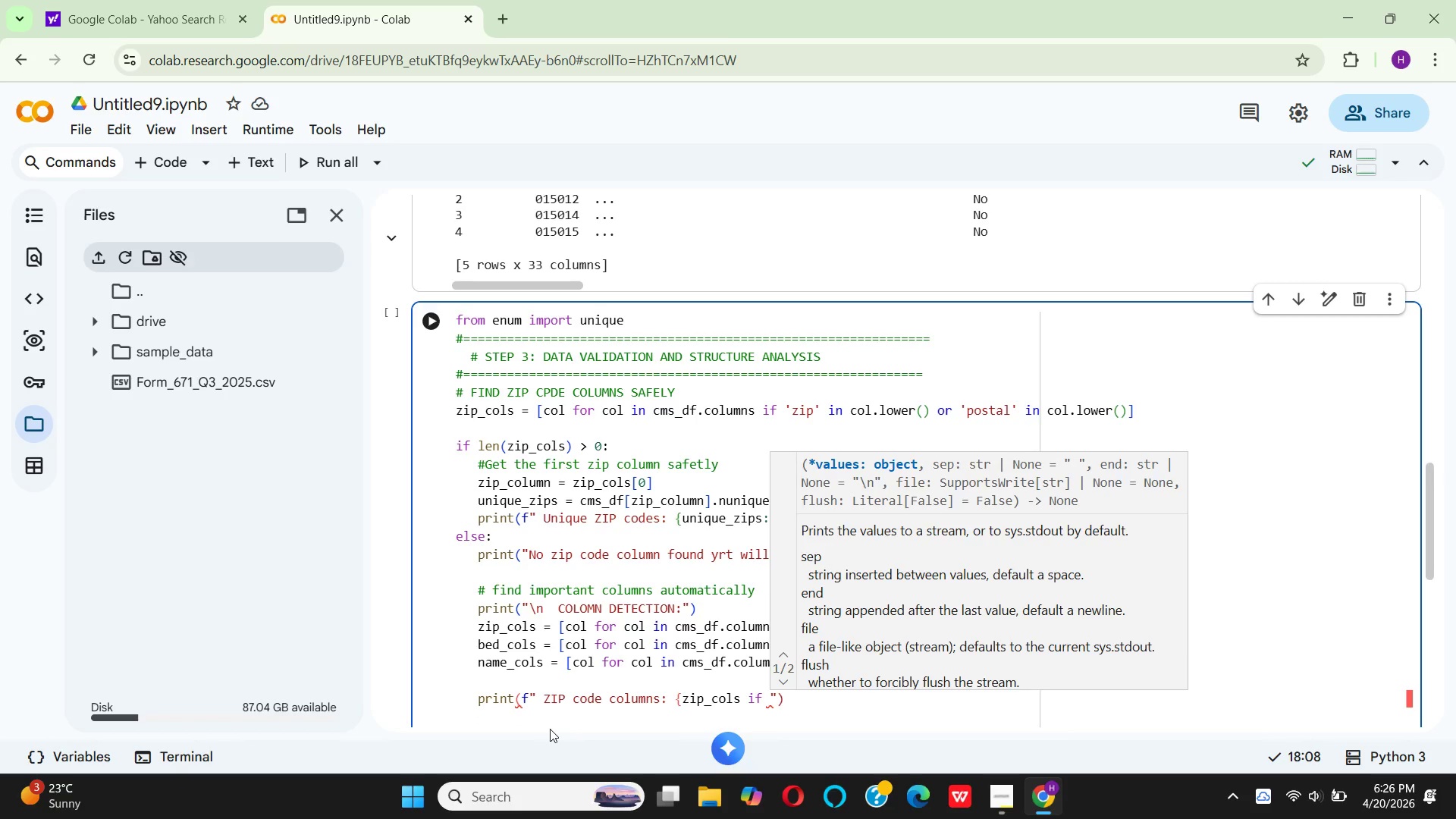 
key(Backspace)
 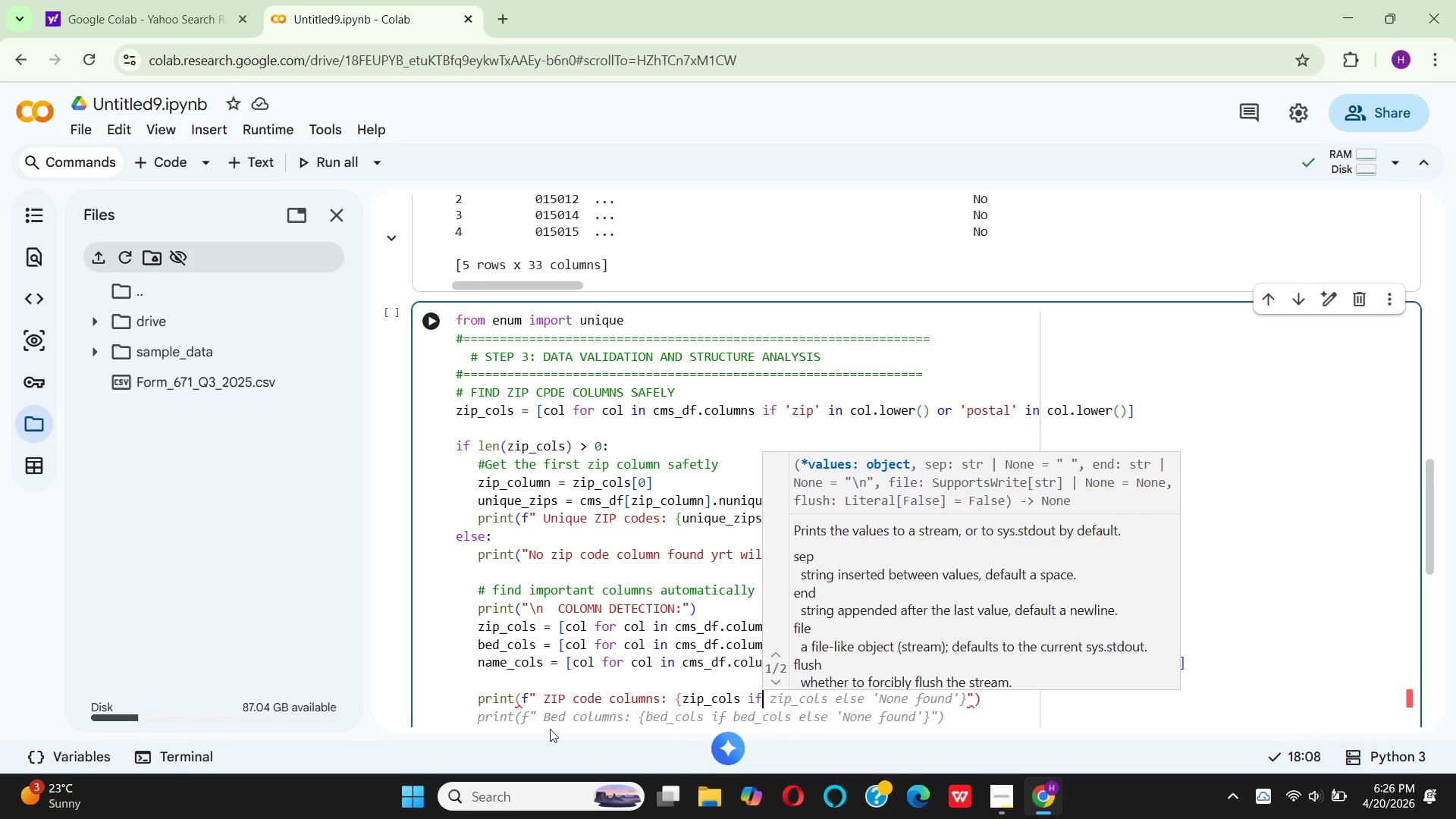 
key(Shift+BracketRight)
 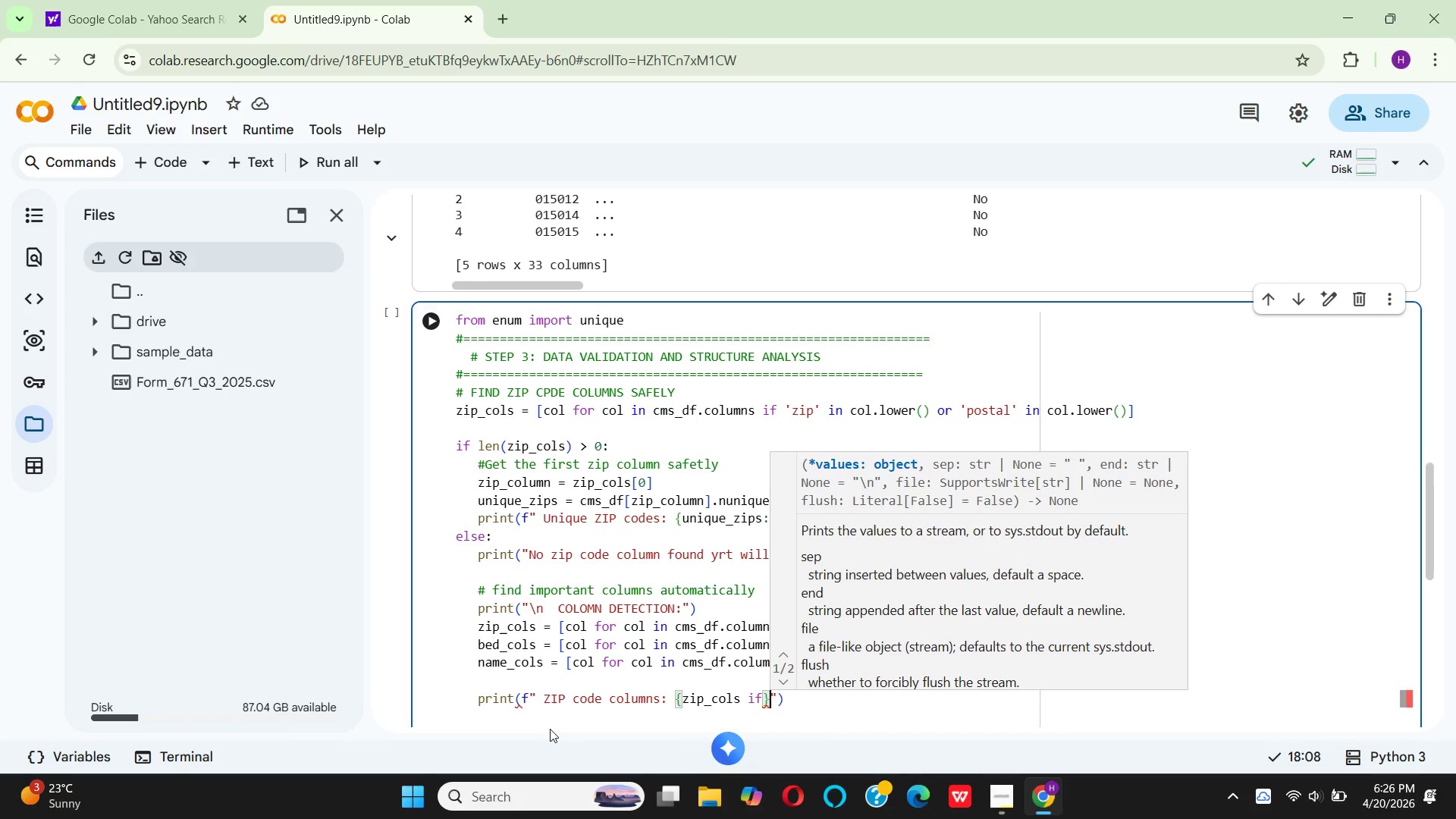 
key(ArrowLeft)
 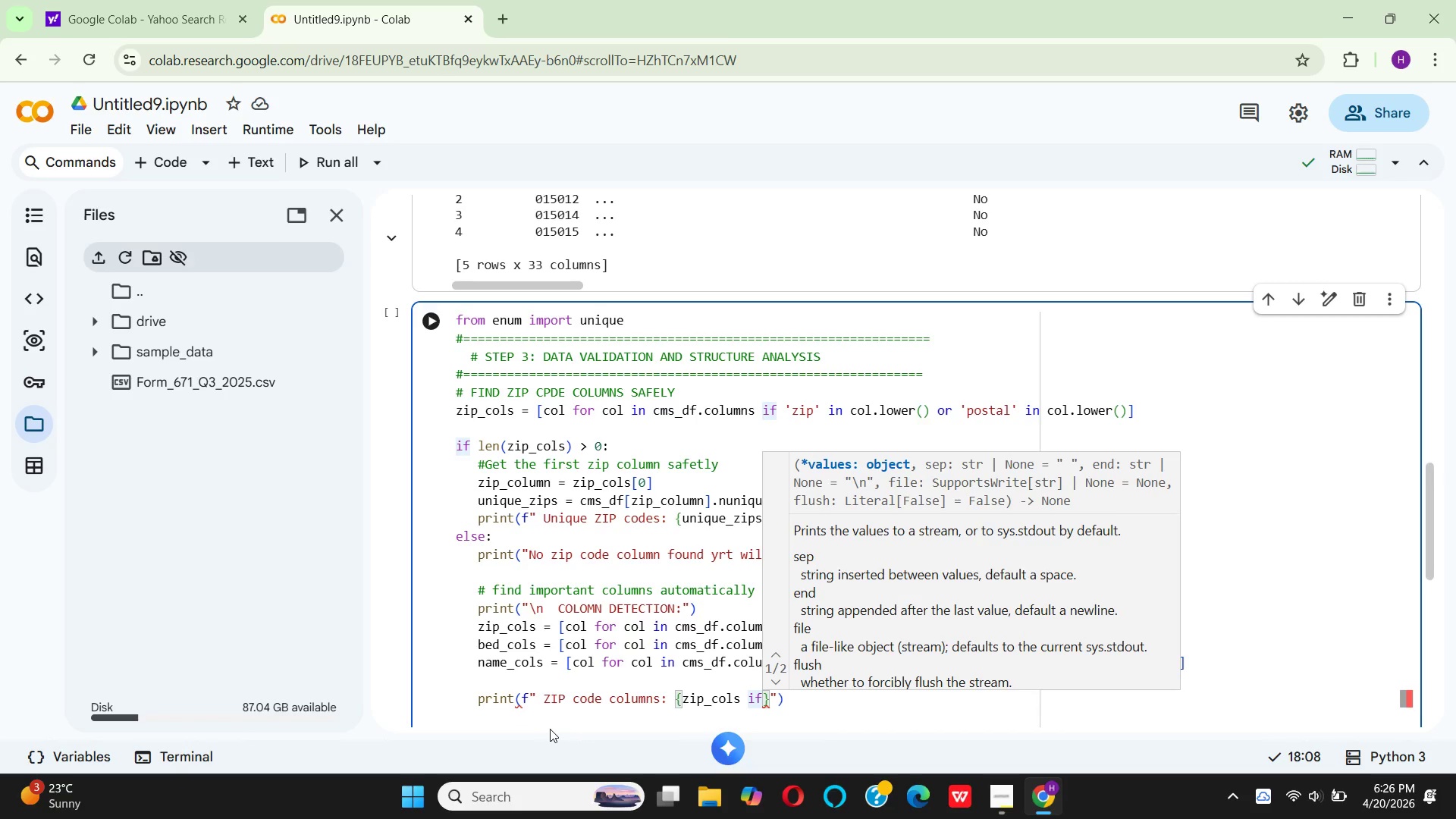 
key(Space)
 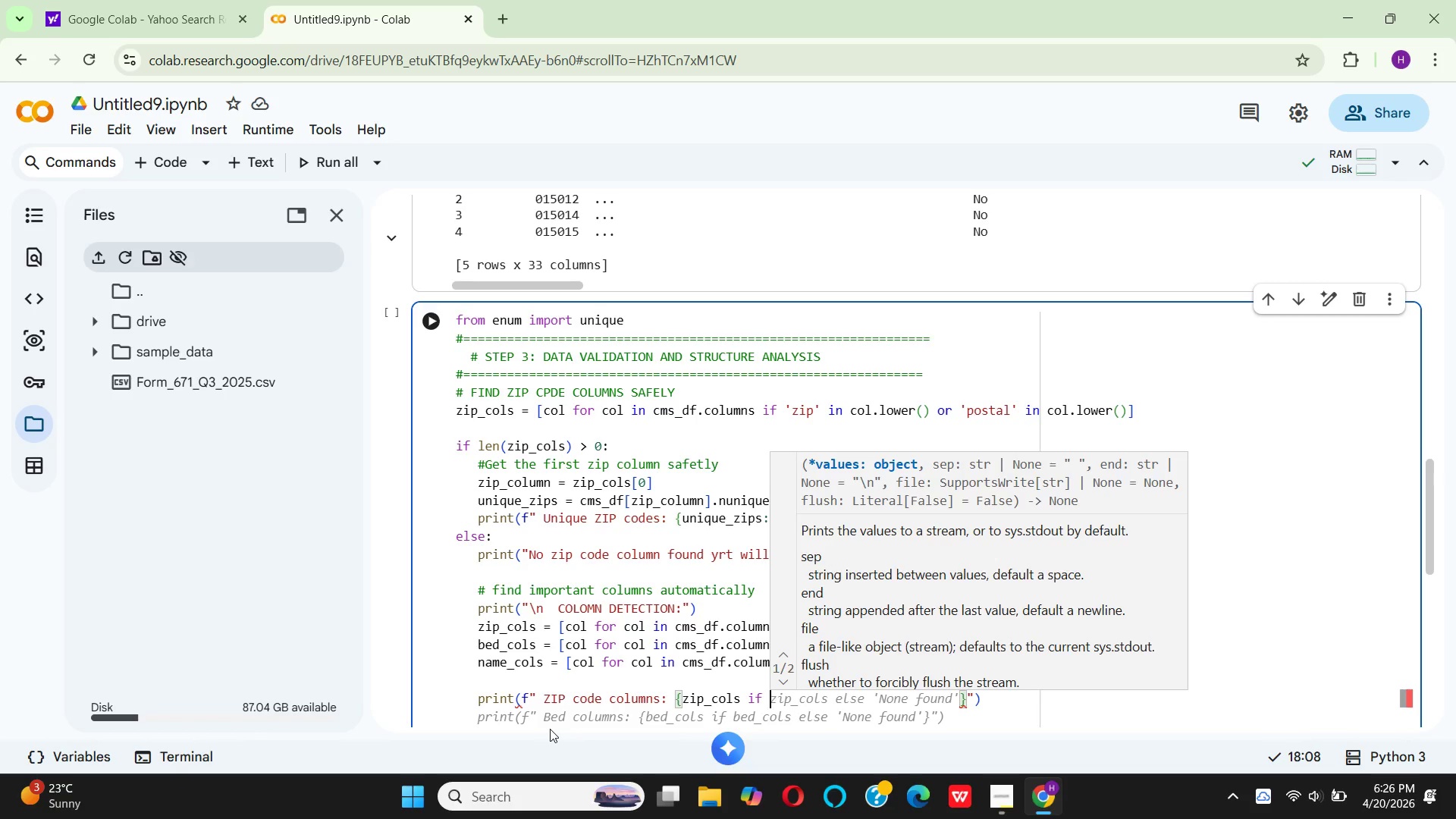 
wait(10.95)
 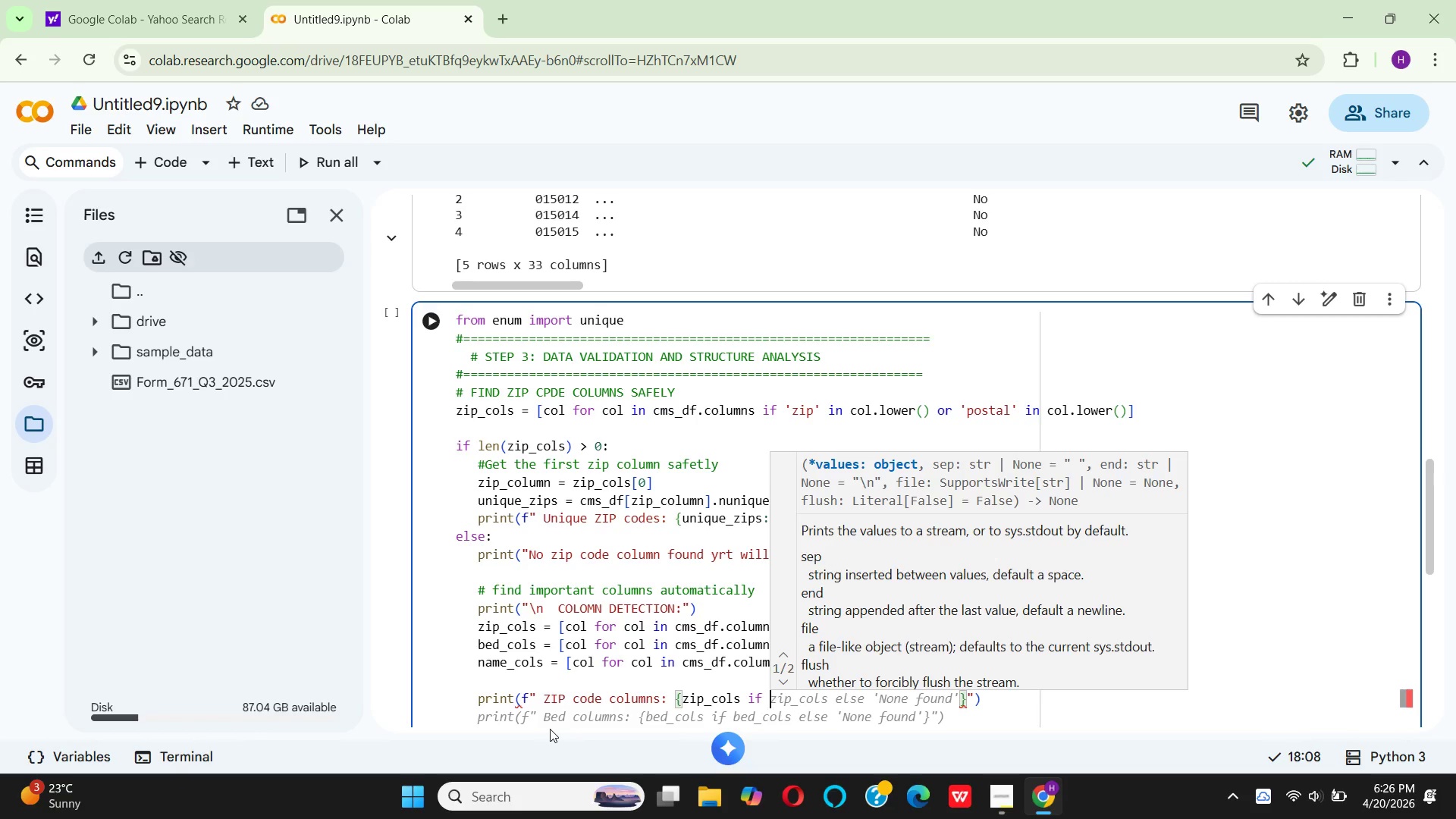 
type(zip)
 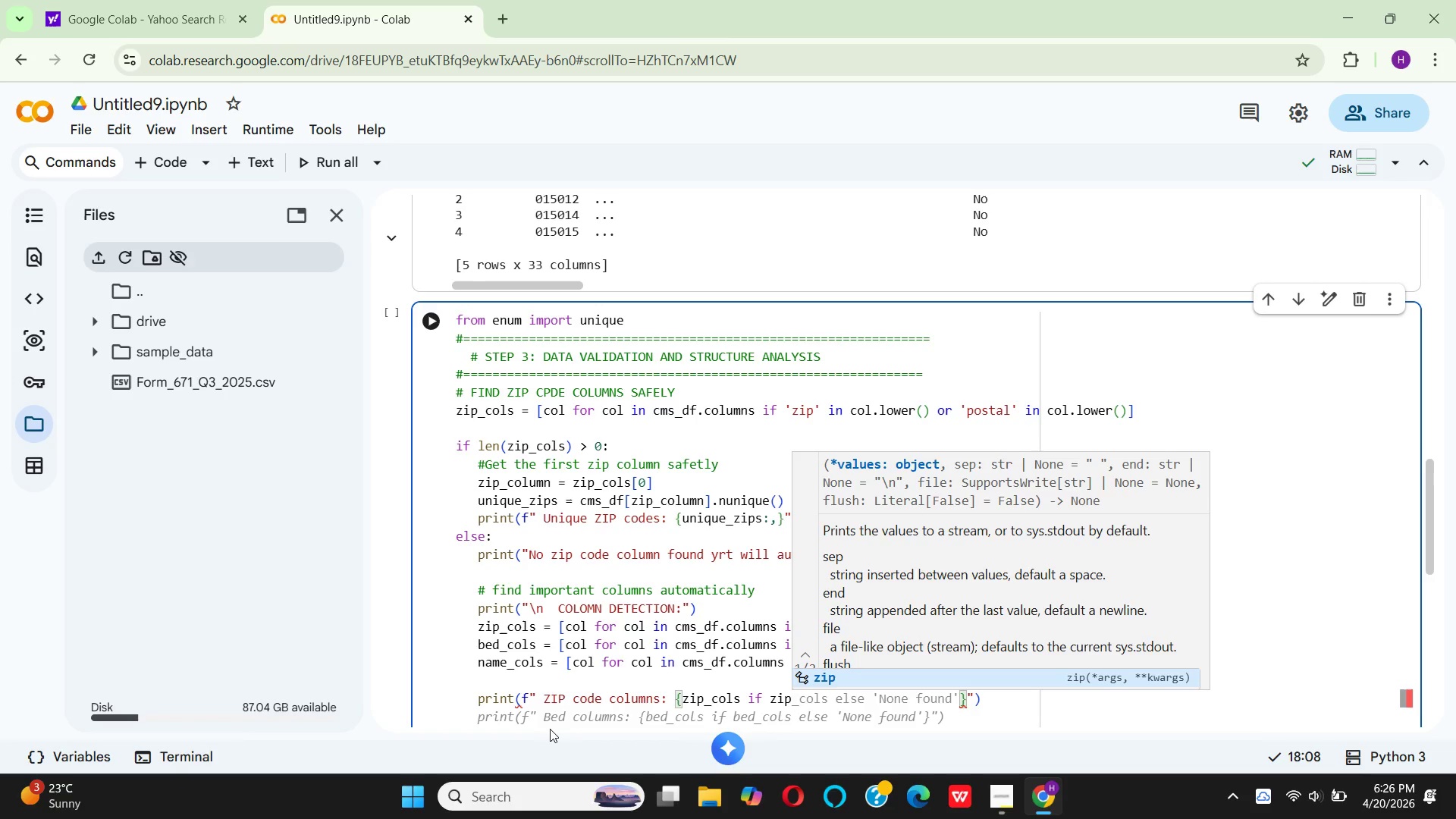 
type(_col)
 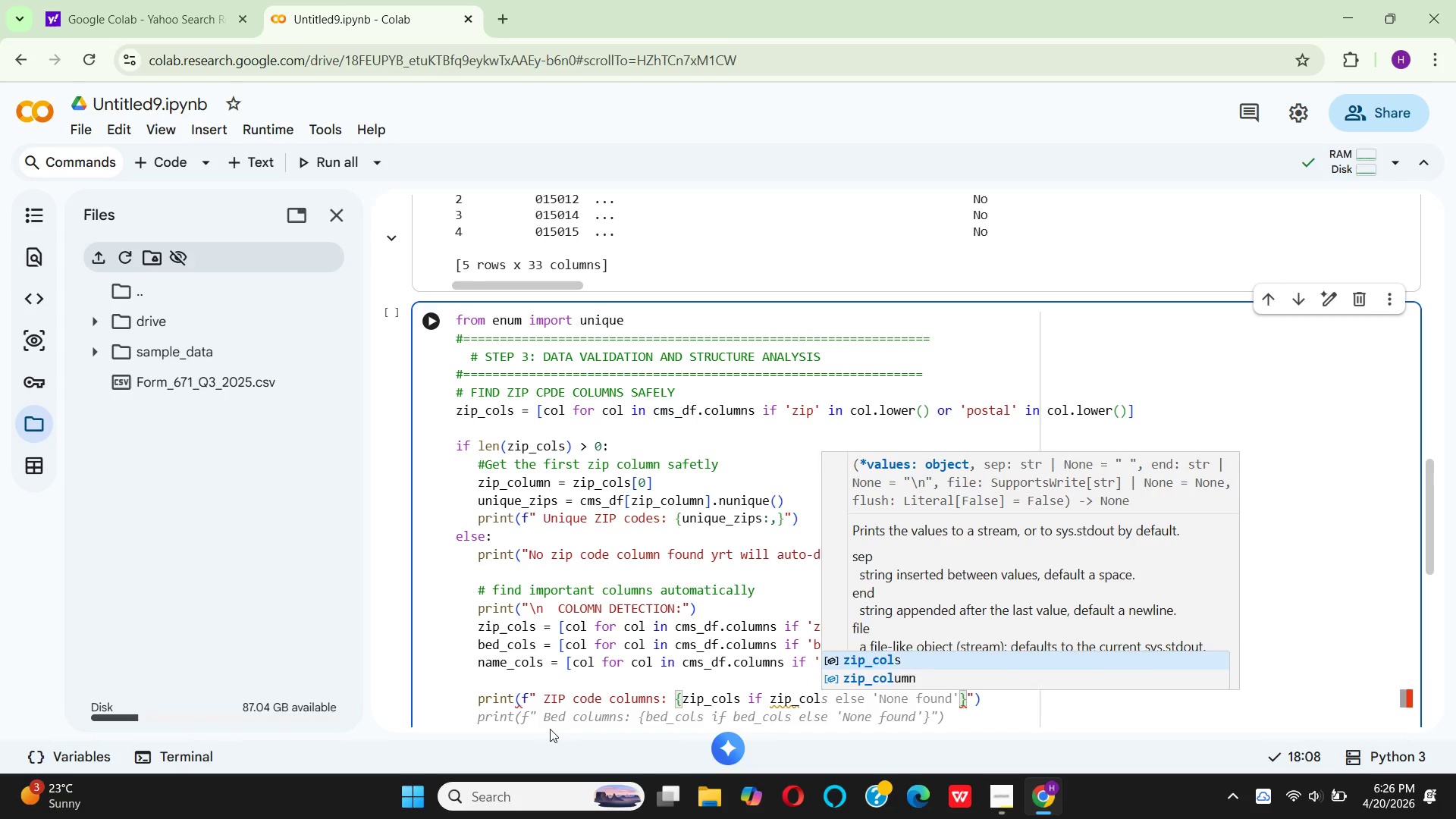 
key(Enter)
 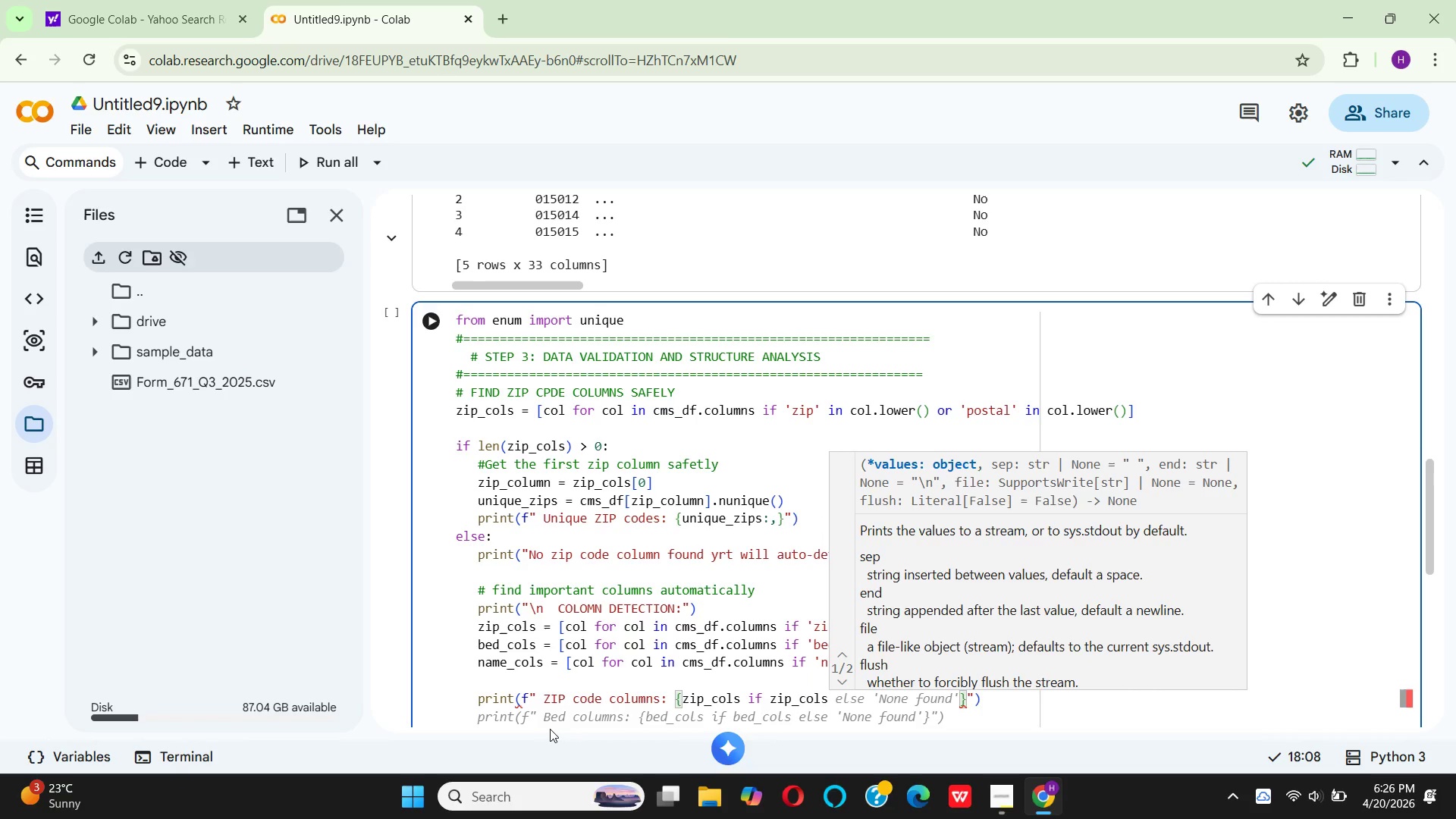 
type( else 'None fund)
 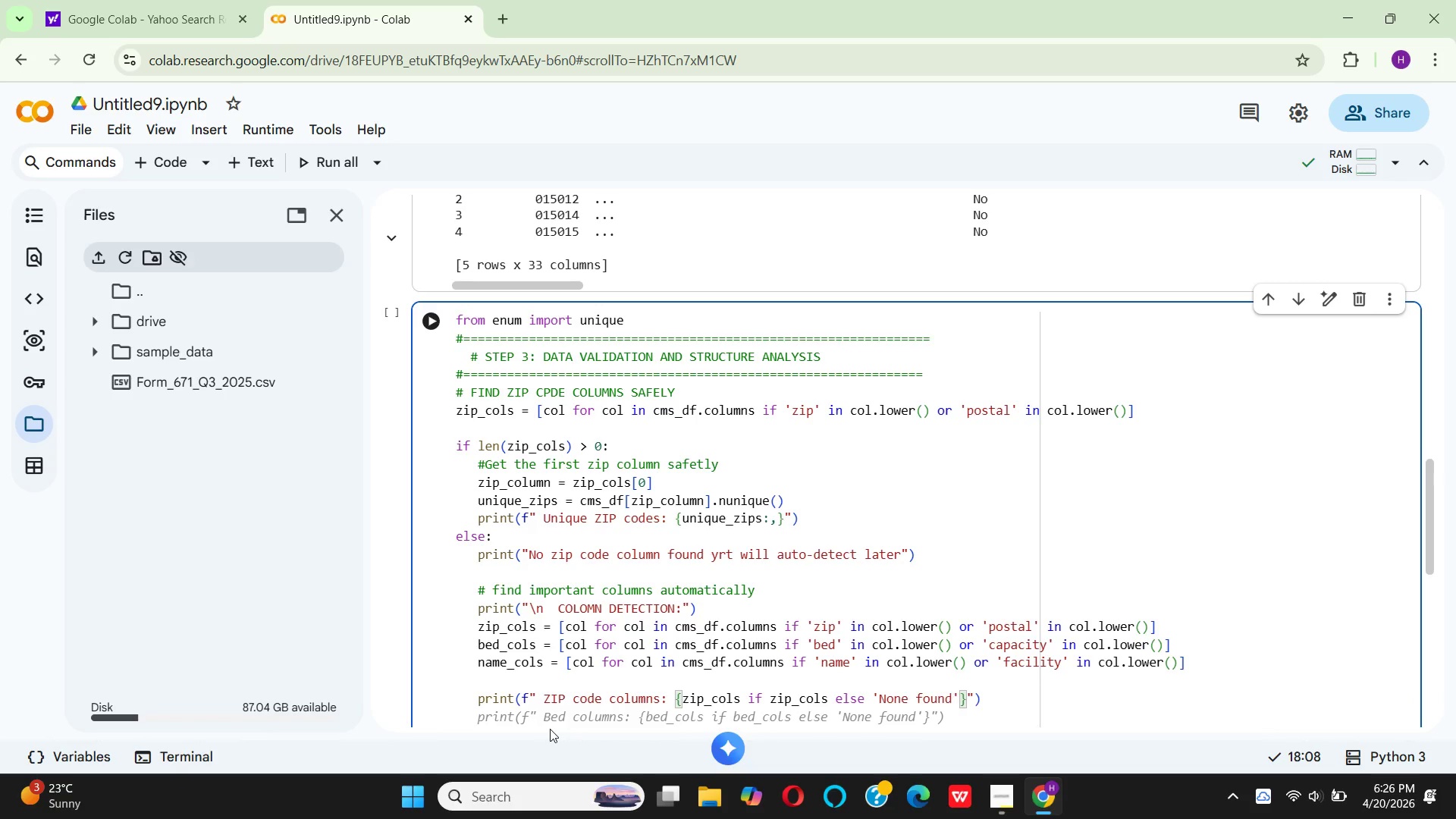 
key(ArrowRight)
 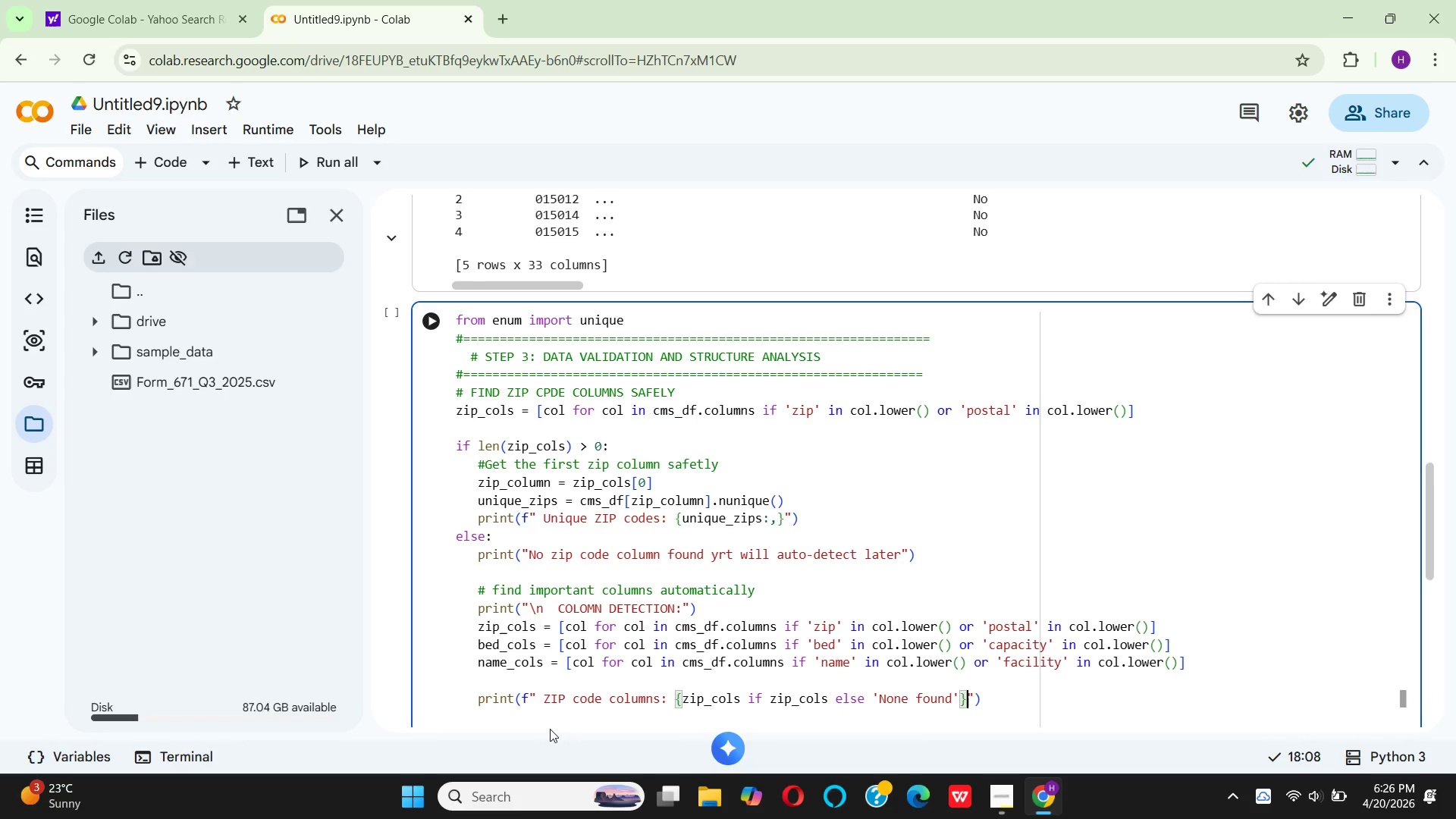 
key(ArrowRight)
 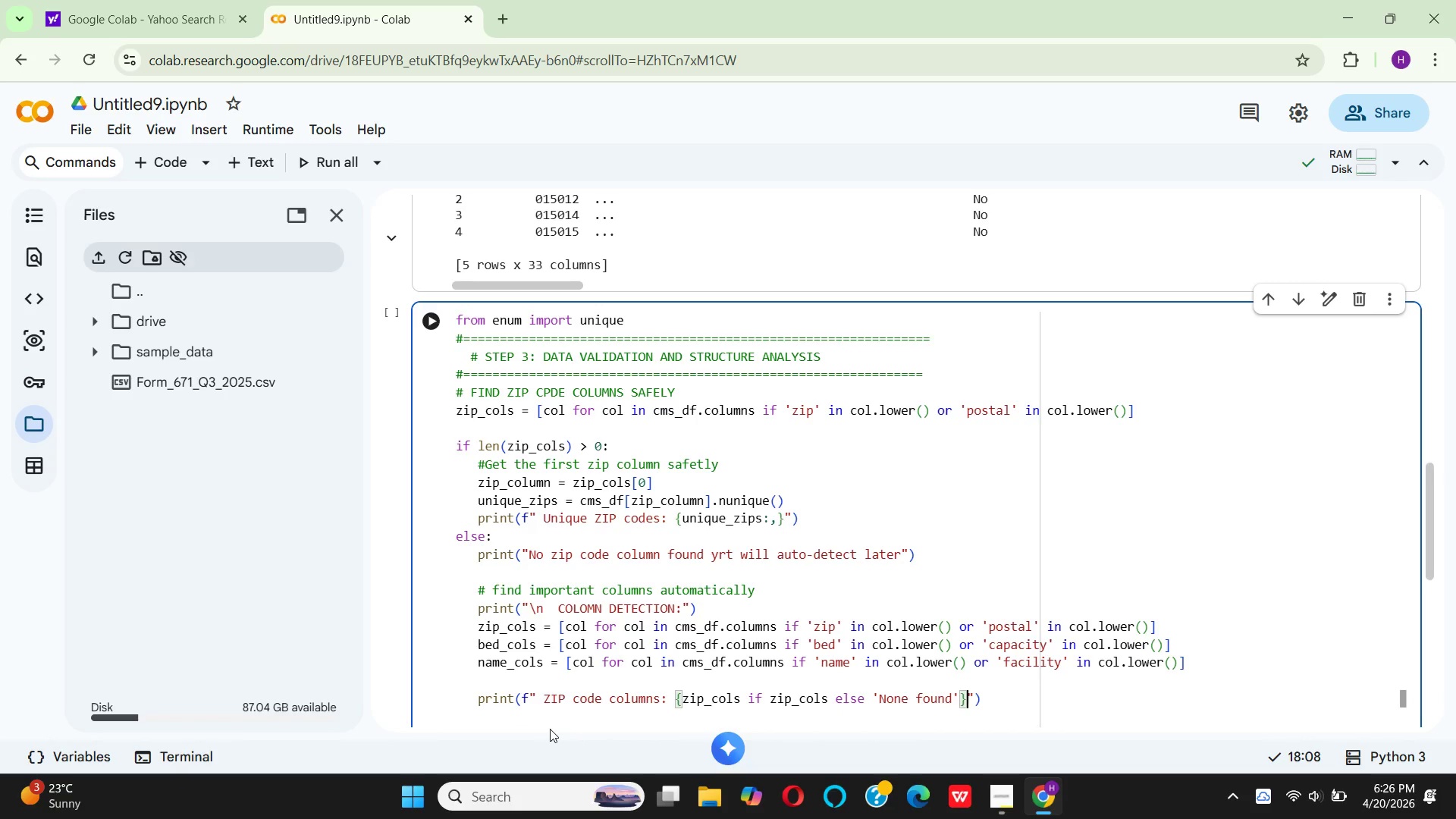 
key(ArrowRight)
 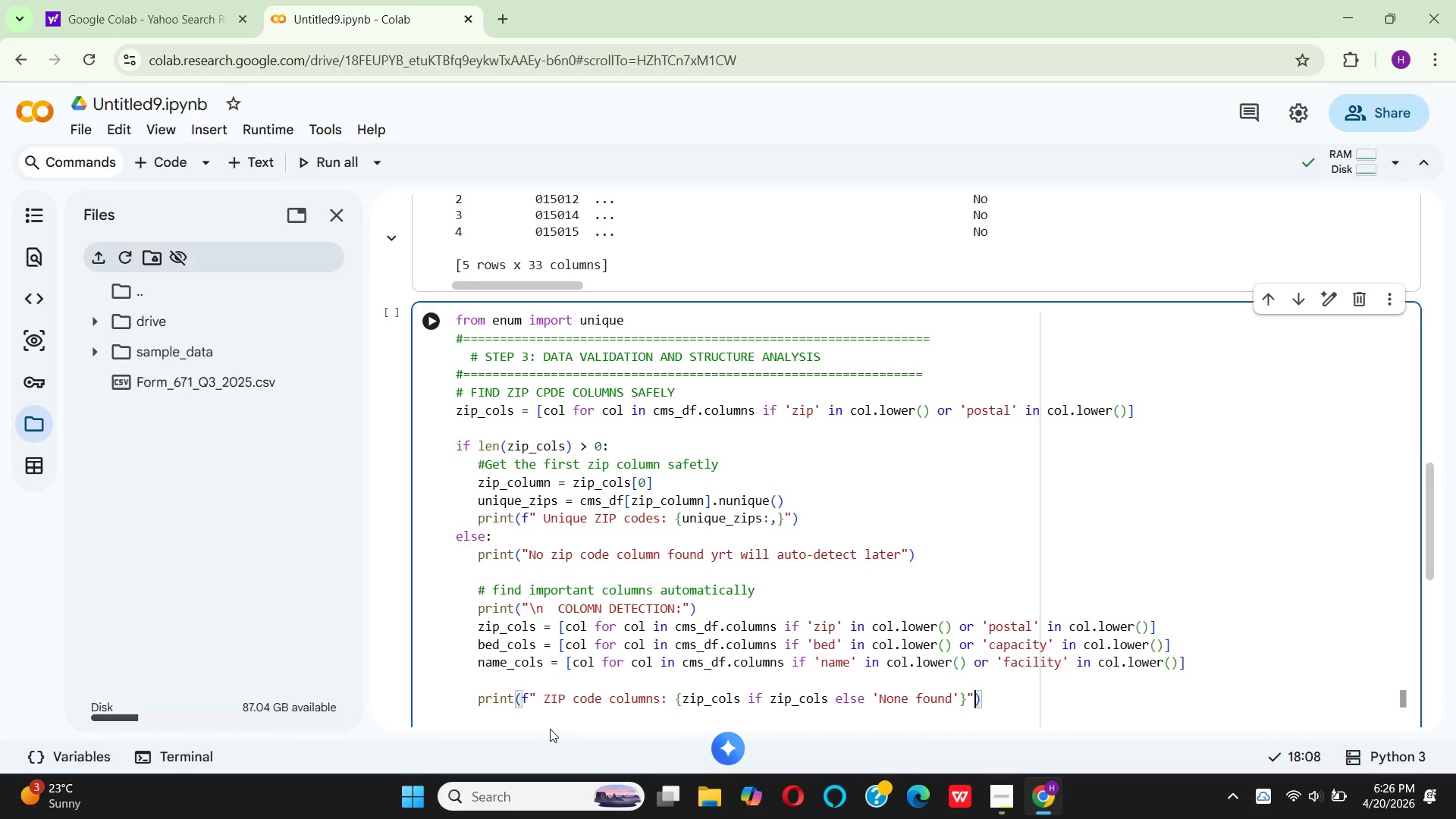 
key(ArrowRight)
 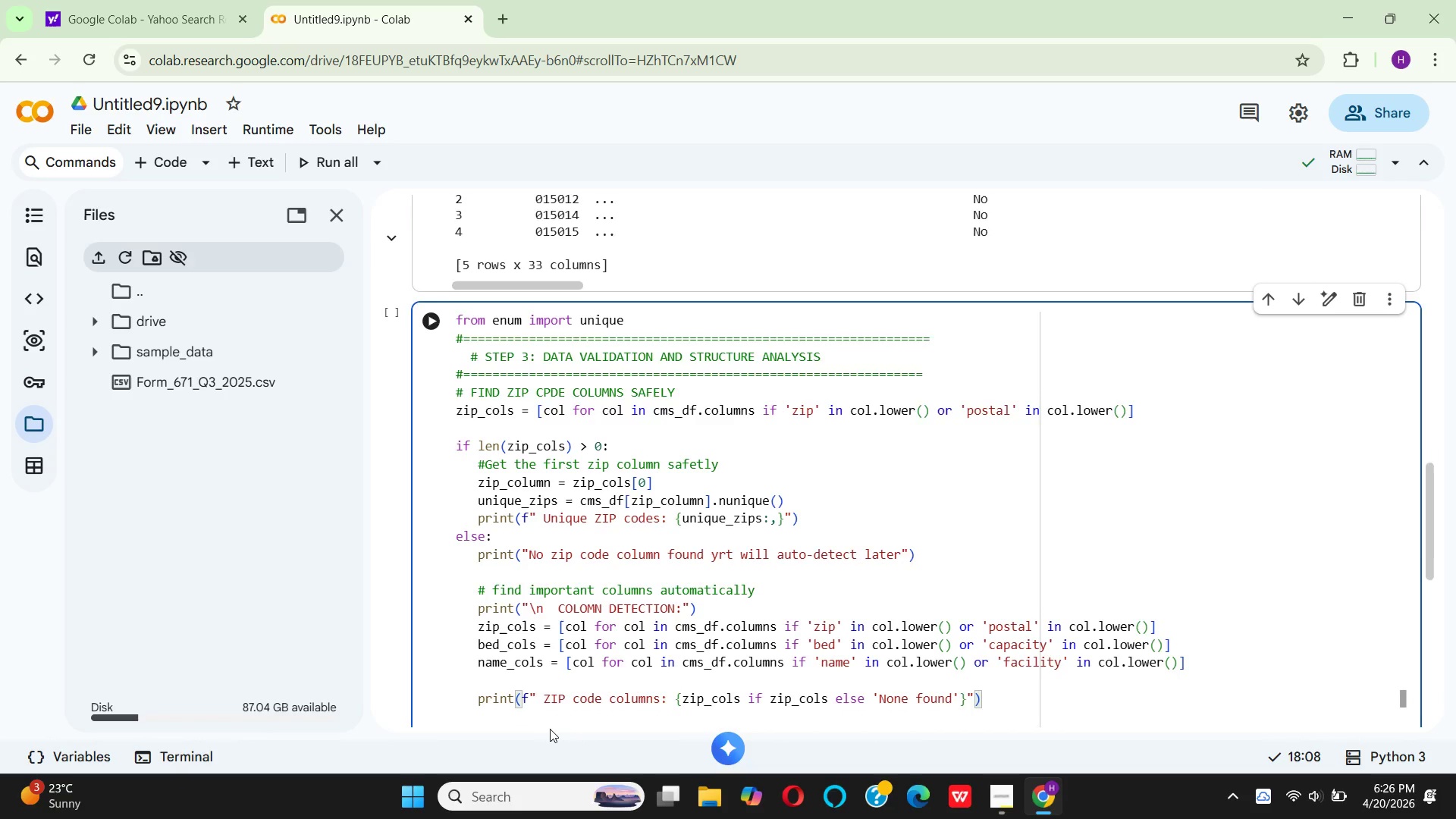 
key(Enter)
 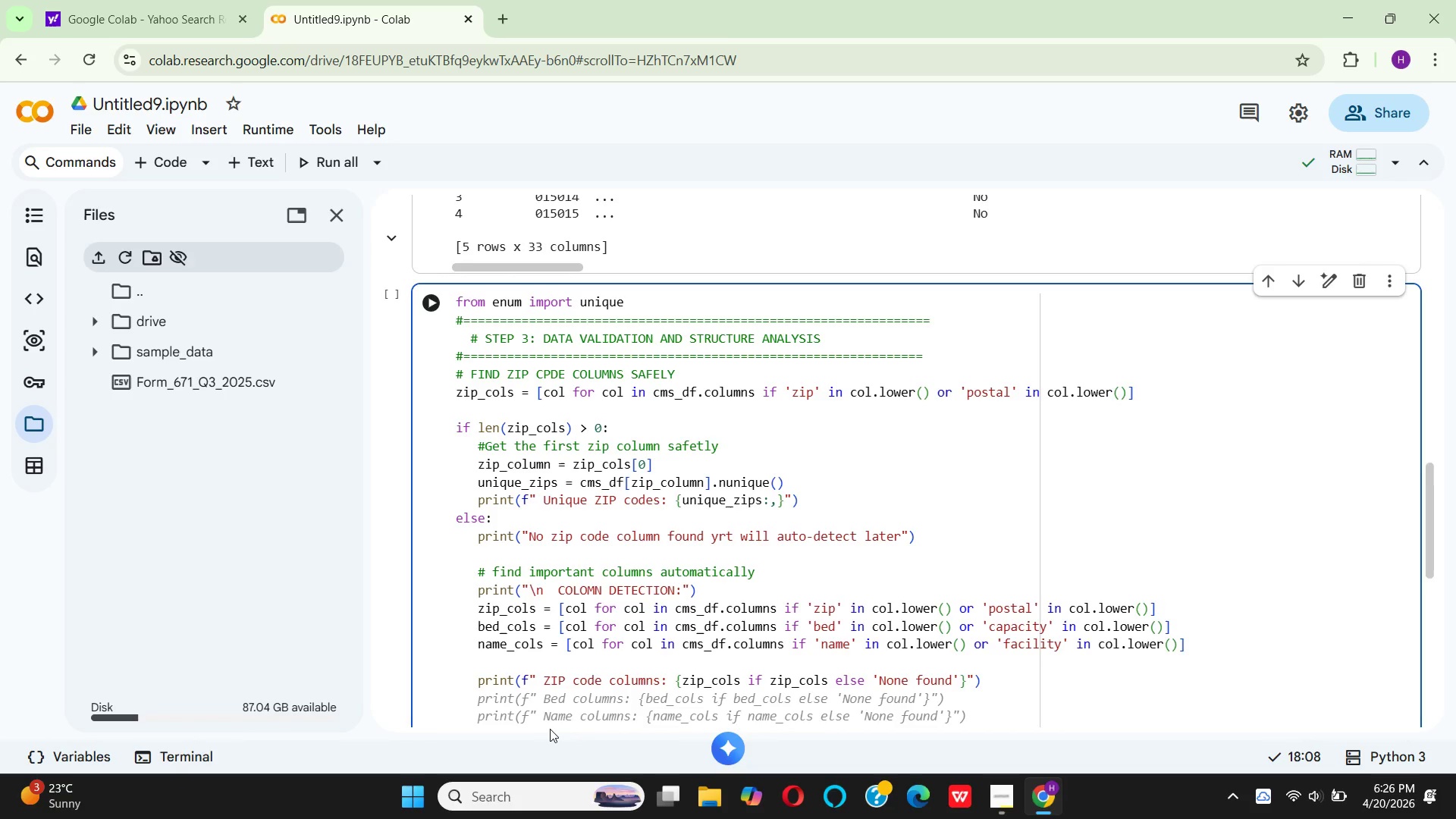 
wait(7.84)
 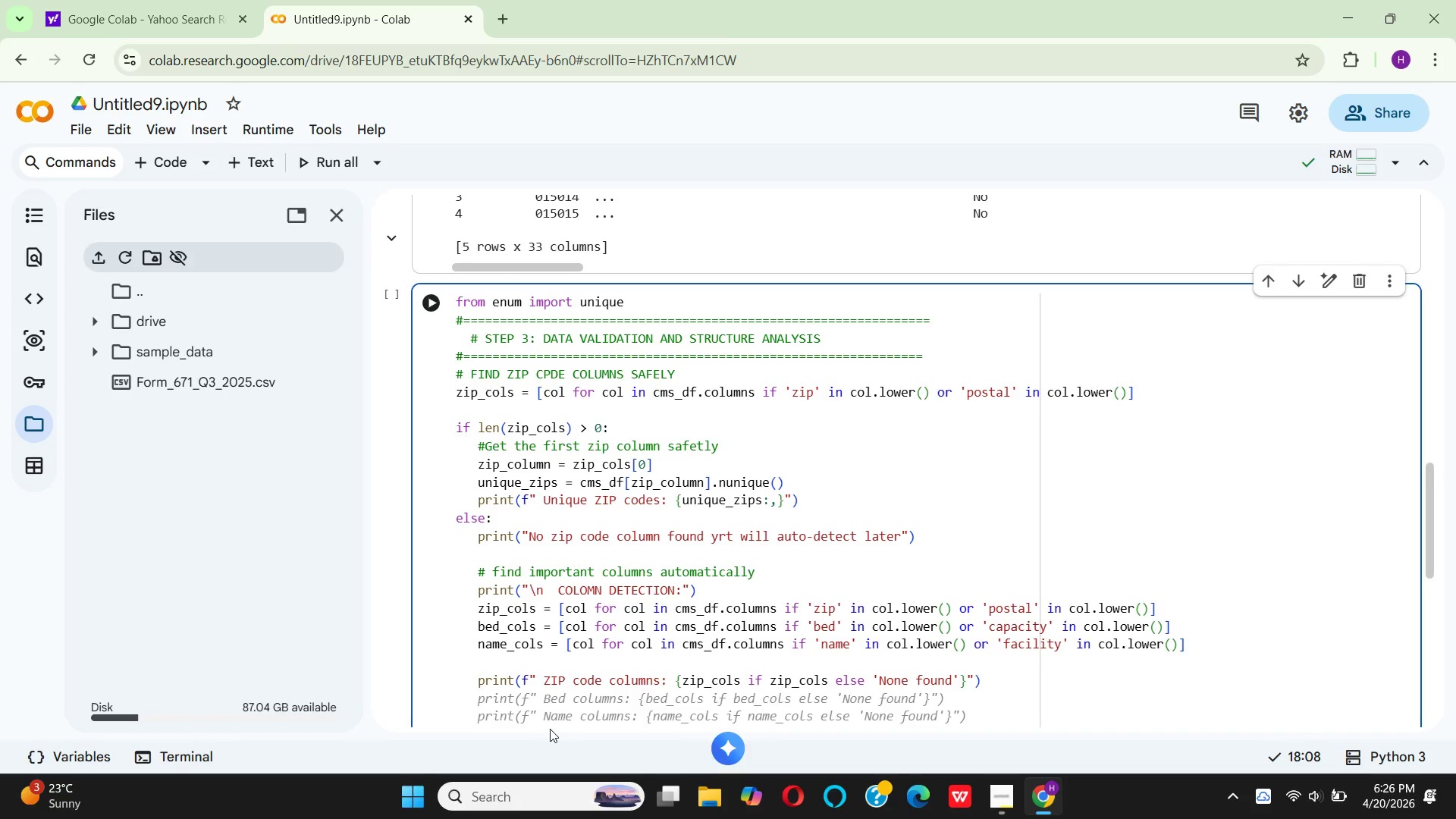 
left_click([952, 676])
 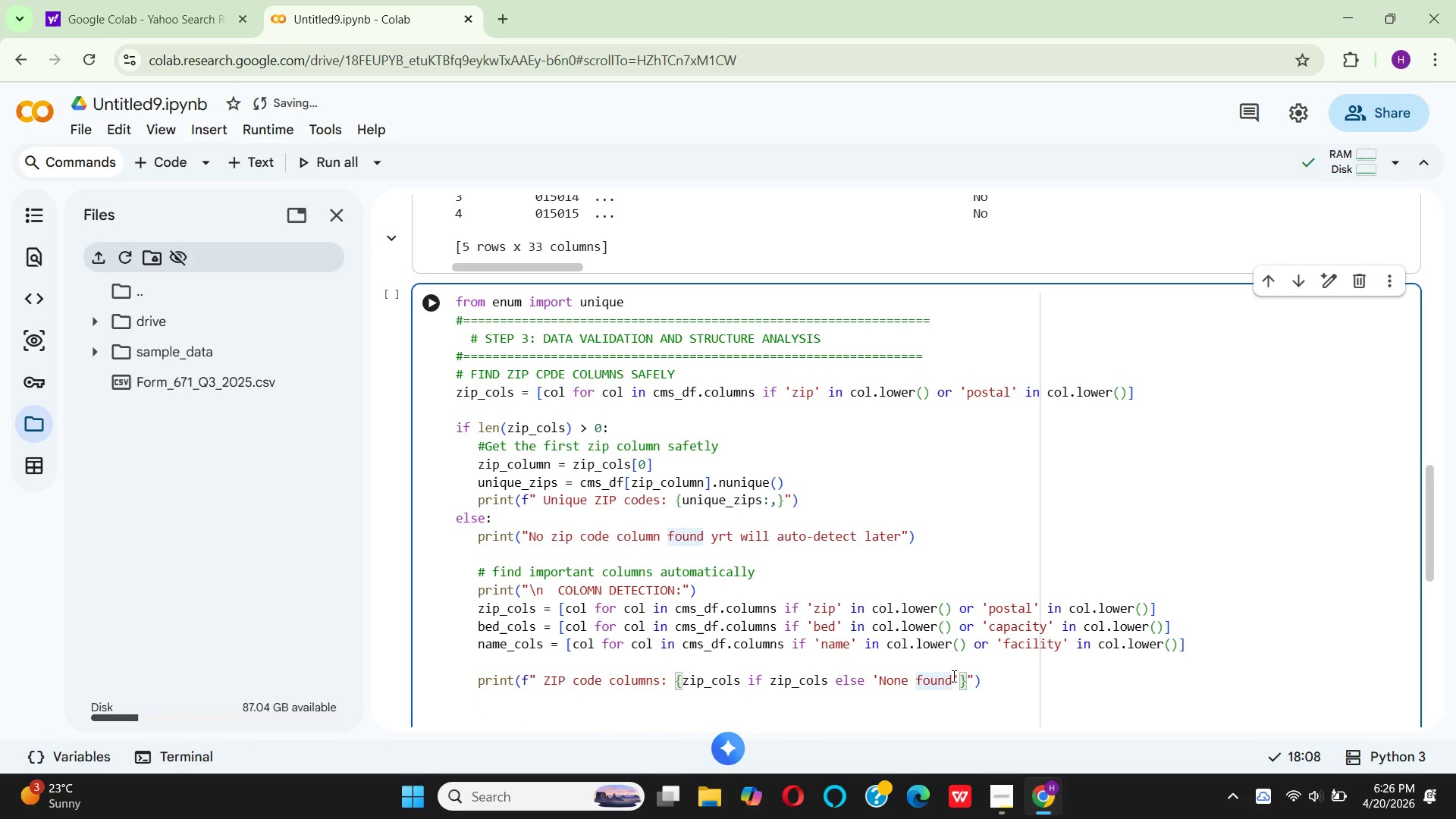 
type( - will auto=)
key(Backspace)
type( detect)
 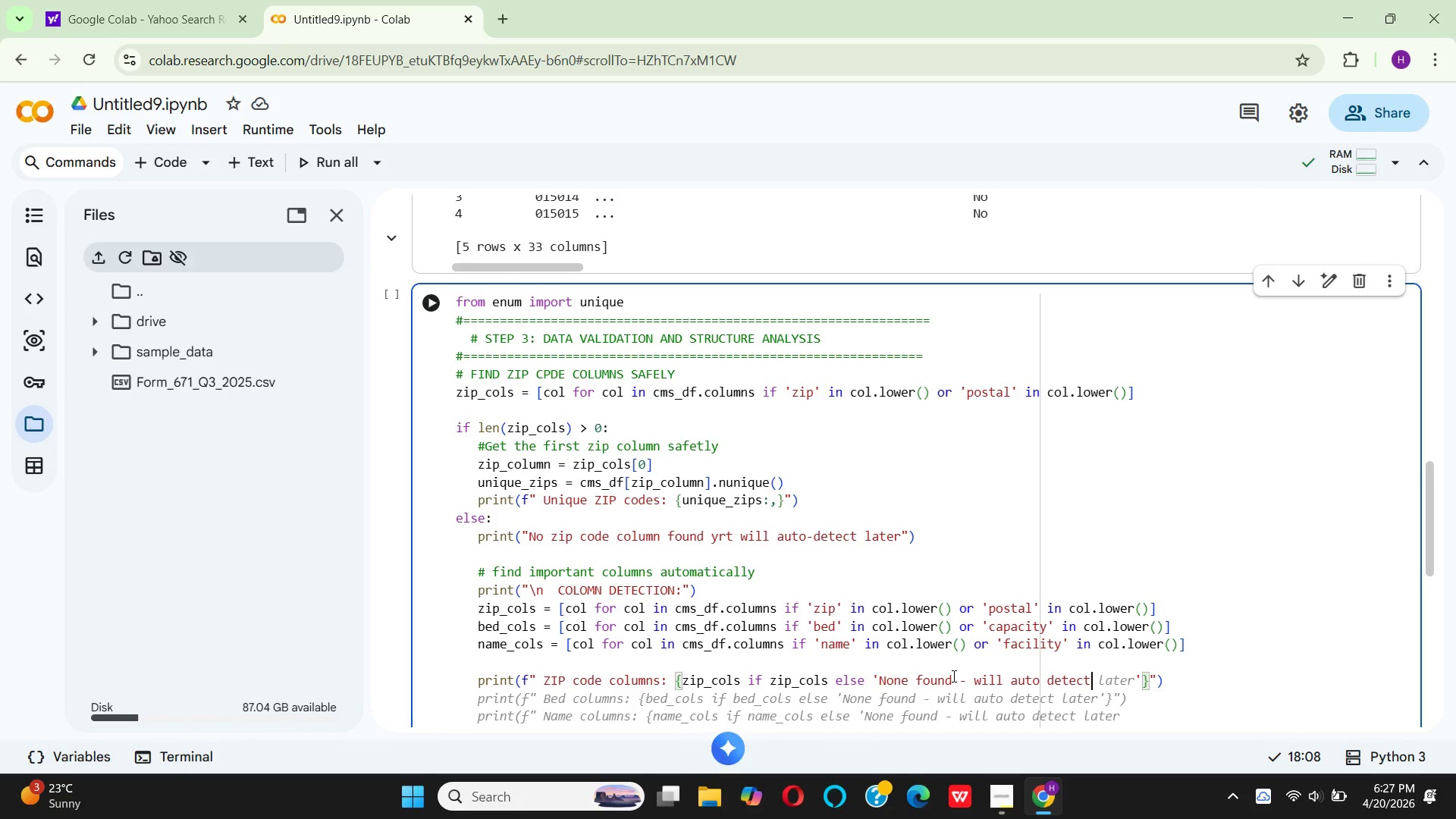 
key(ArrowRight)
 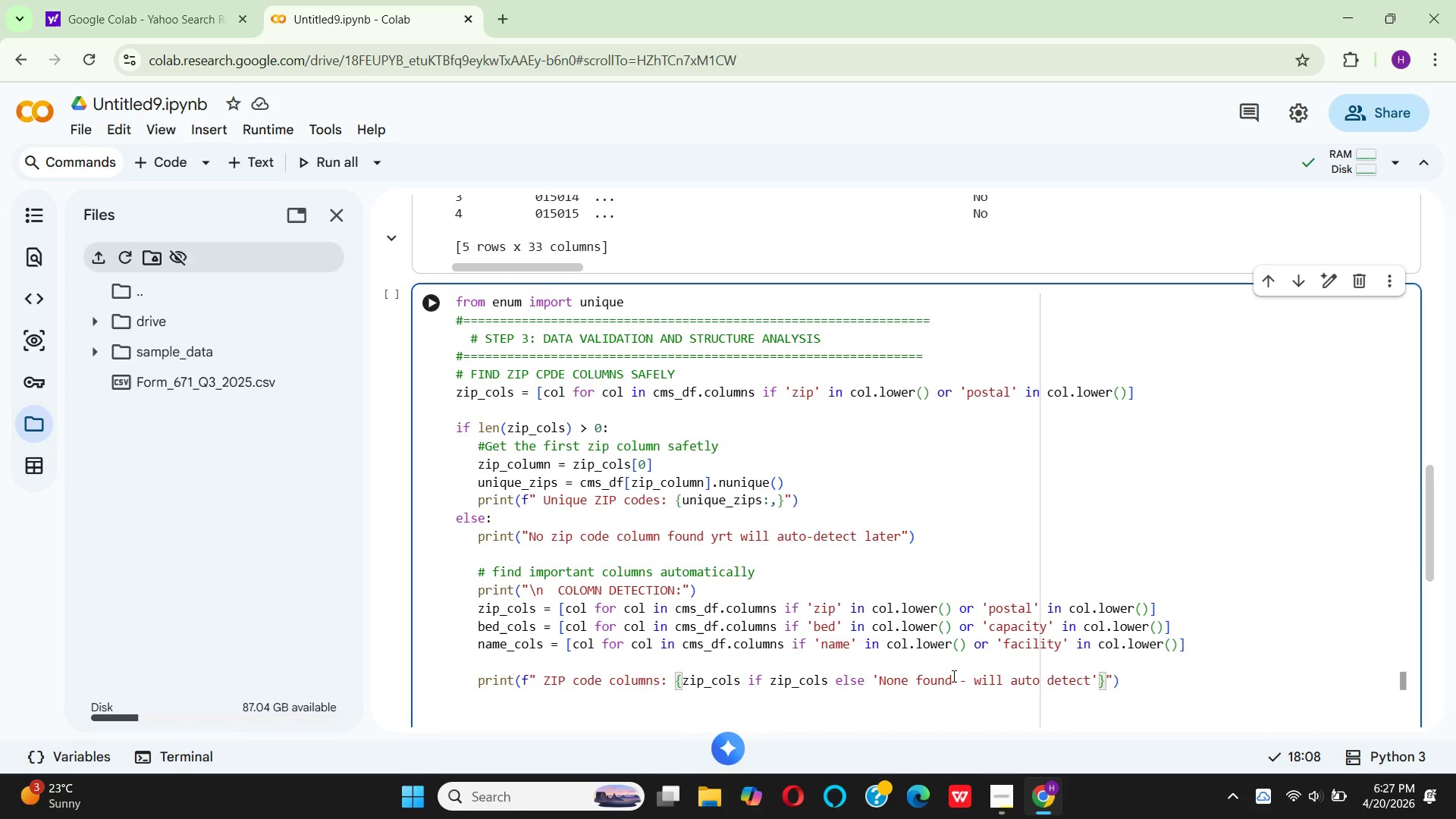 
key(ArrowRight)
 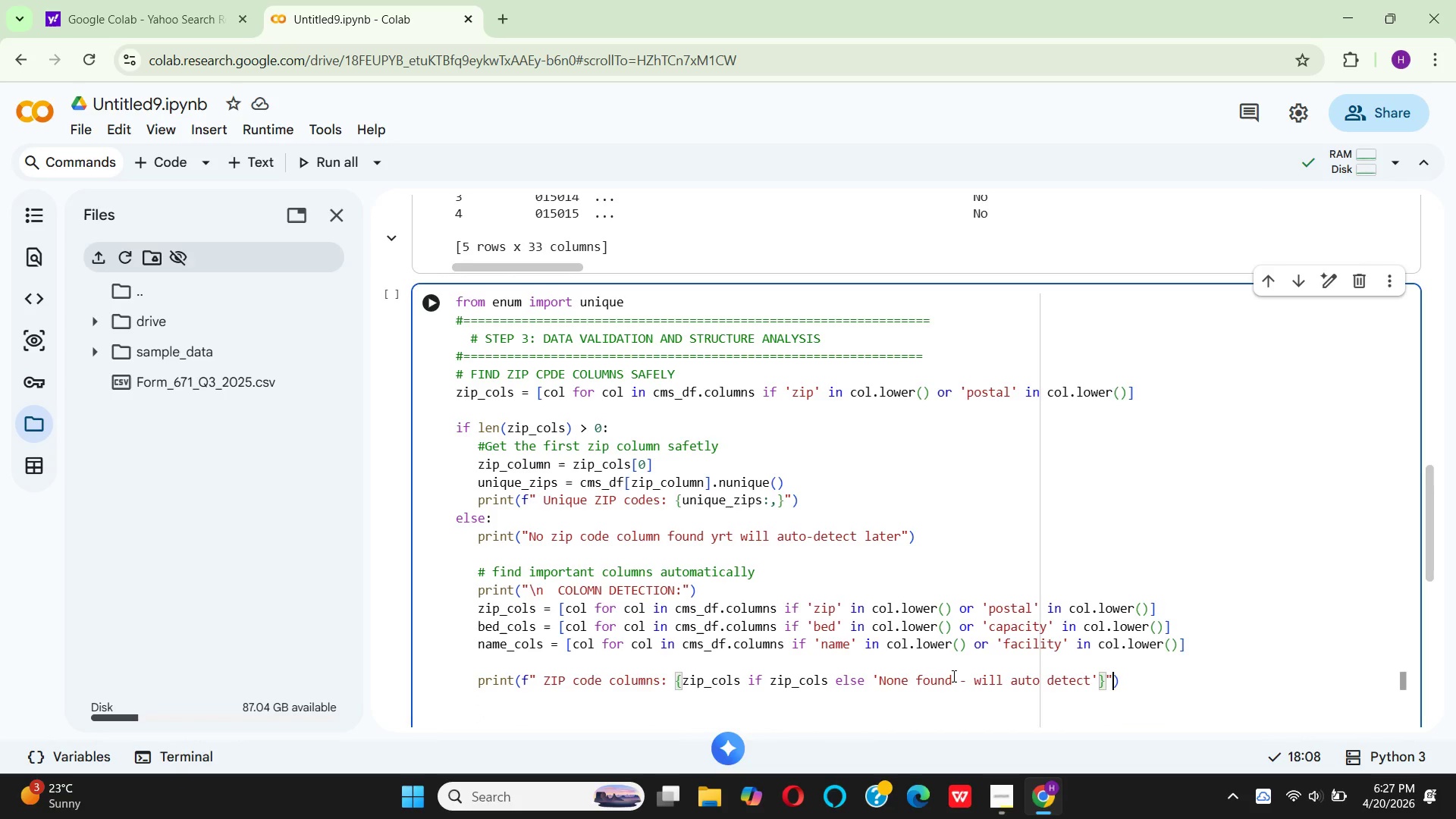 
key(ArrowRight)
 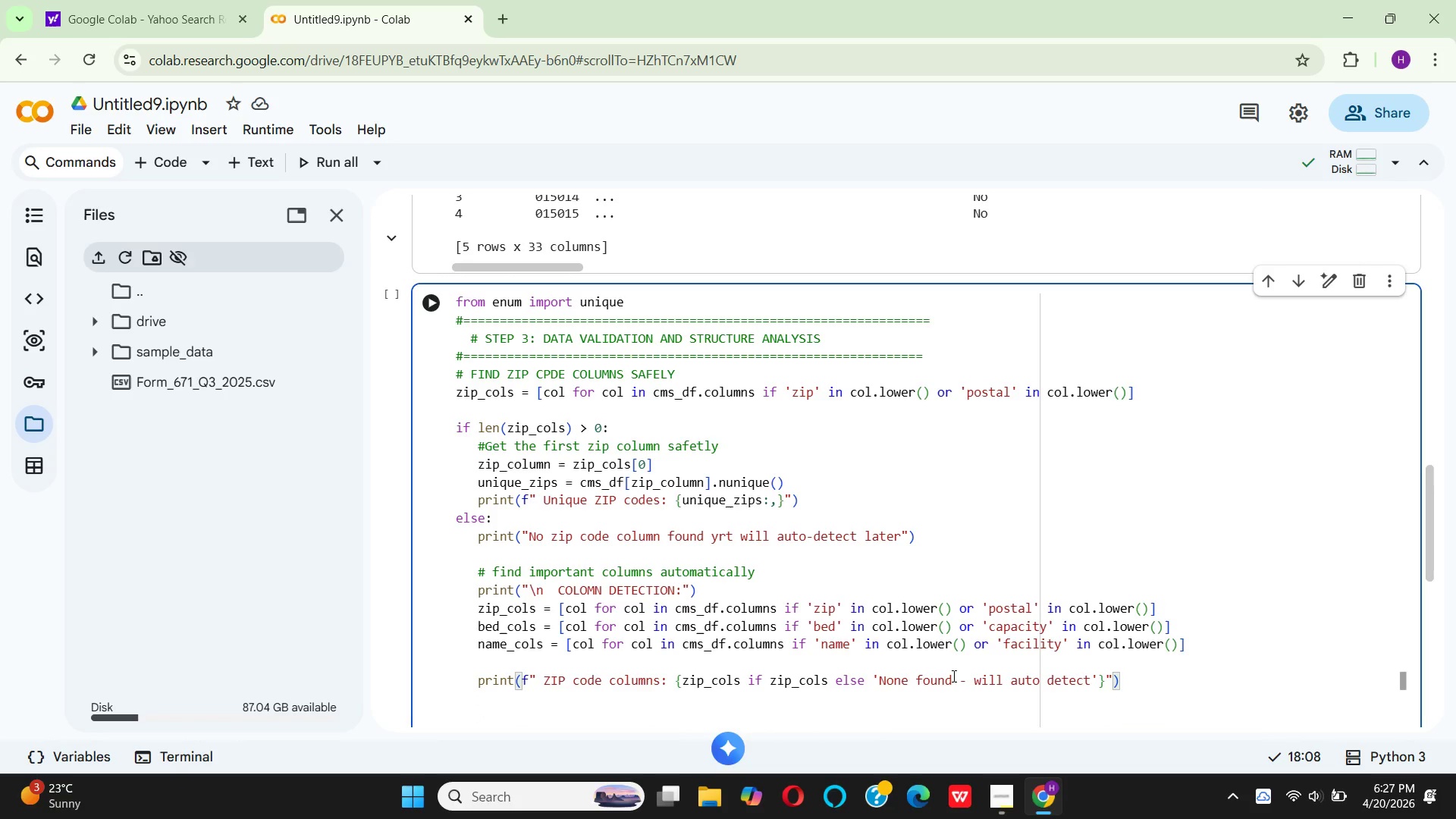 
key(ArrowRight)
 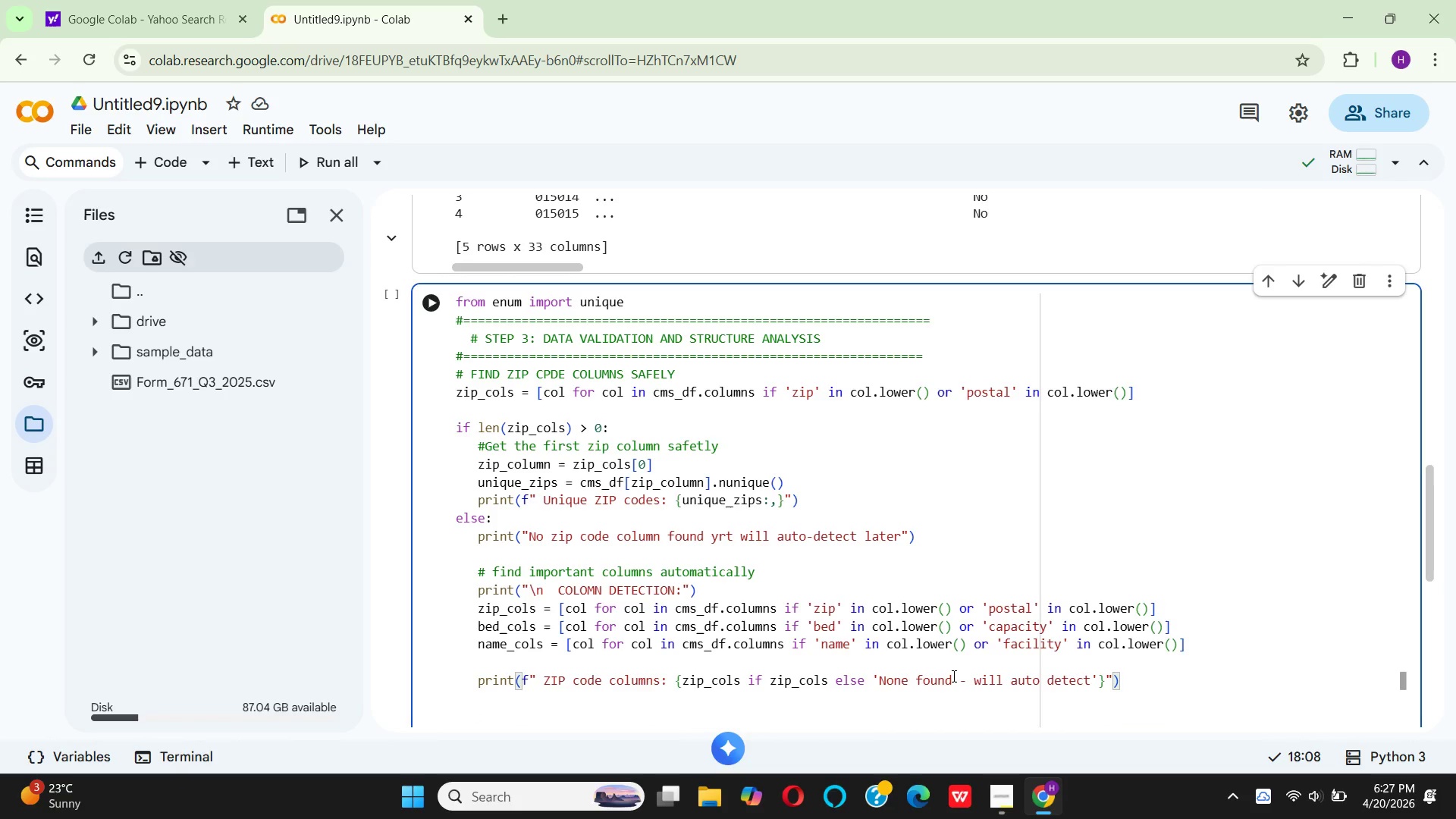 
key(Enter)
 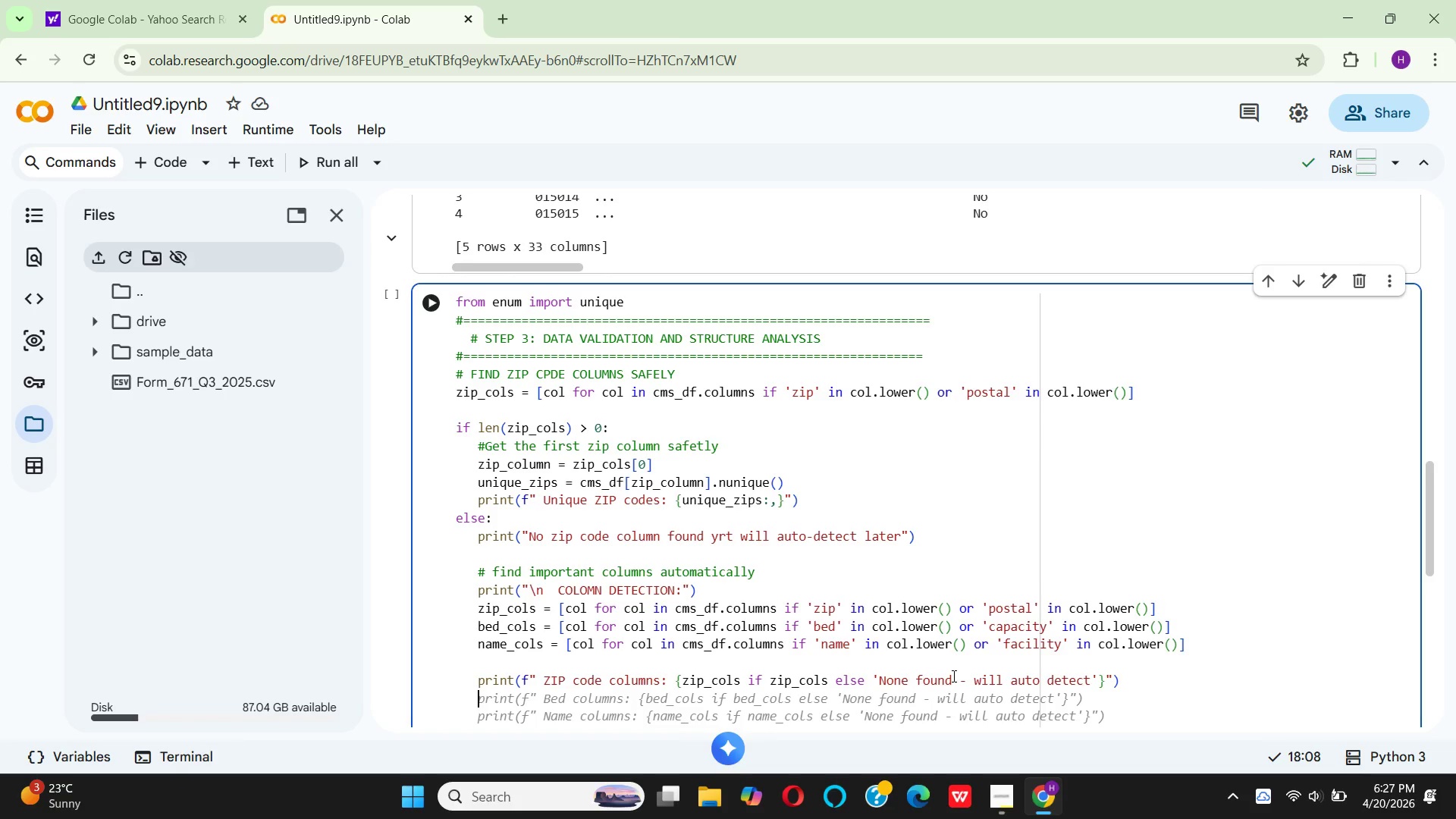 
type(print(f" Bed columns: {bed_cols if bed_cols else 'None fond - will)
 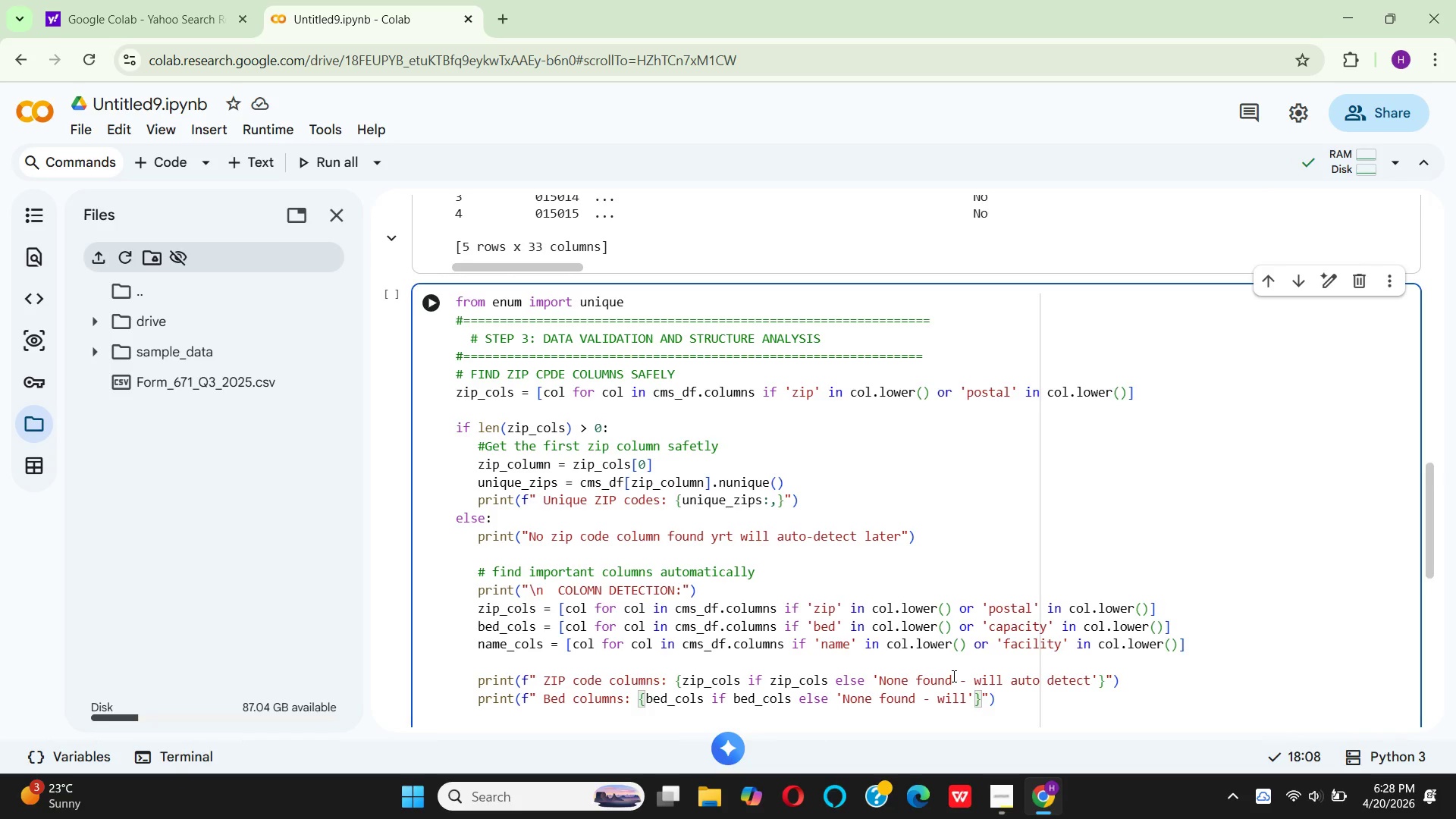 
wait(12.05)
 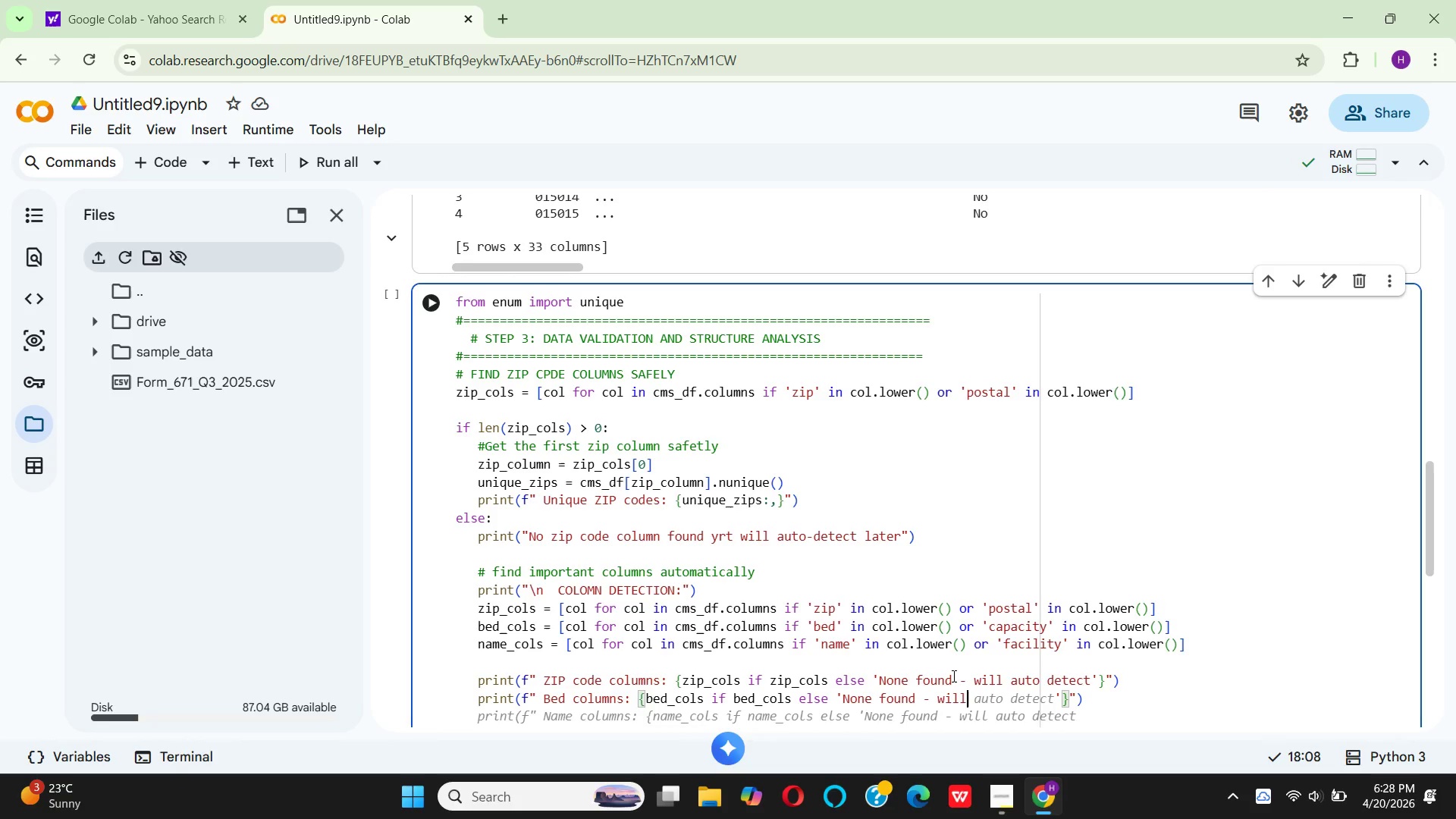 
type(use )
 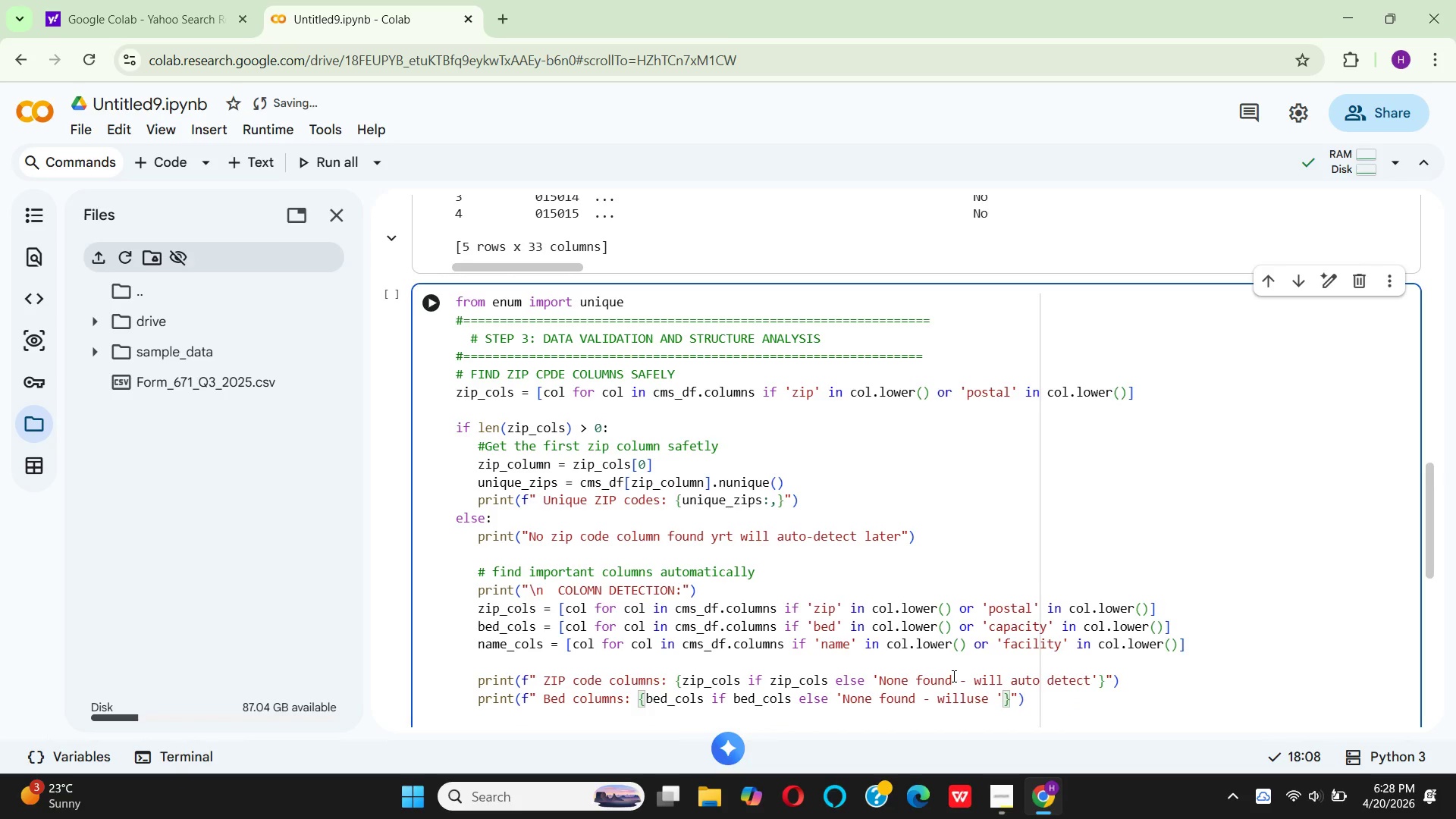 
key(ArrowLeft)
 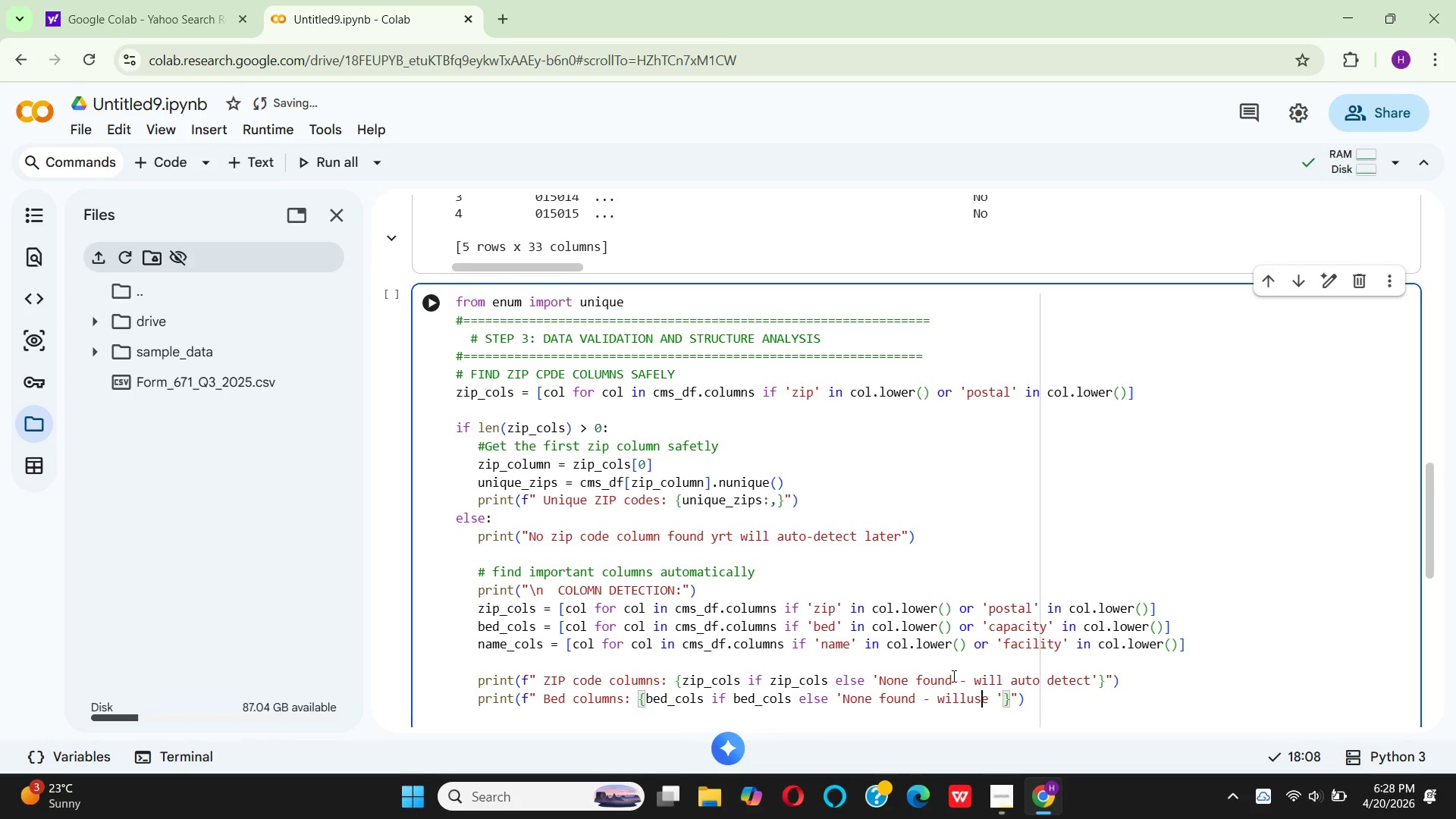 
key(ArrowLeft)
 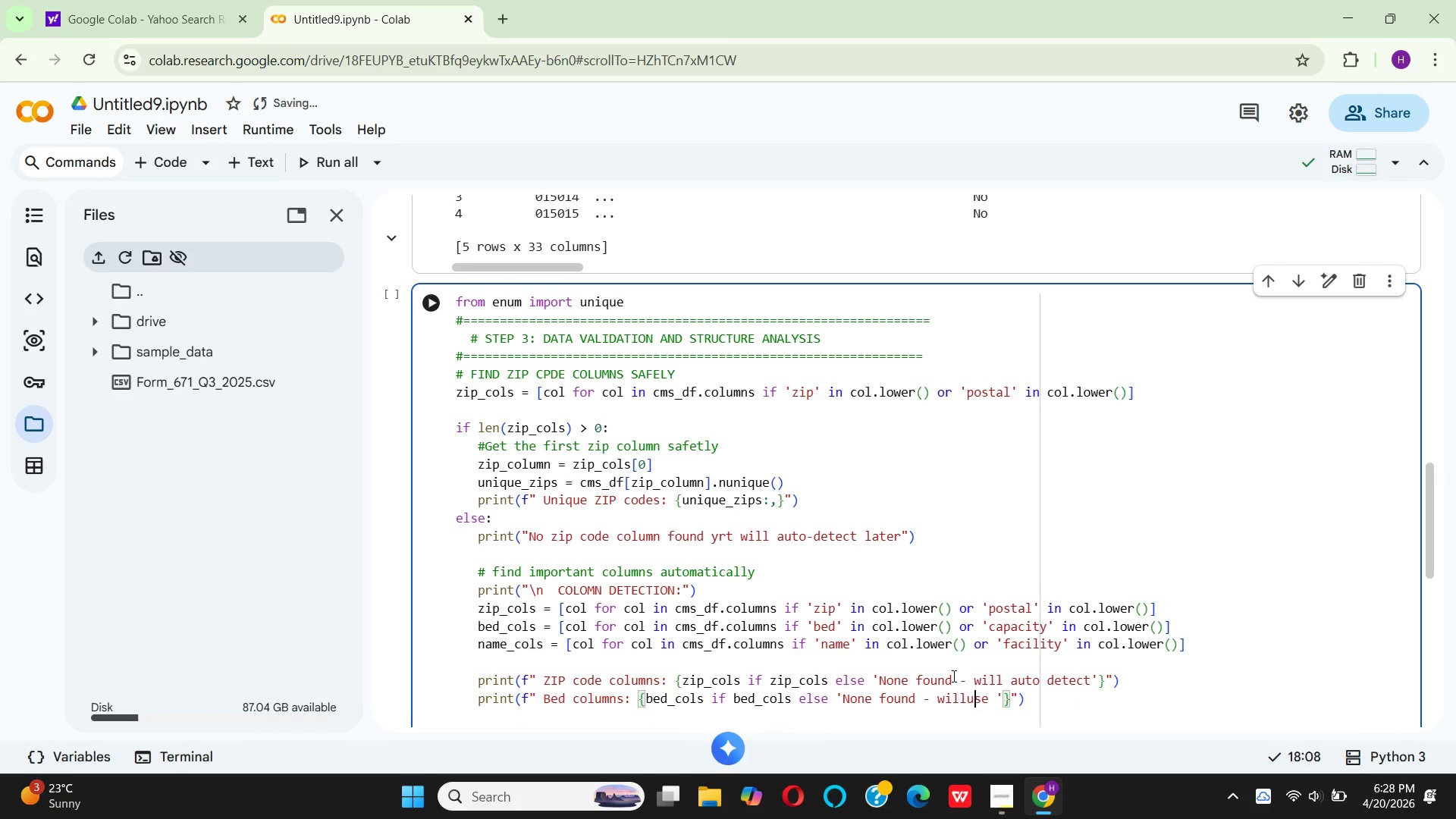 
key(ArrowLeft)
 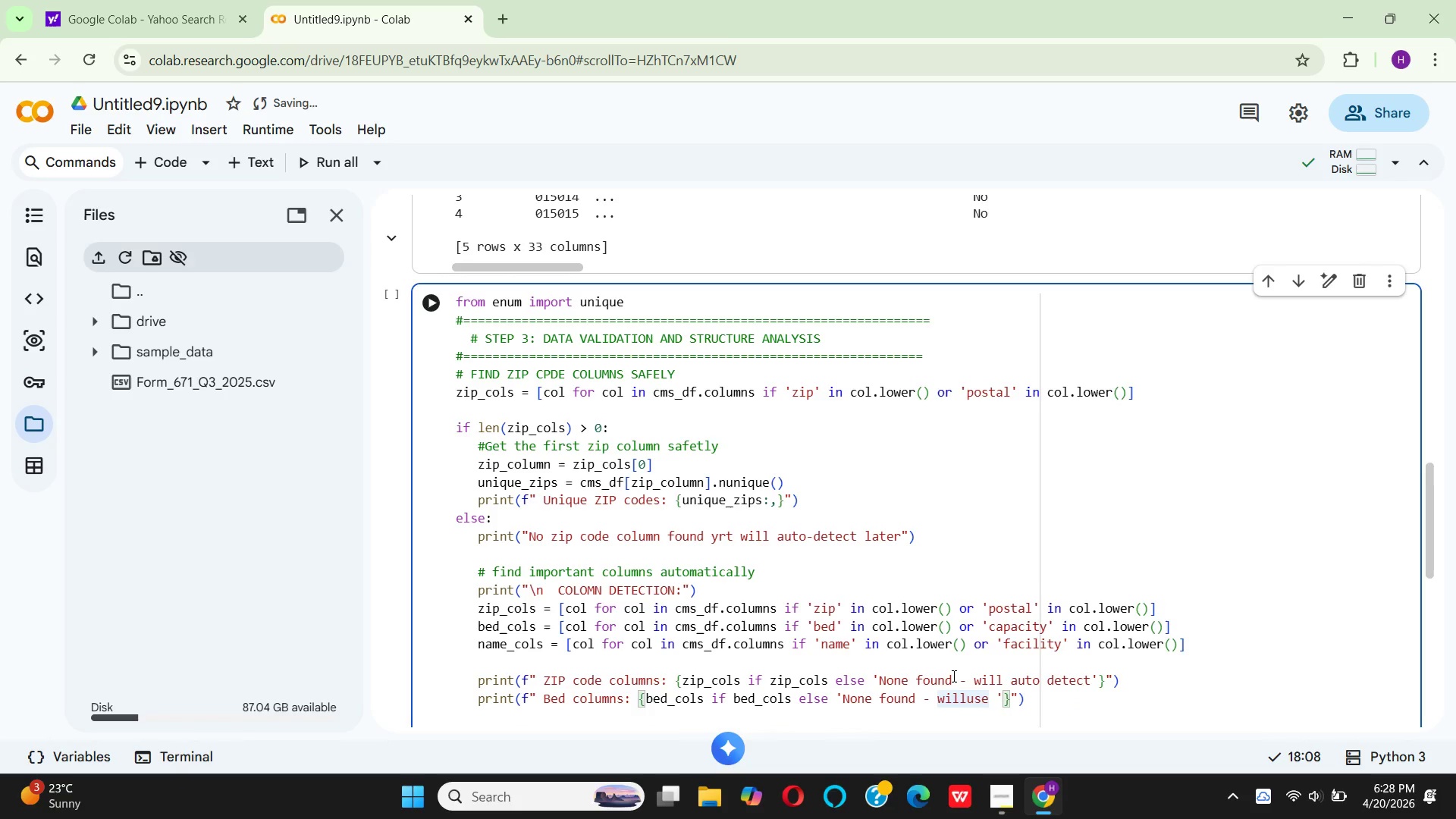 
key(ArrowLeft)
 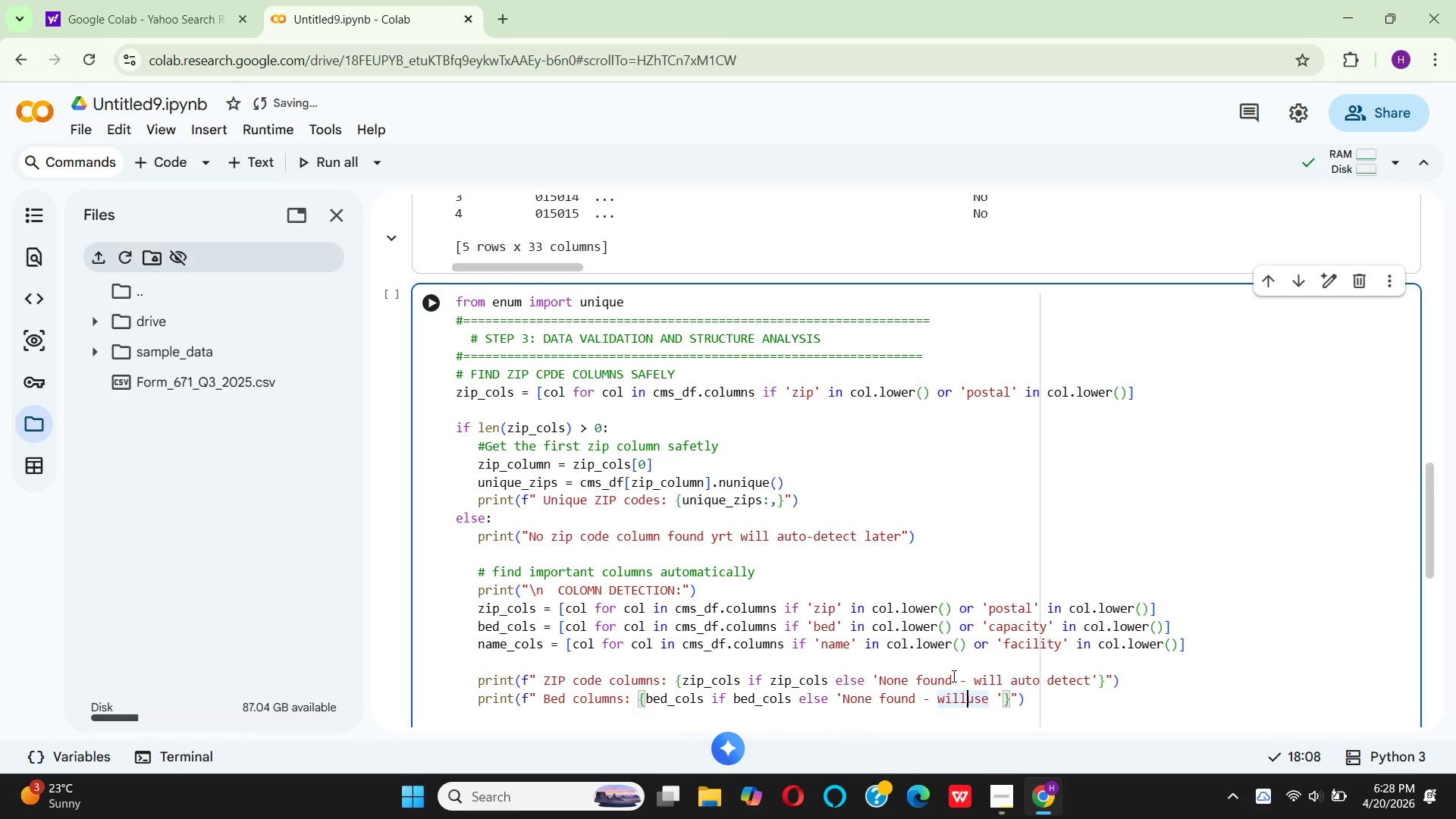 
key(Space)
 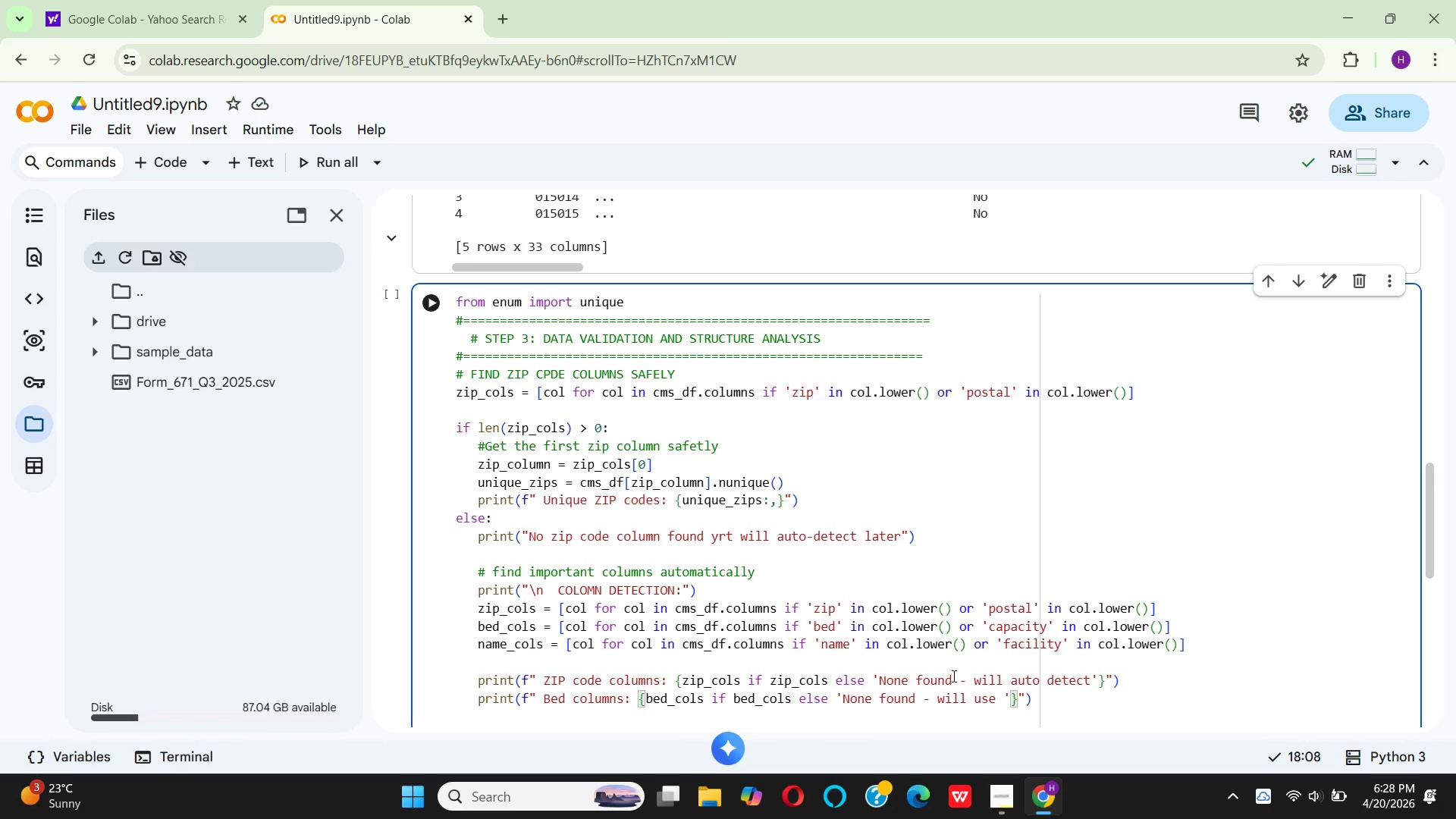 
key(ArrowDown)
 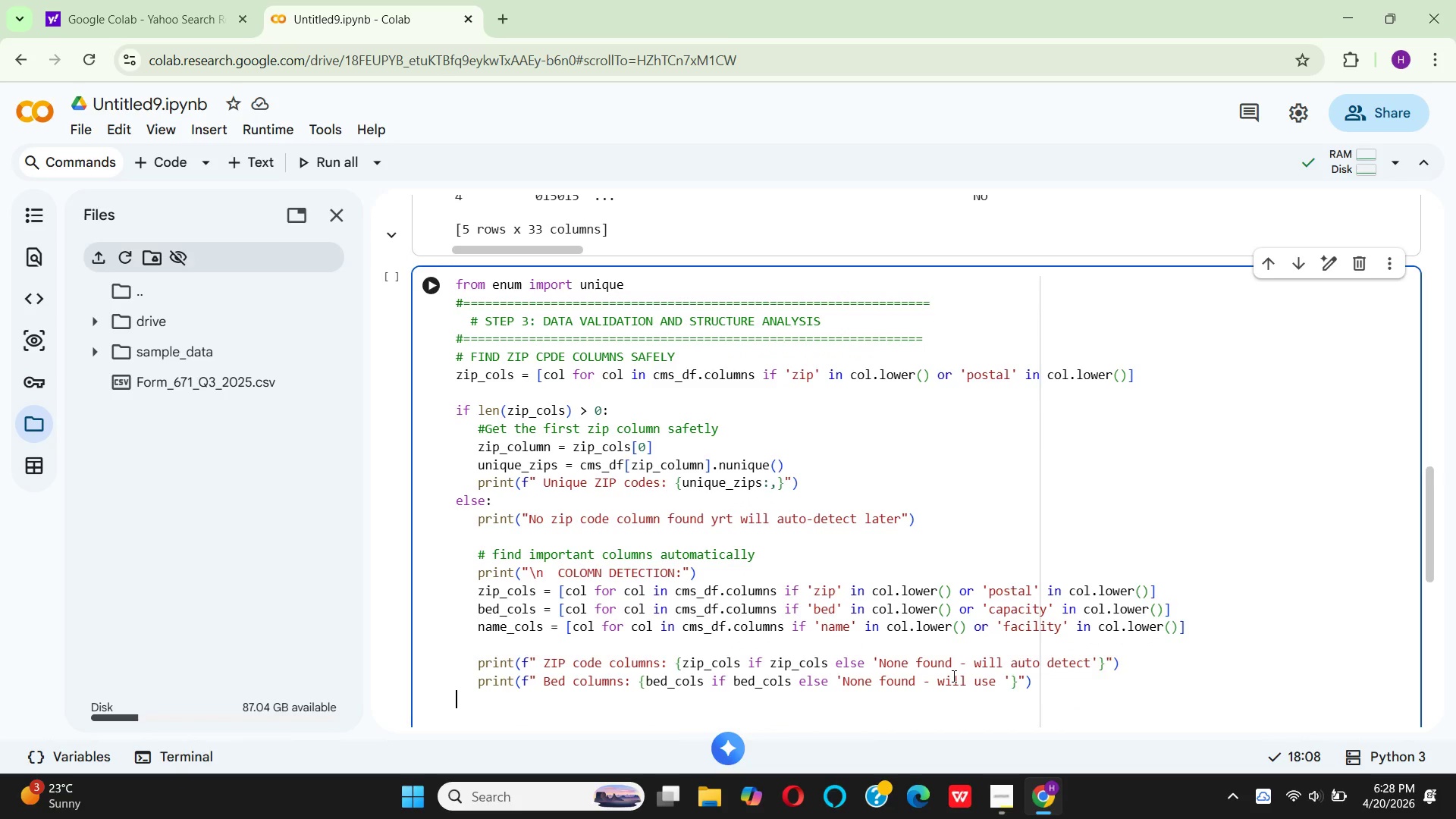 
key(ArrowUp)
 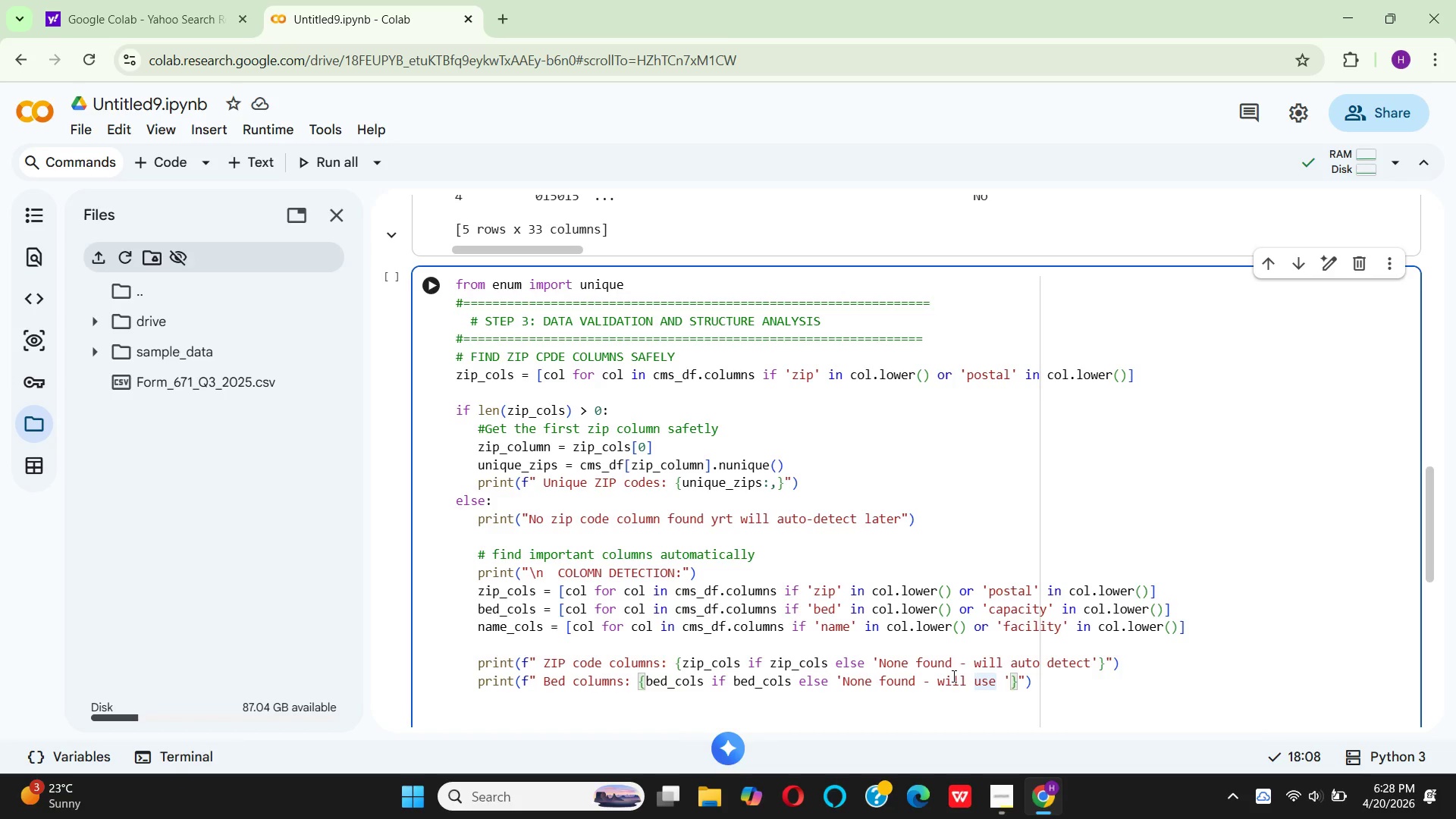 
key(ArrowRight)
 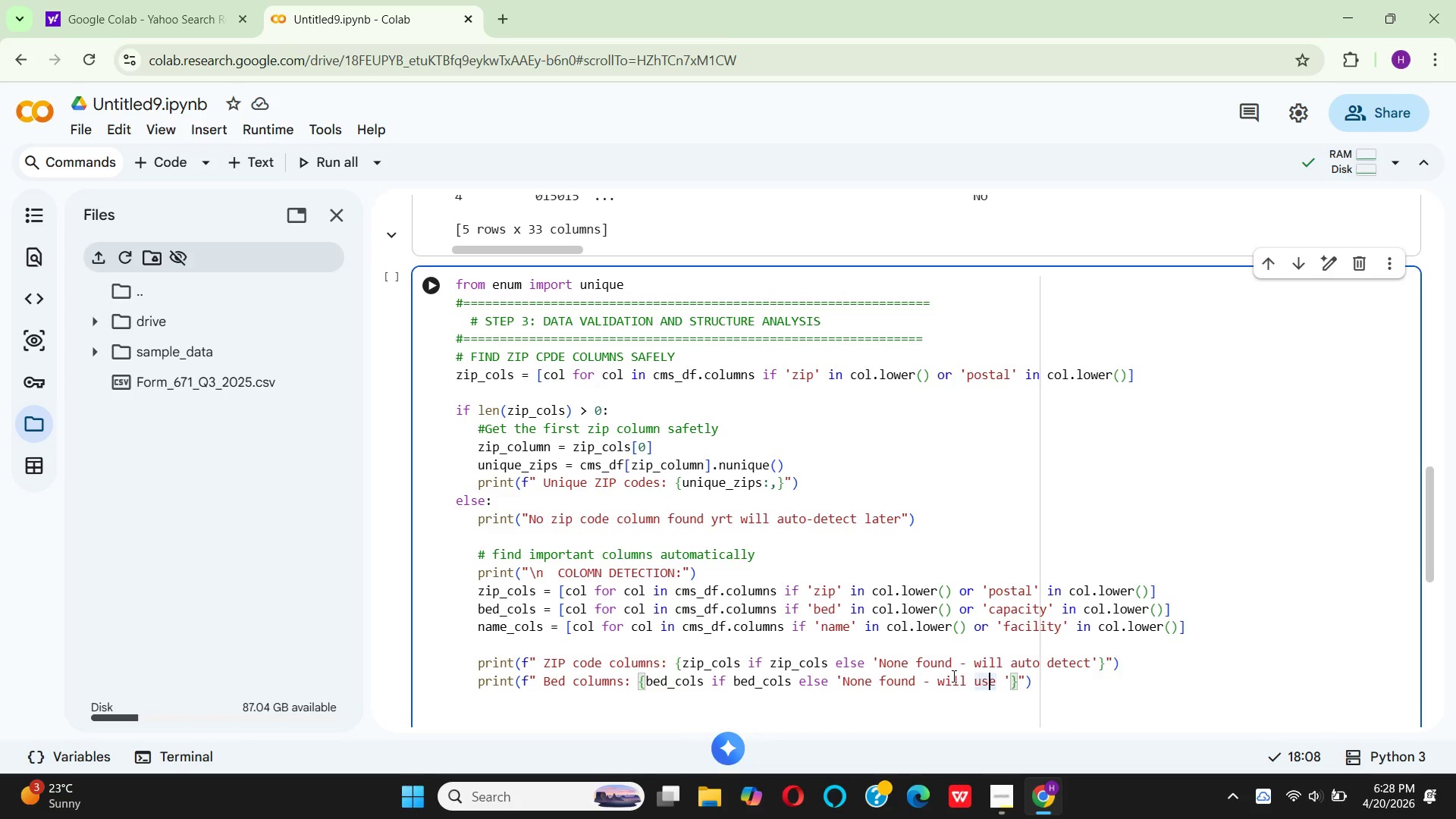 
key(ArrowRight)
 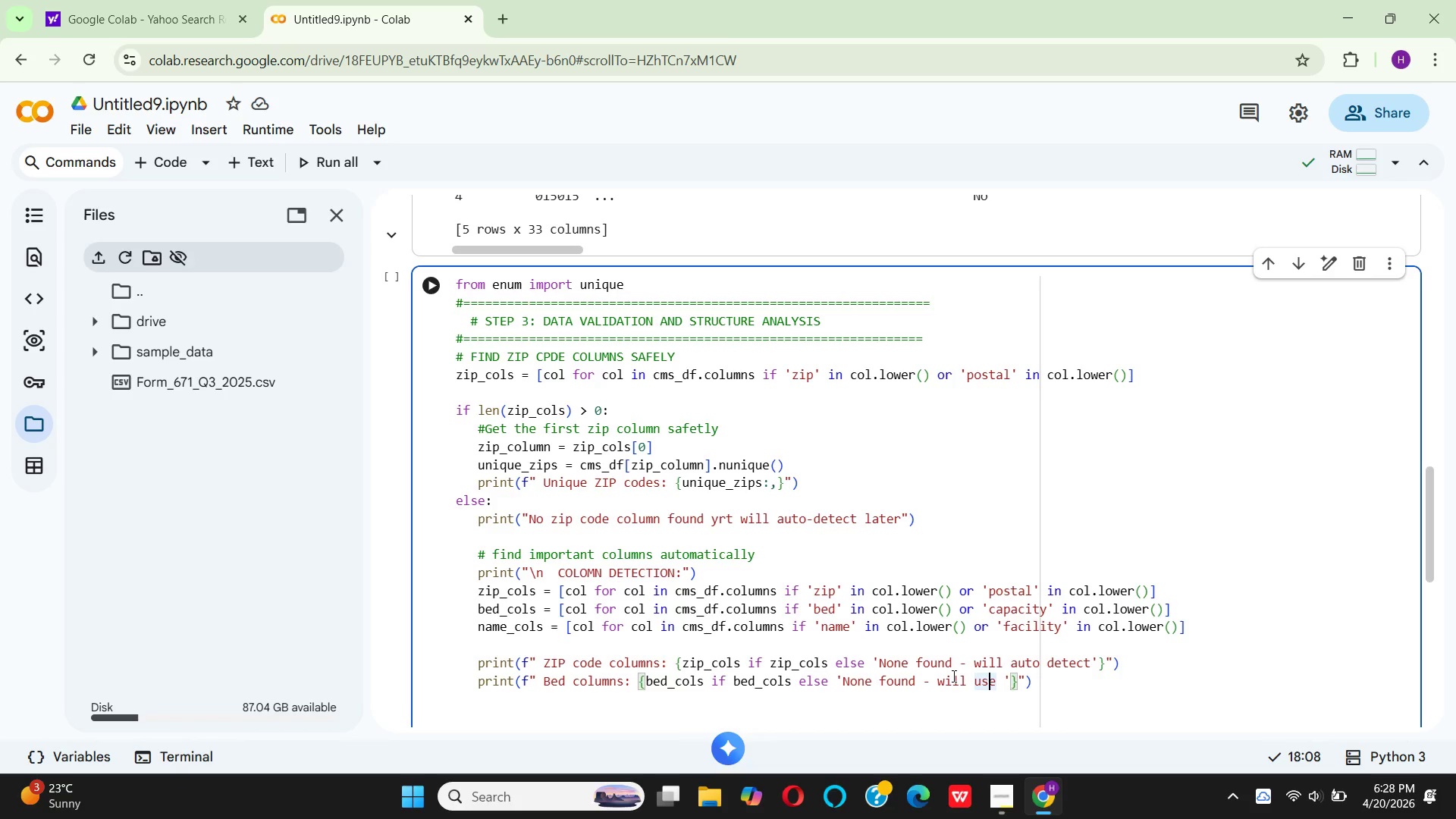 
key(ArrowRight)
 